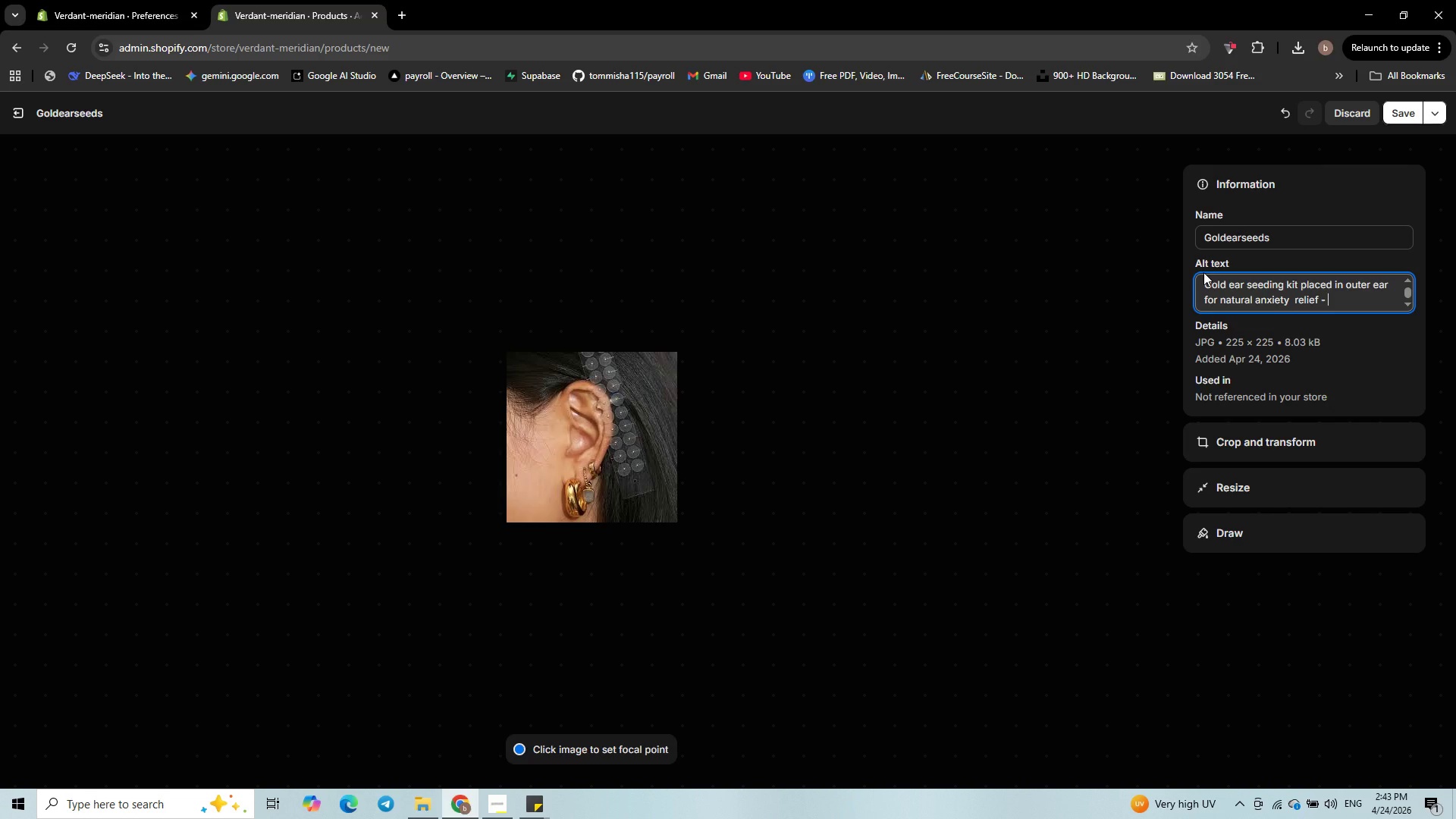 
type(close up)
 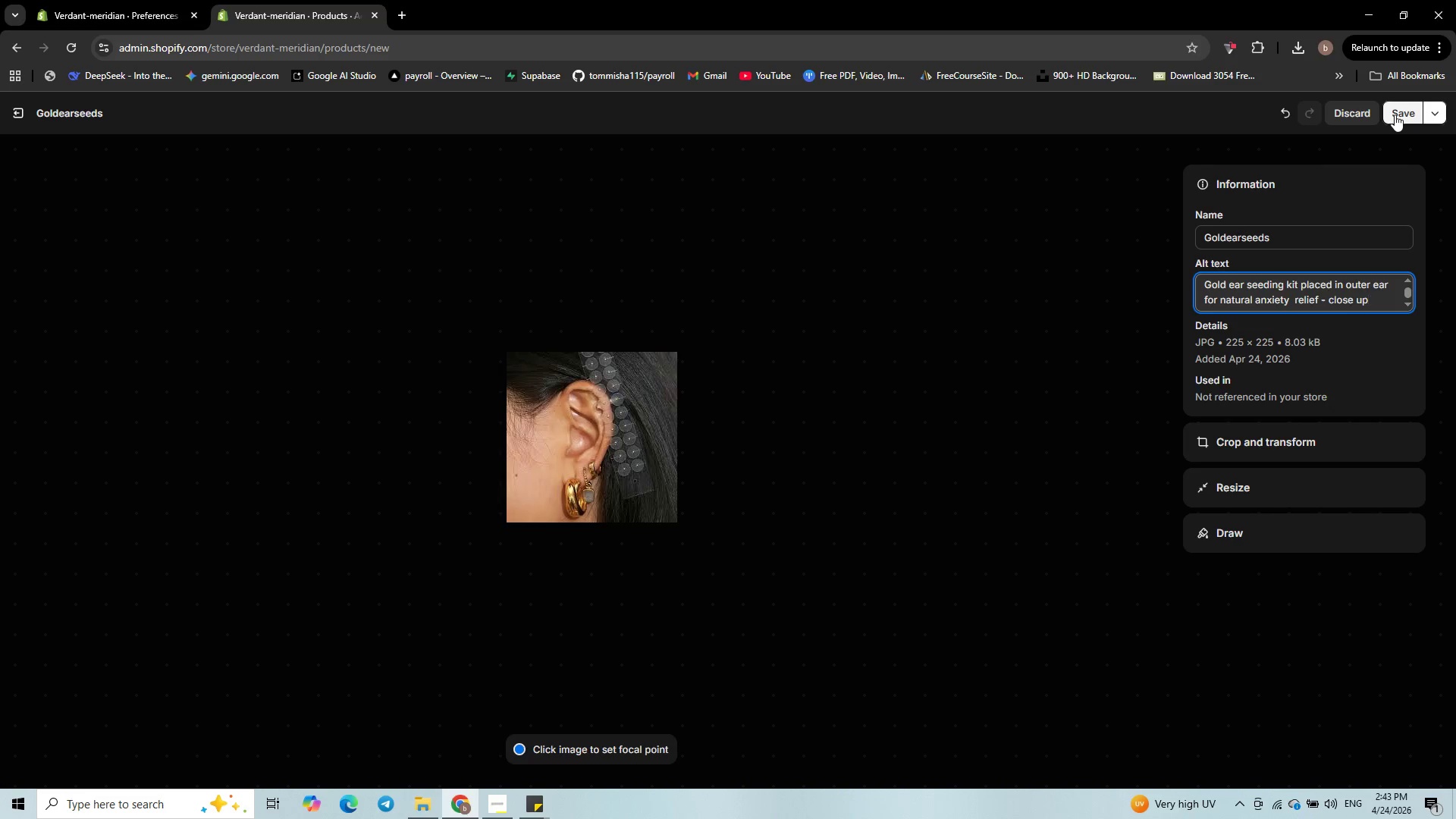 
wait(21.41)
 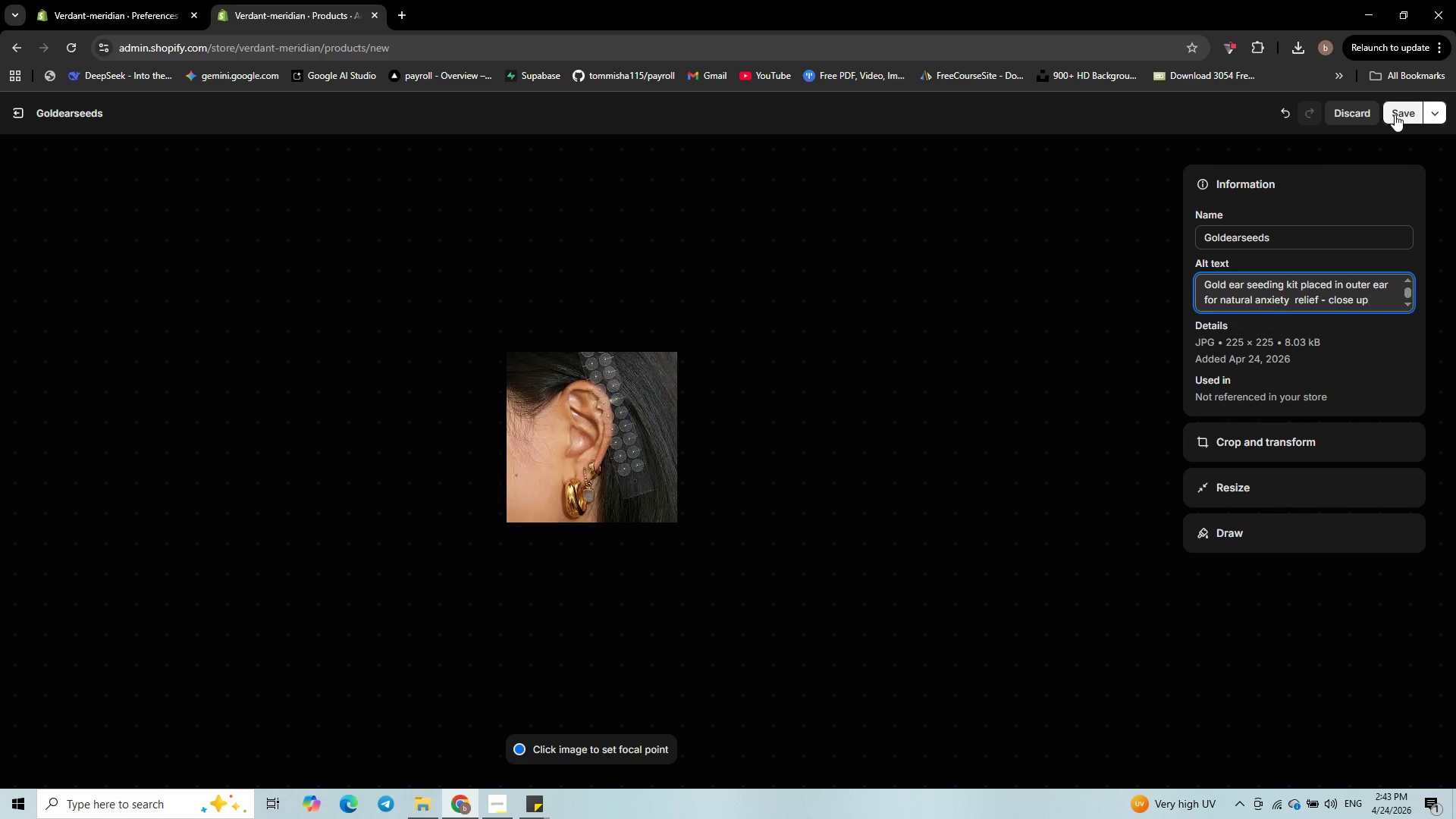 
left_click([1401, 116])
 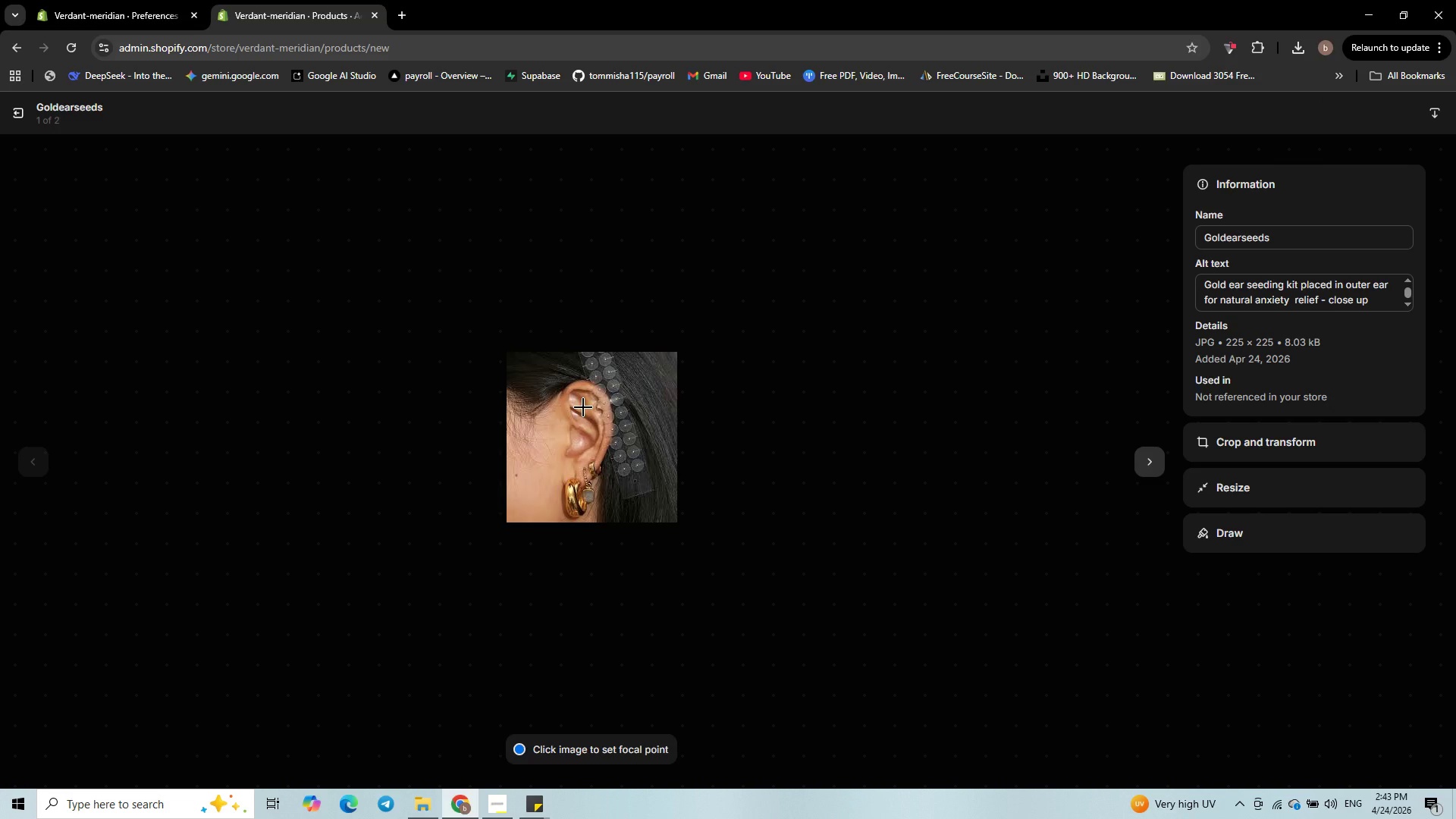 
wait(12.78)
 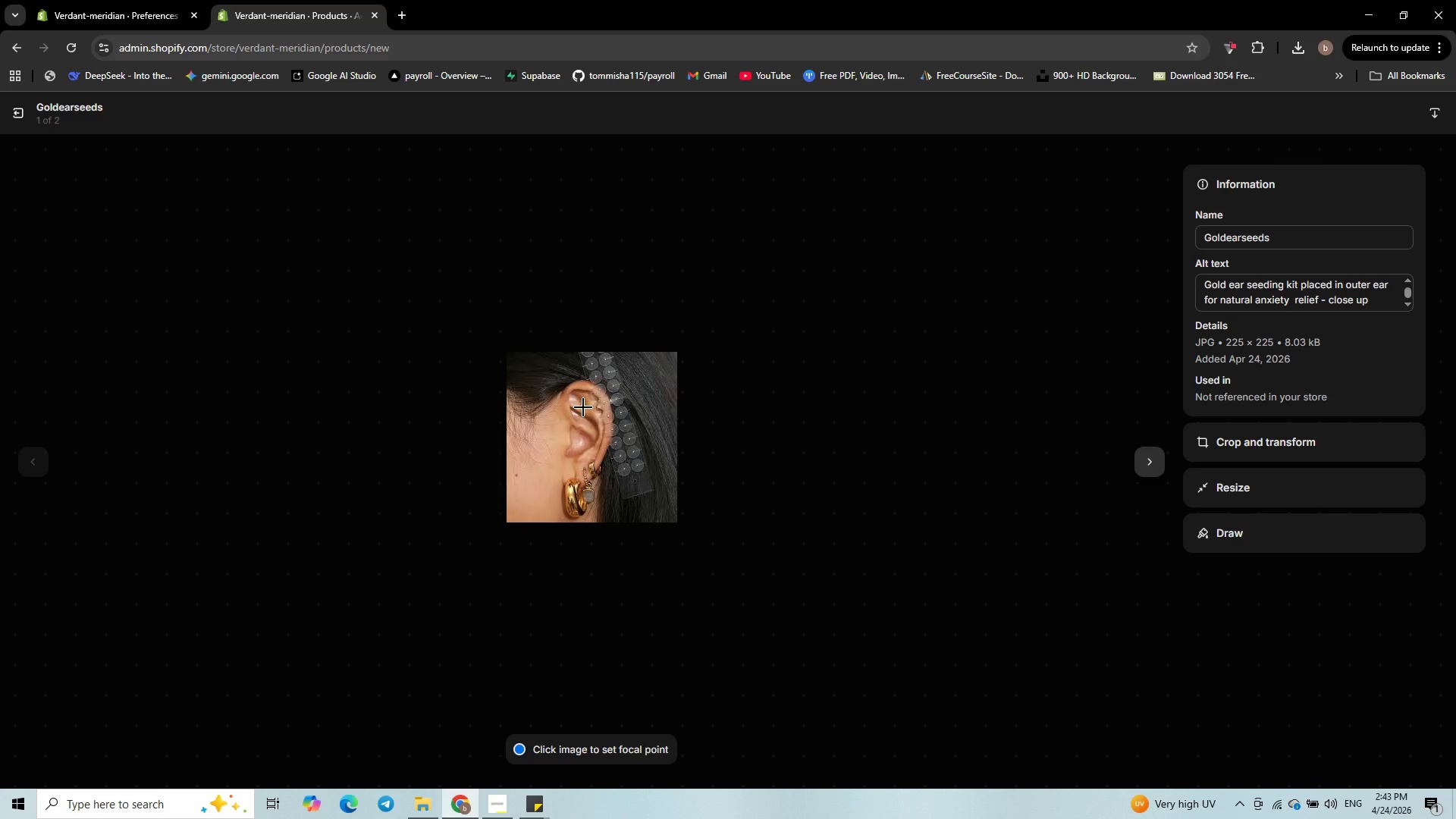 
left_click([1153, 466])
 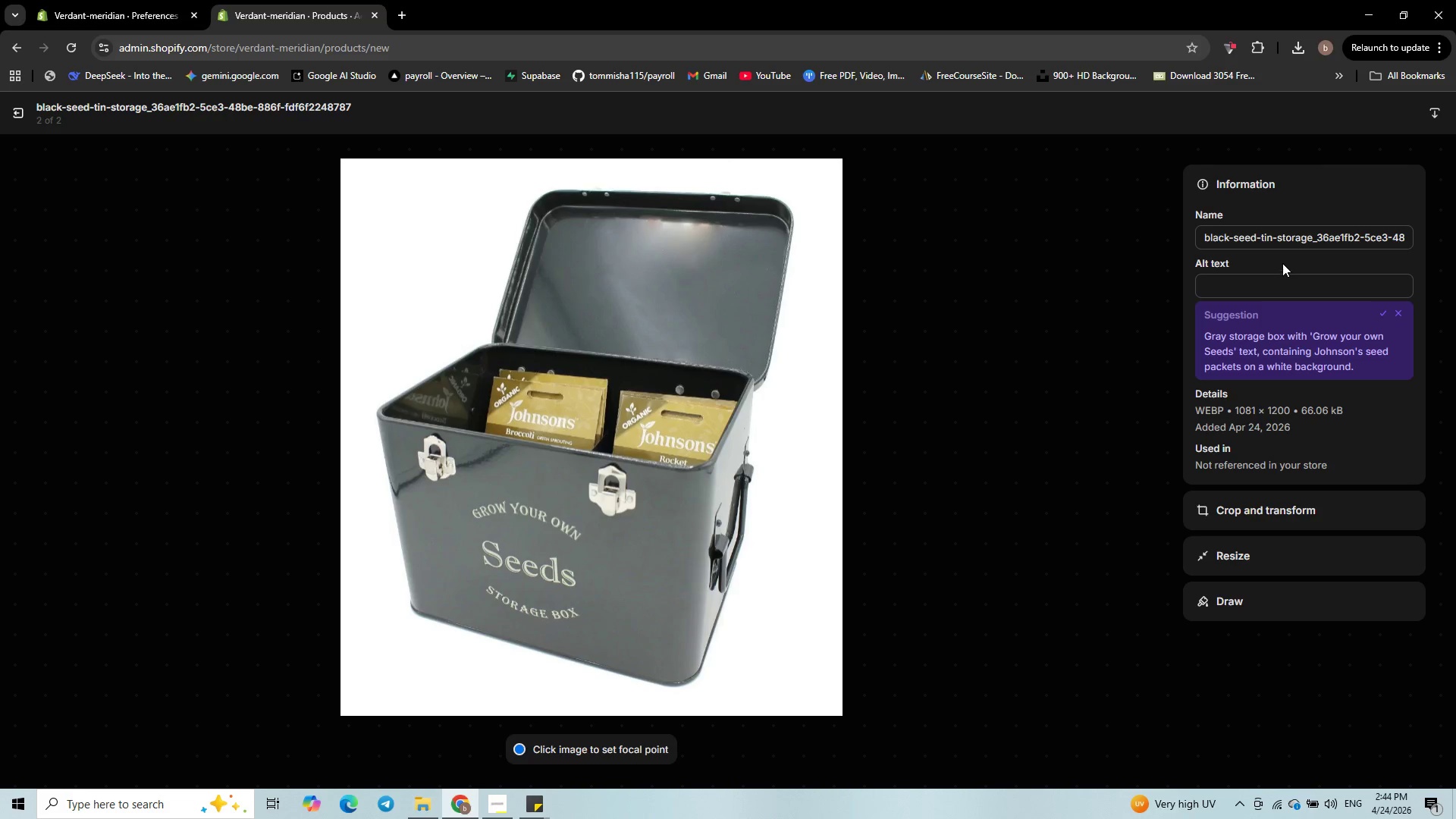 
wait(5.22)
 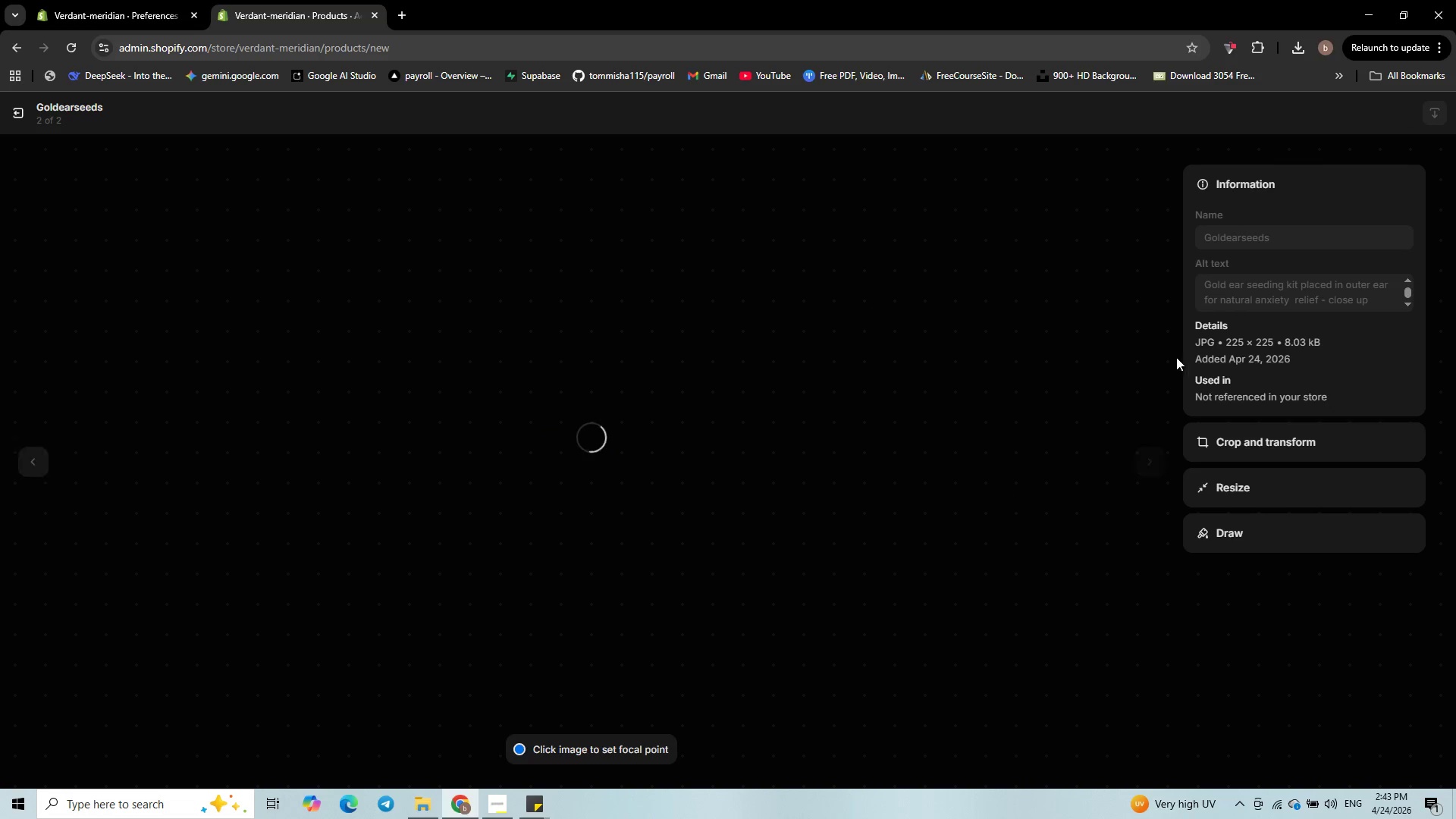 
left_click([1272, 239])
 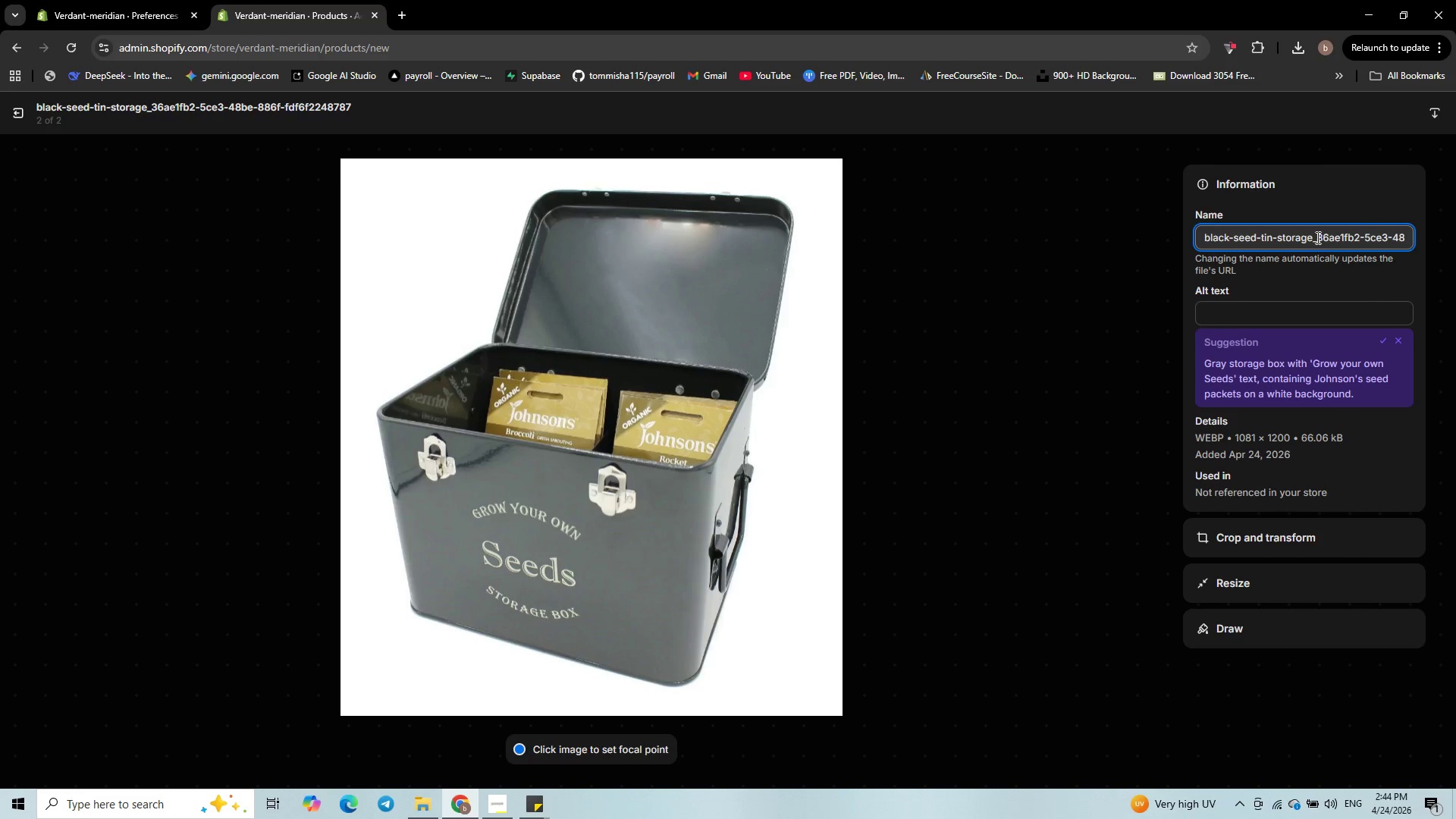 
left_click_drag(start_coordinate=[1315, 237], to_coordinate=[1441, 235])
 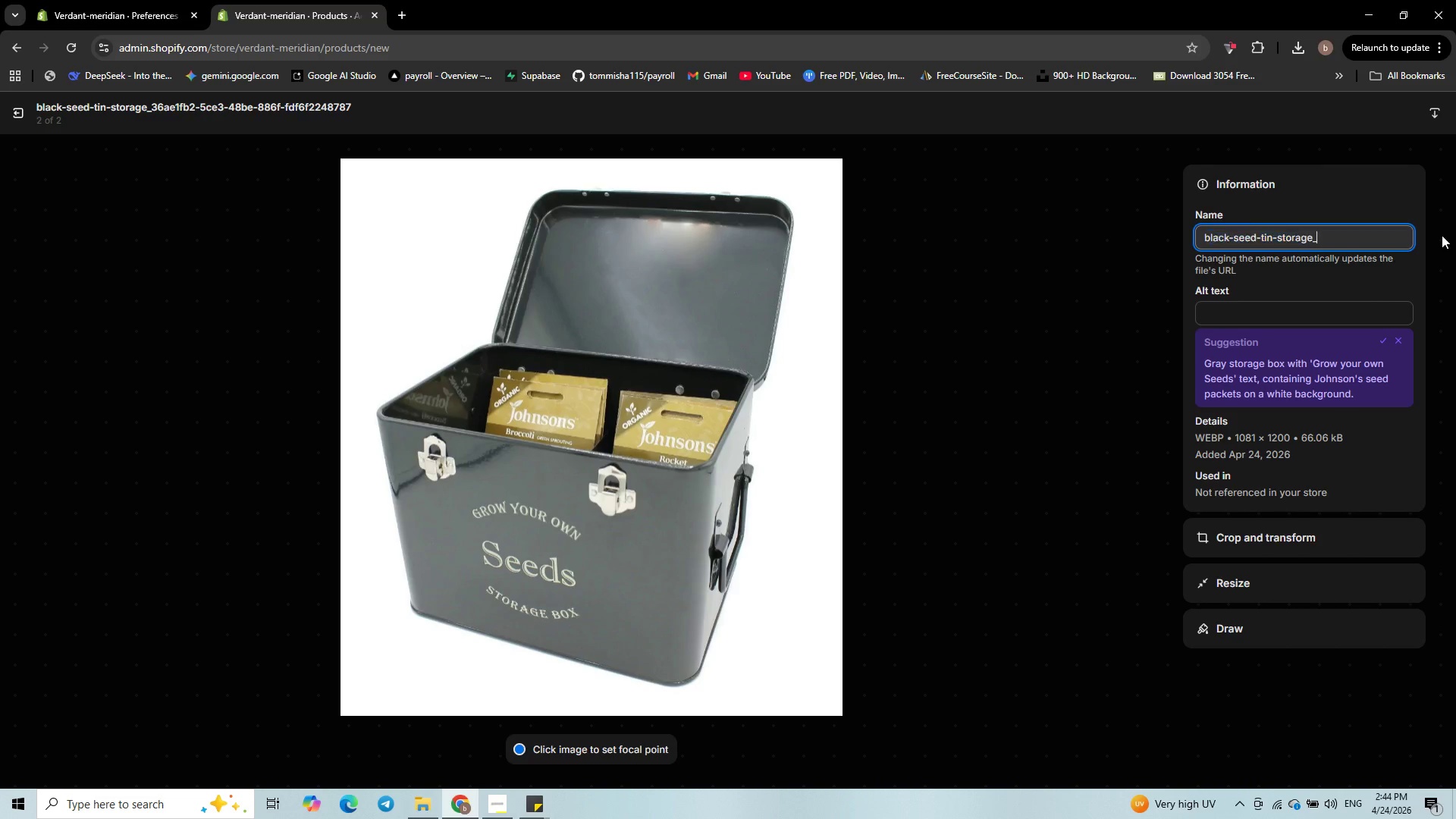 
key(Backspace)
 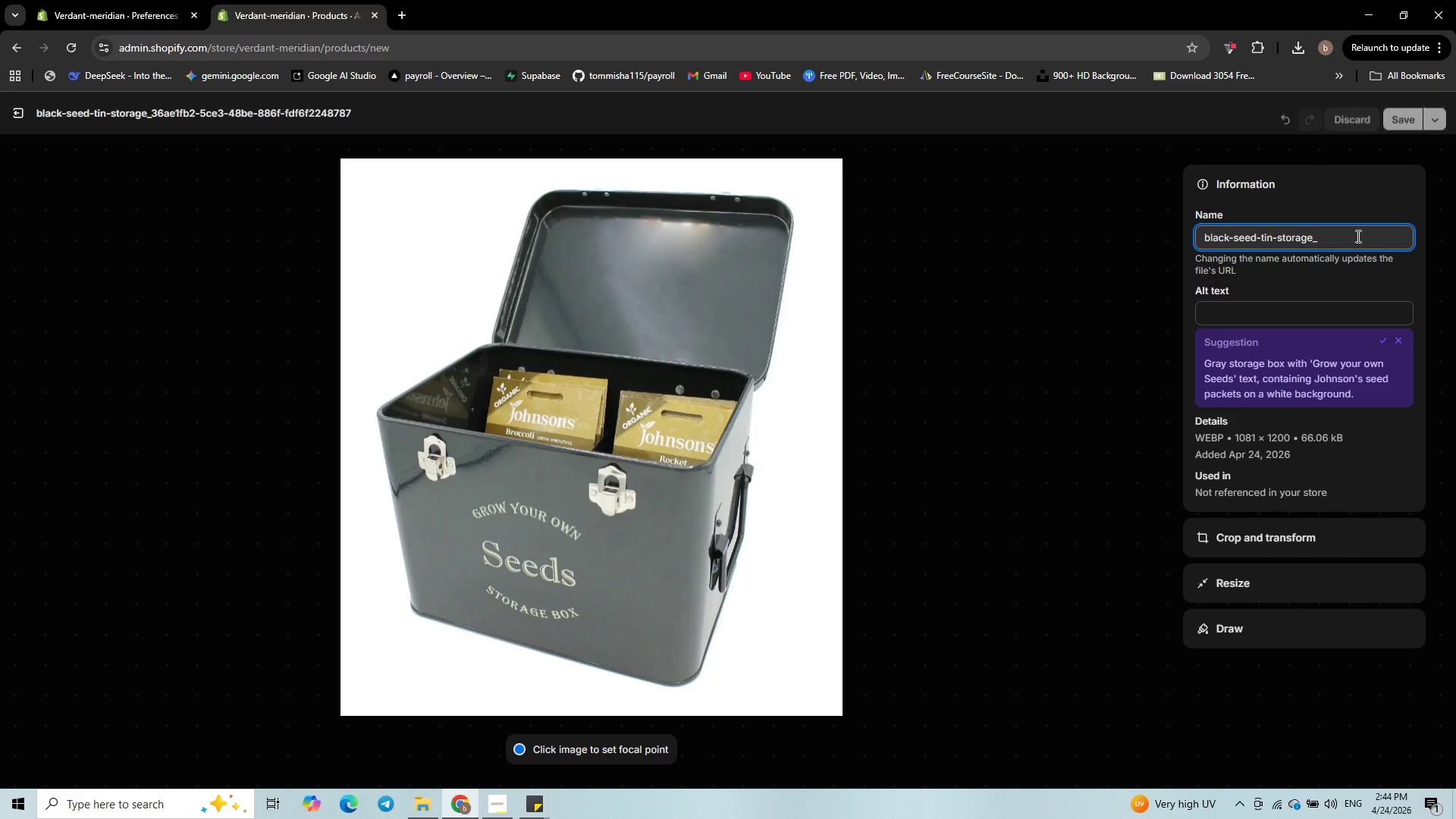 
key(Backspace)
 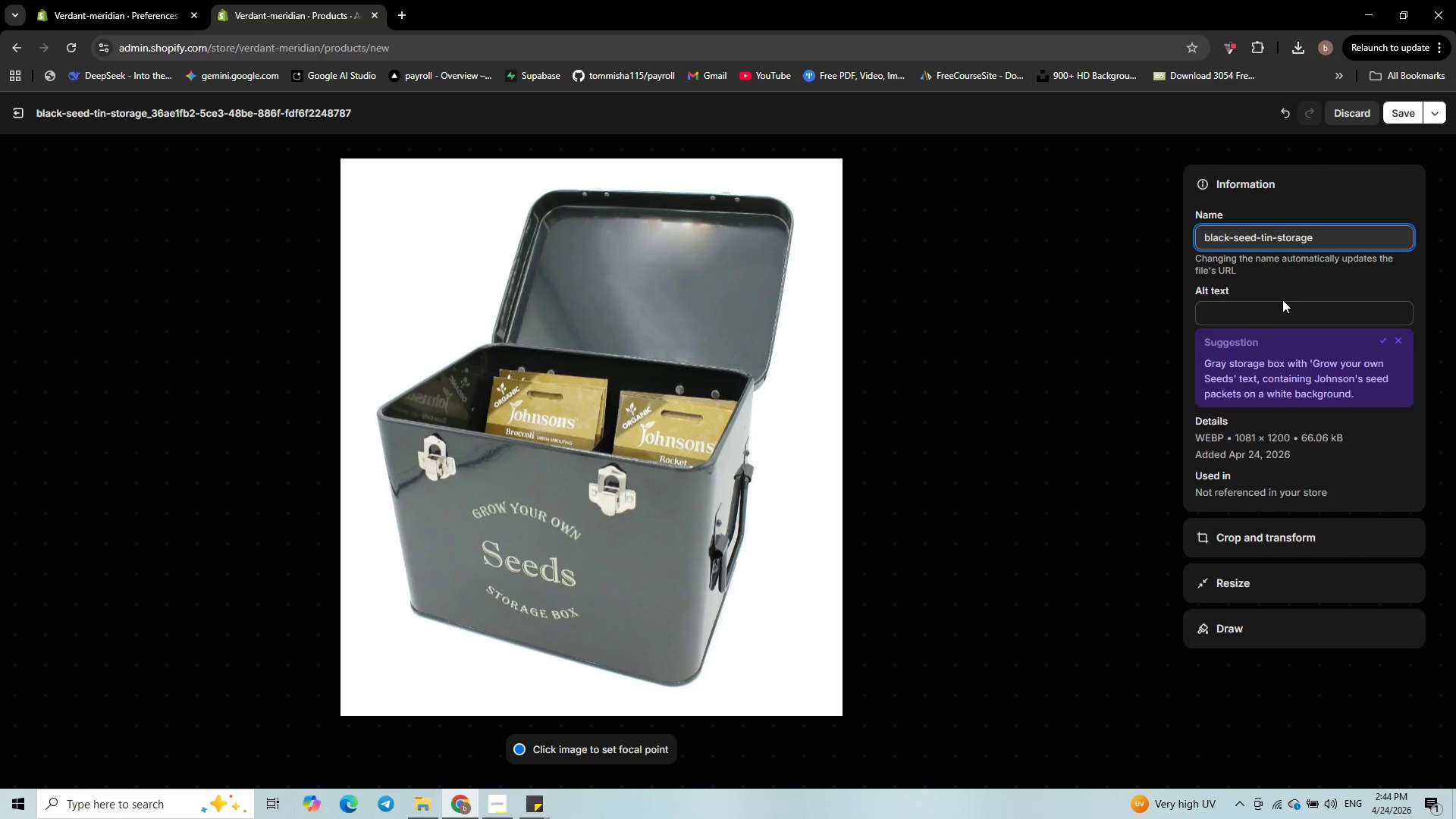 
left_click([1279, 306])
 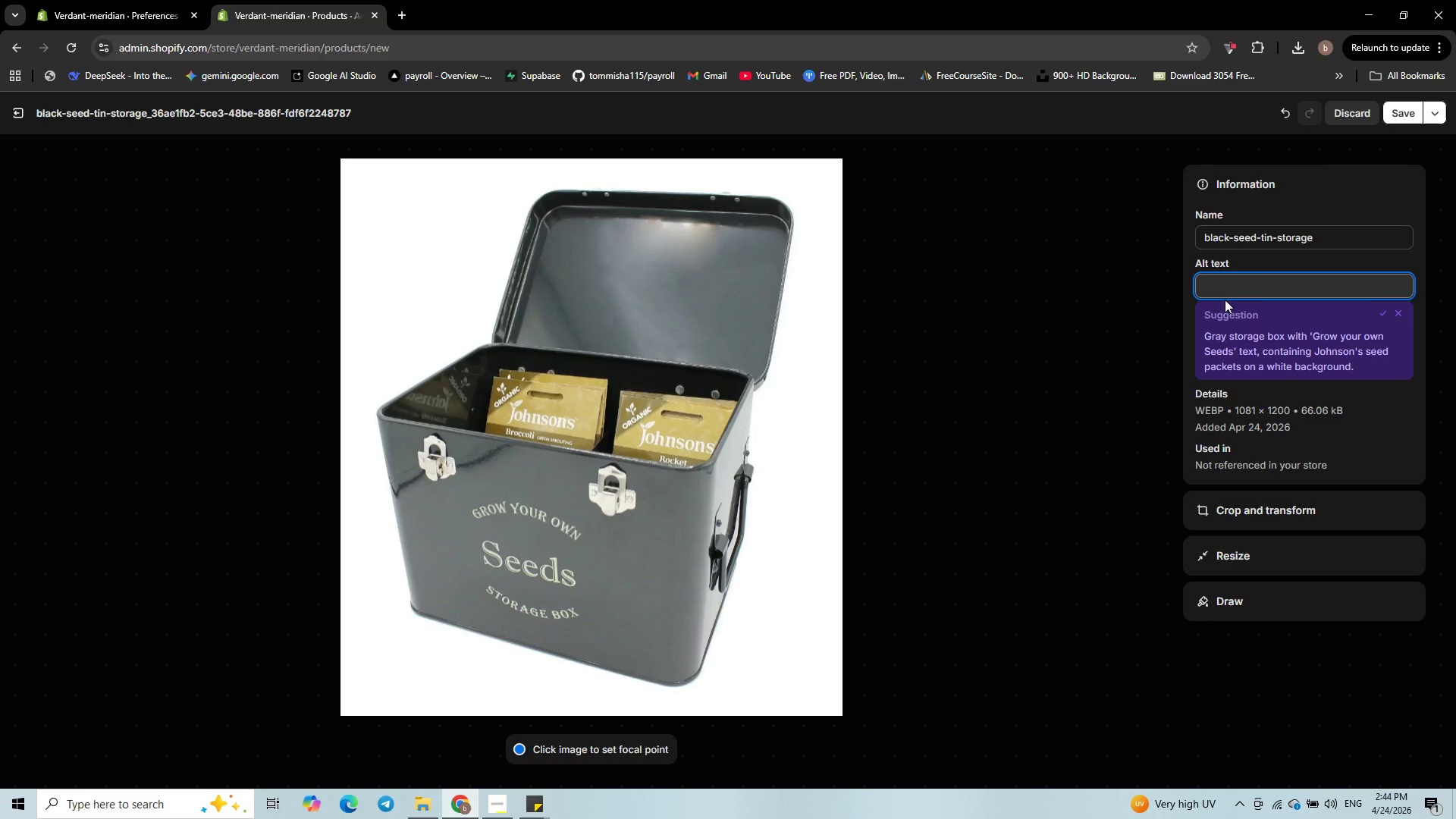 
wait(5.67)
 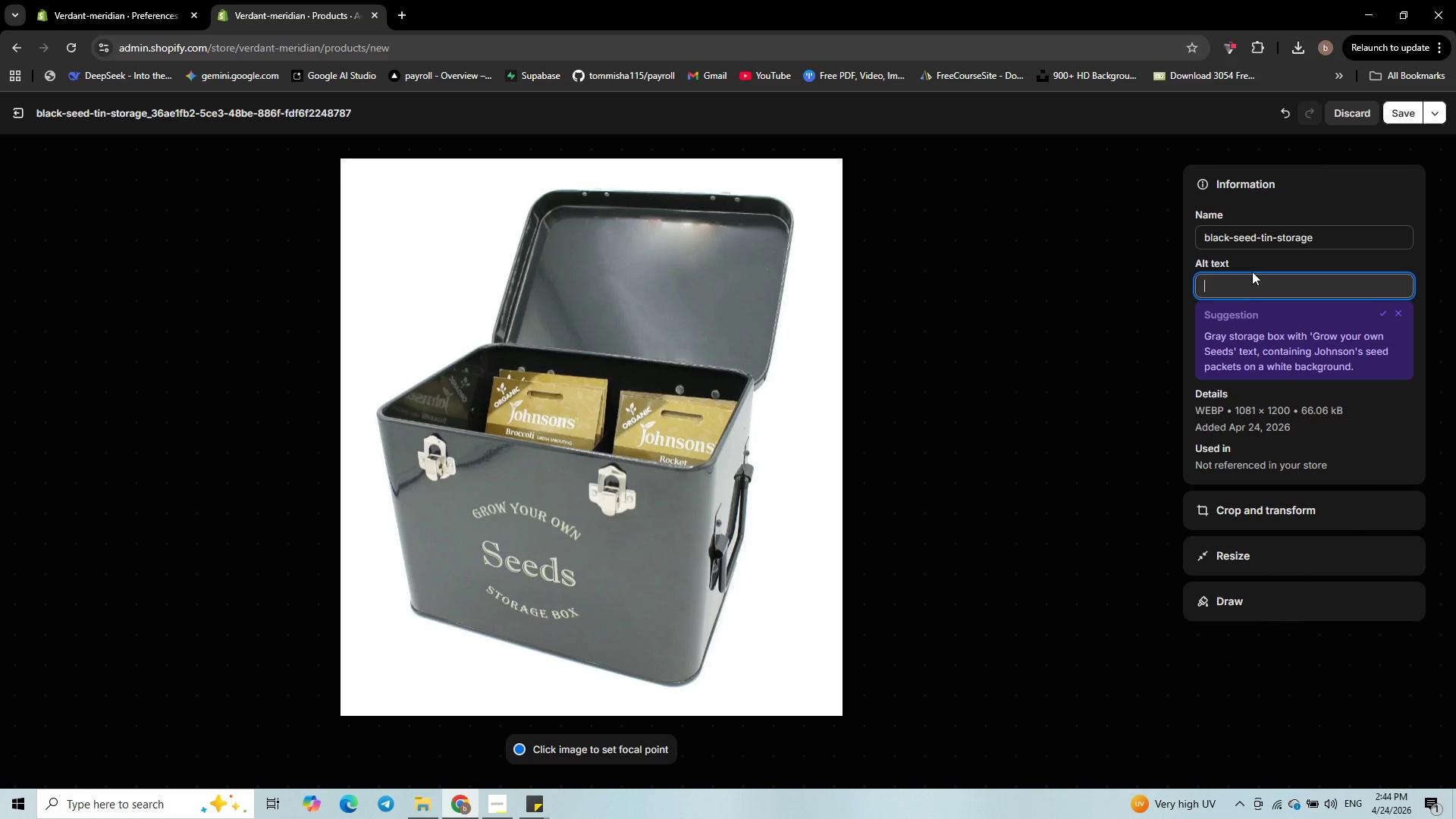 
type(Open tin with 24K gold )
 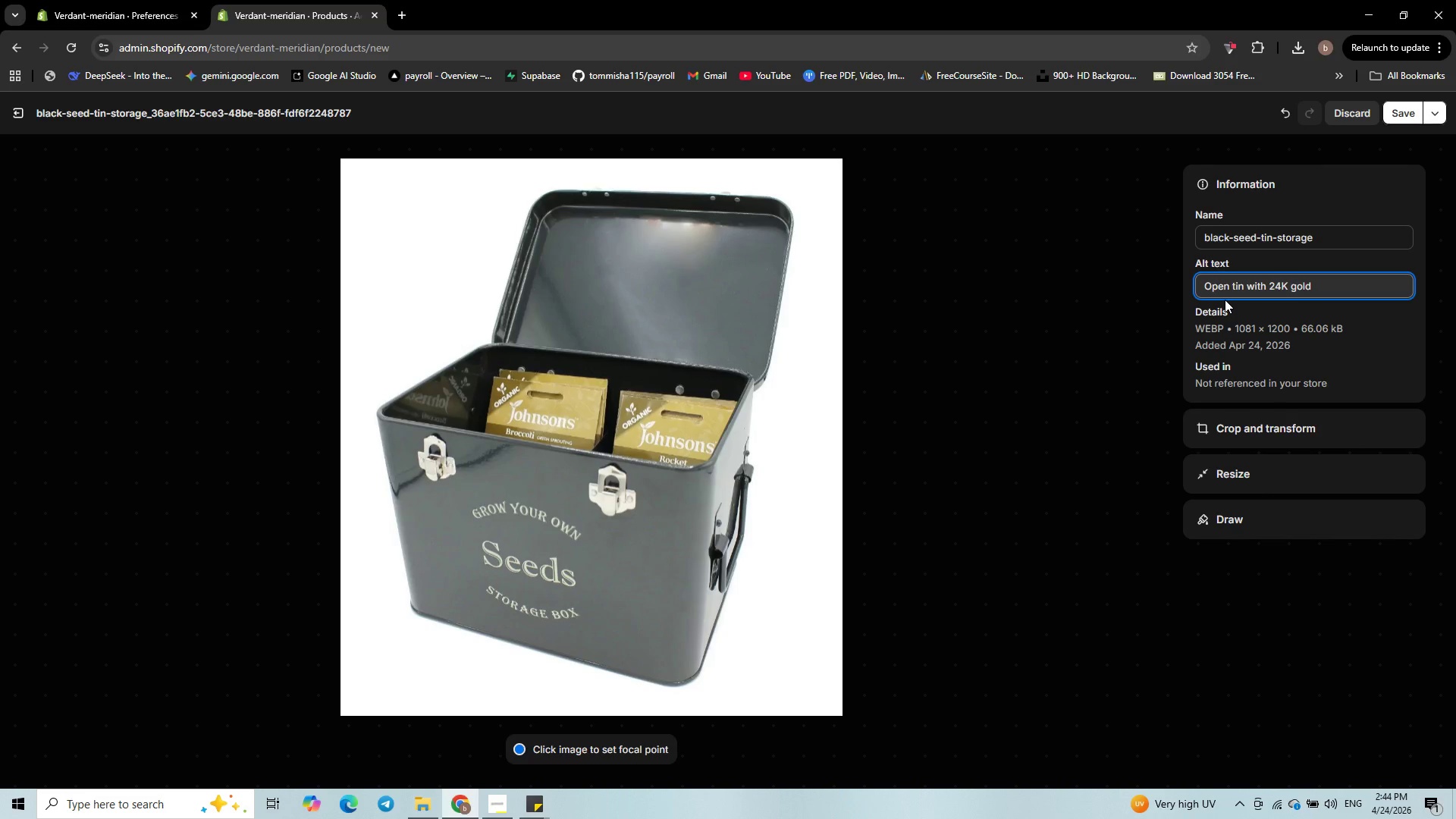 
type(ear seeds and )
 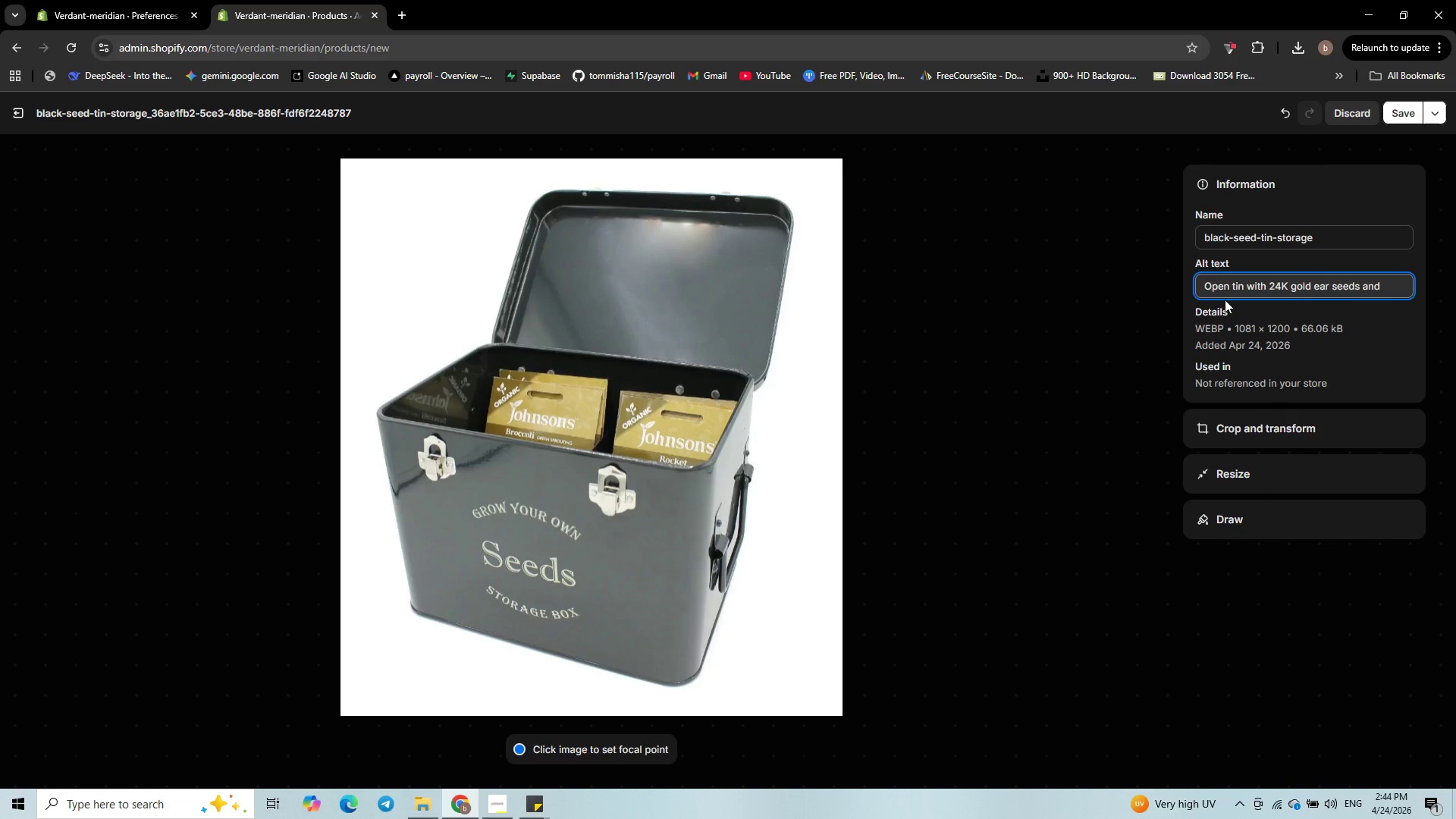 
wait(24.53)
 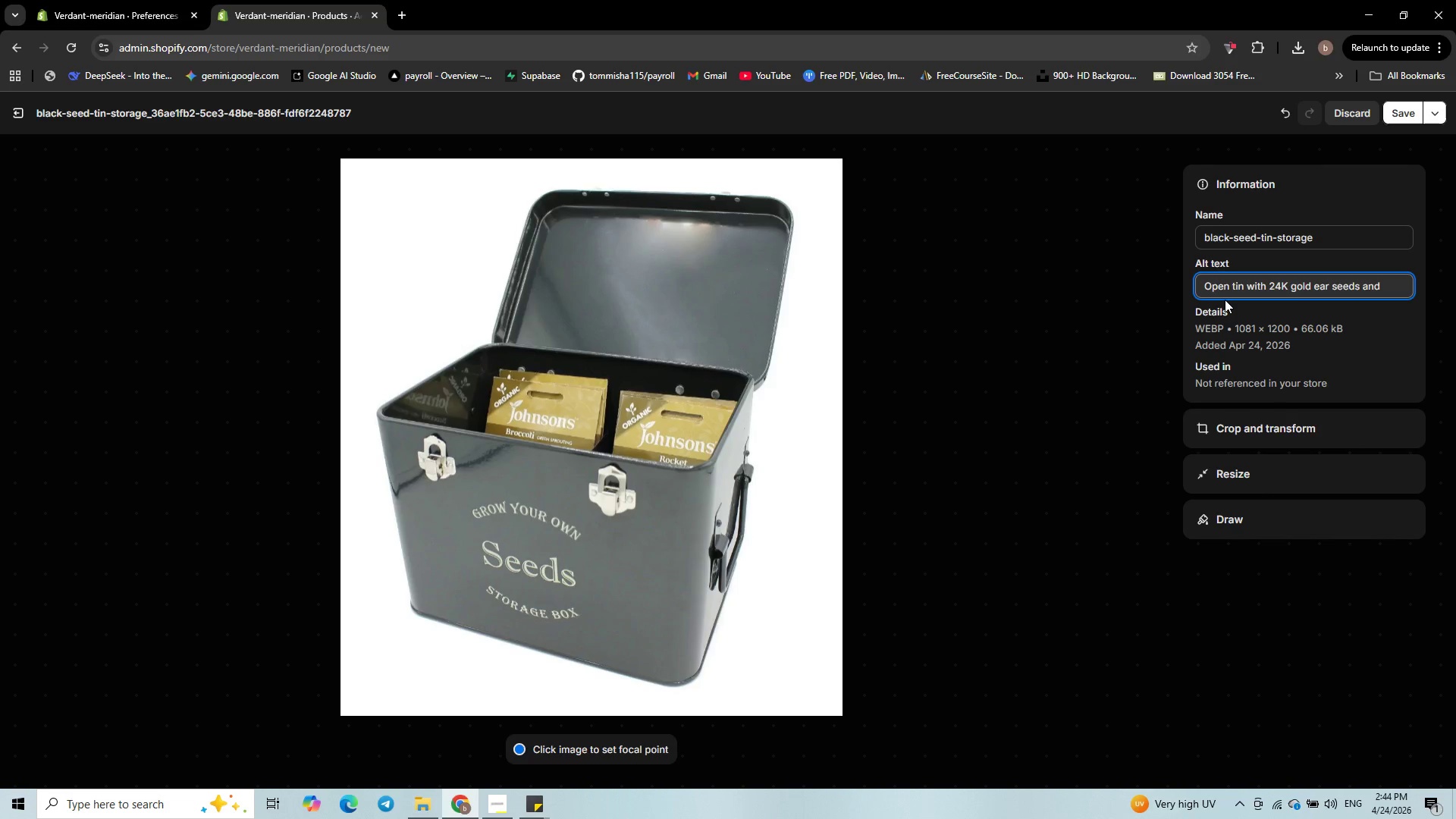 
type(stainless steel applicator)
 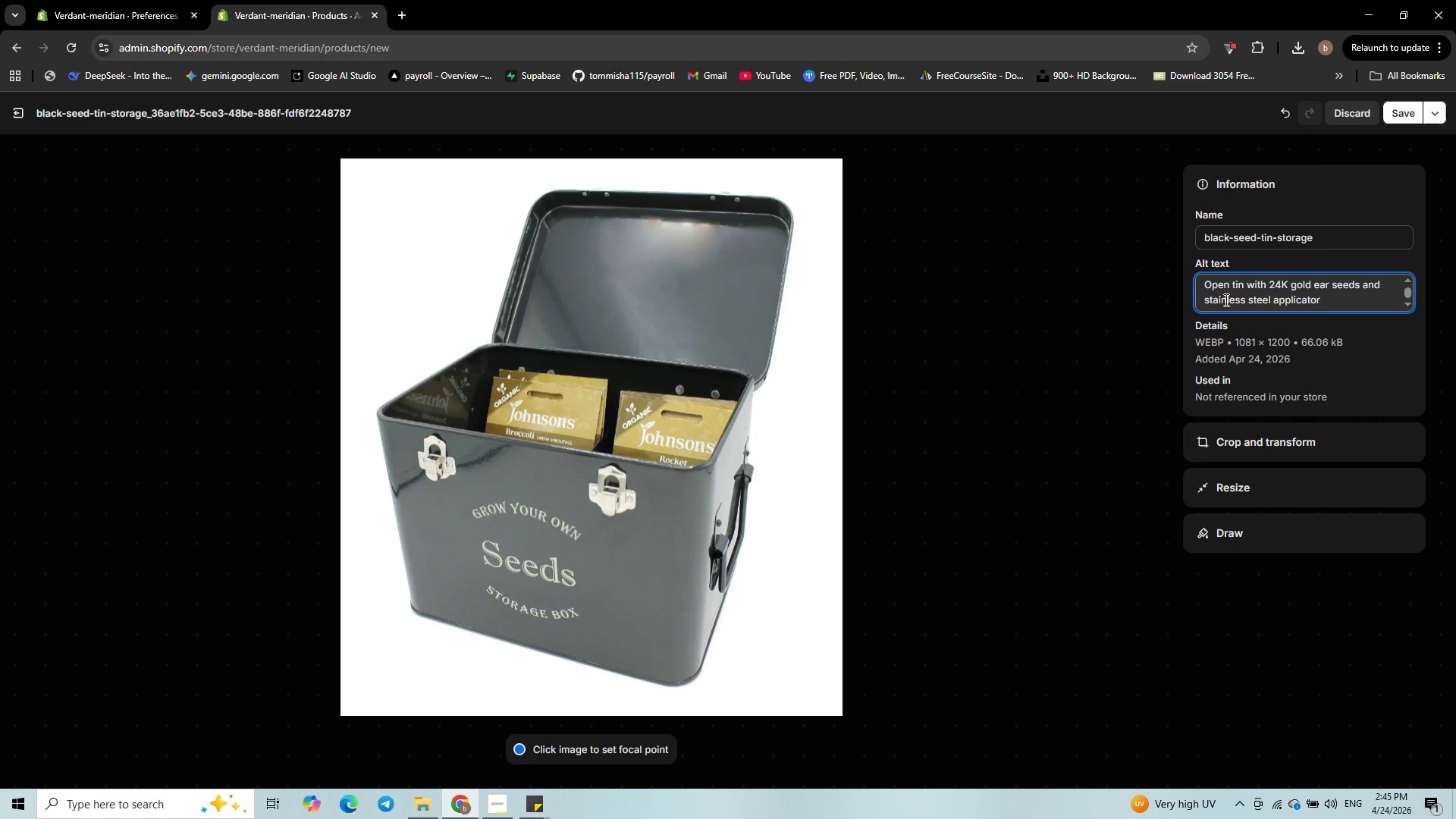 
wait(6.61)
 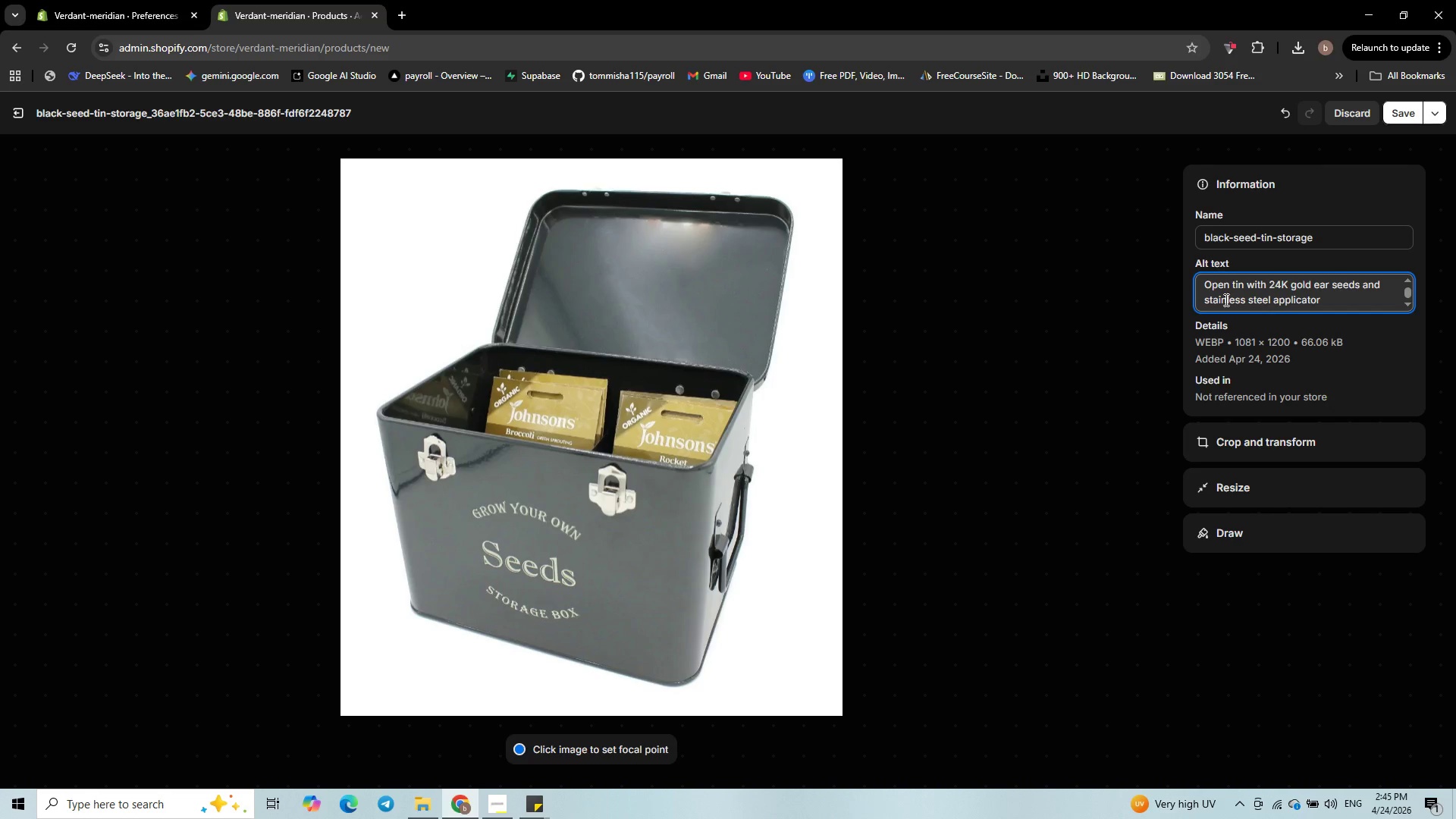 
left_click([1401, 111])
 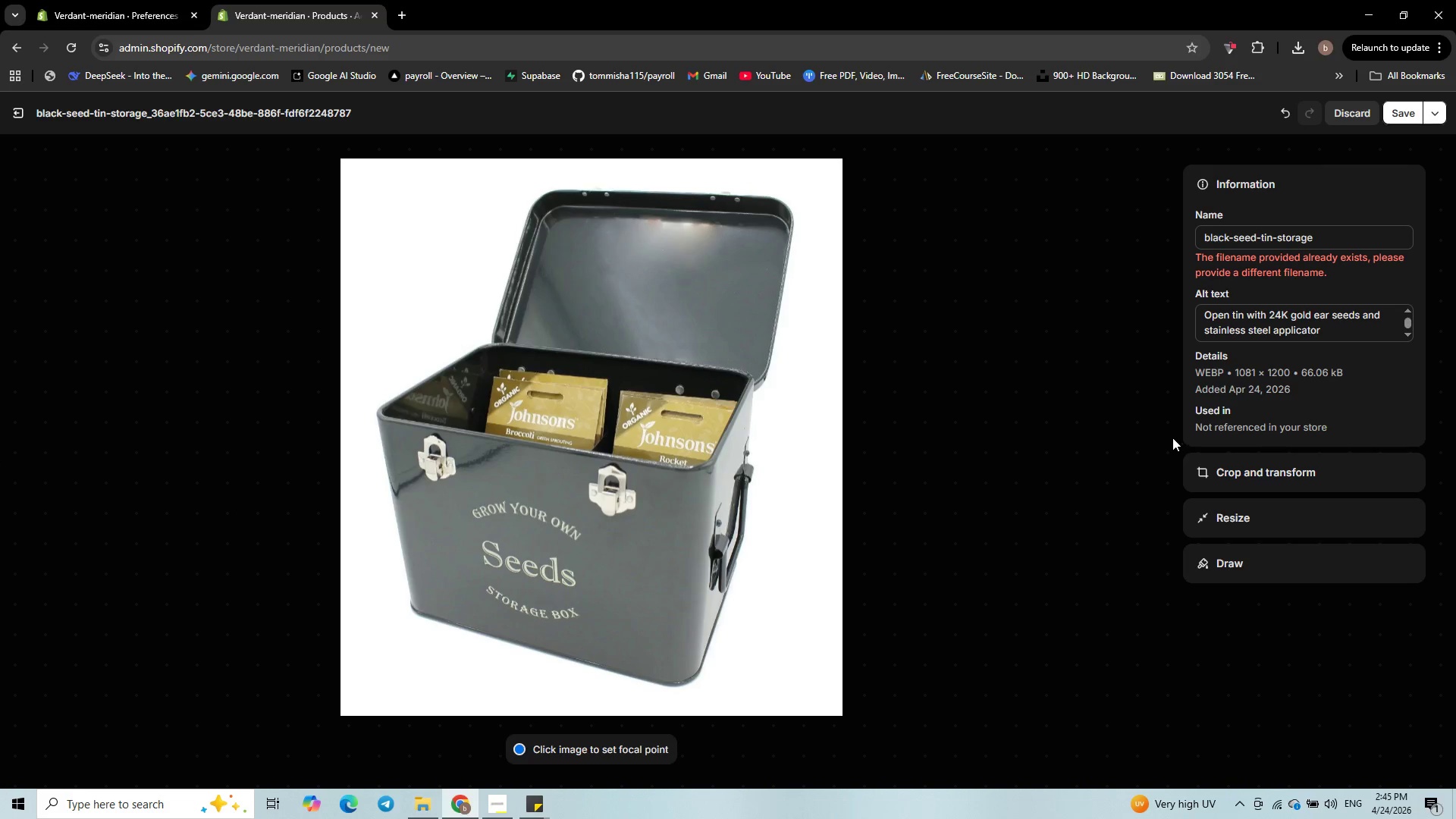 
wait(10.64)
 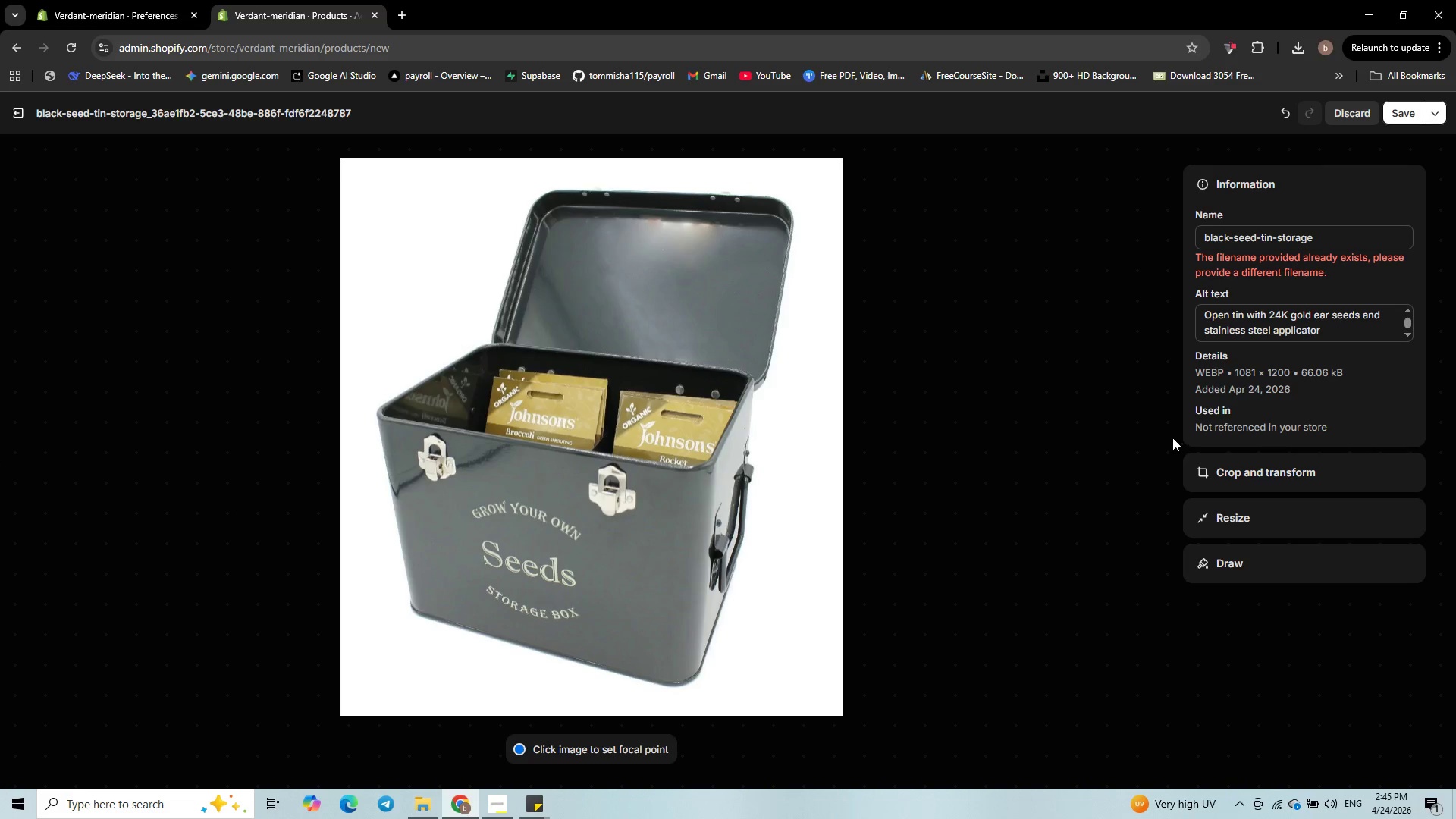 
left_click([1338, 239])
 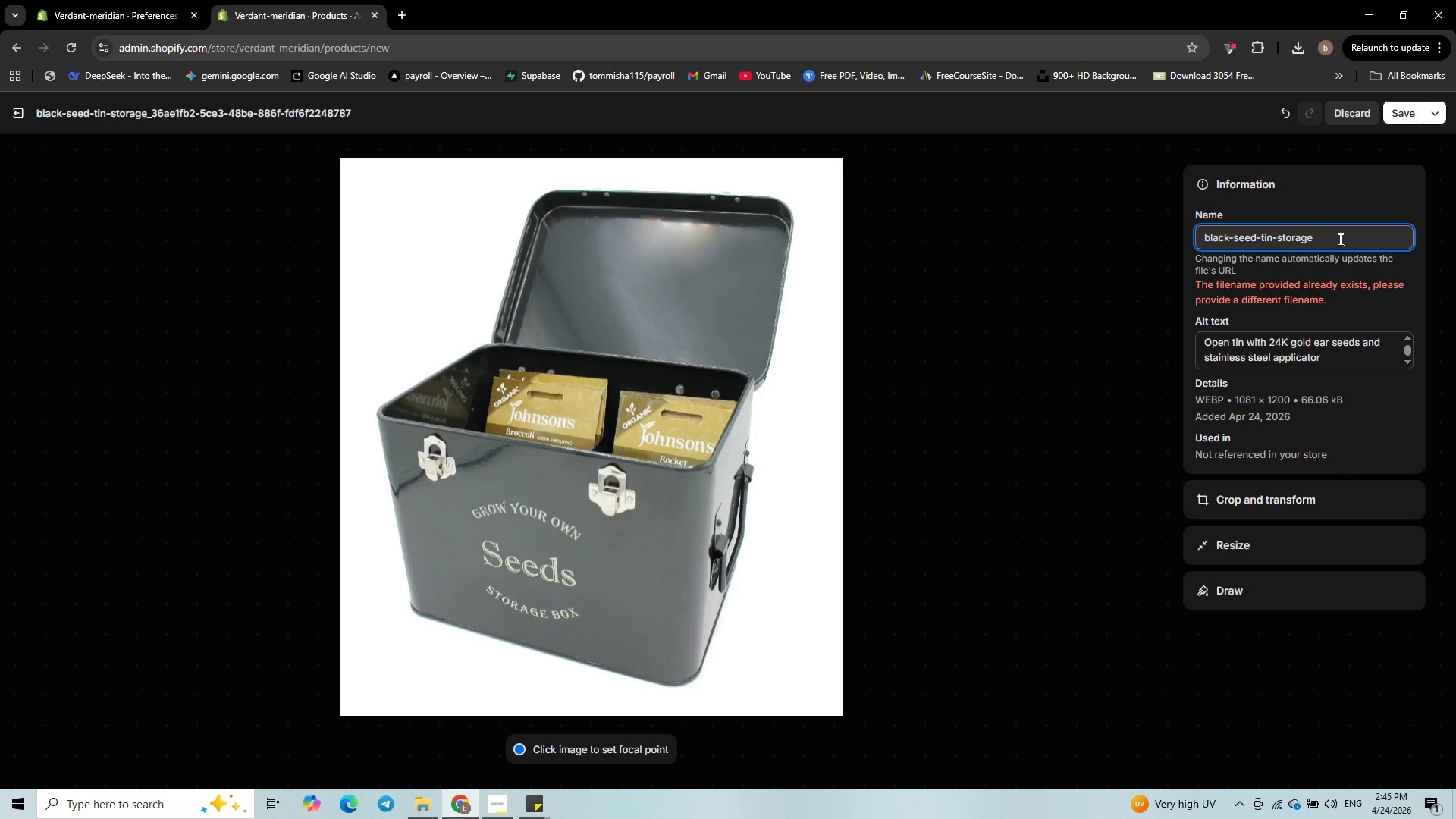 
key(Space)
 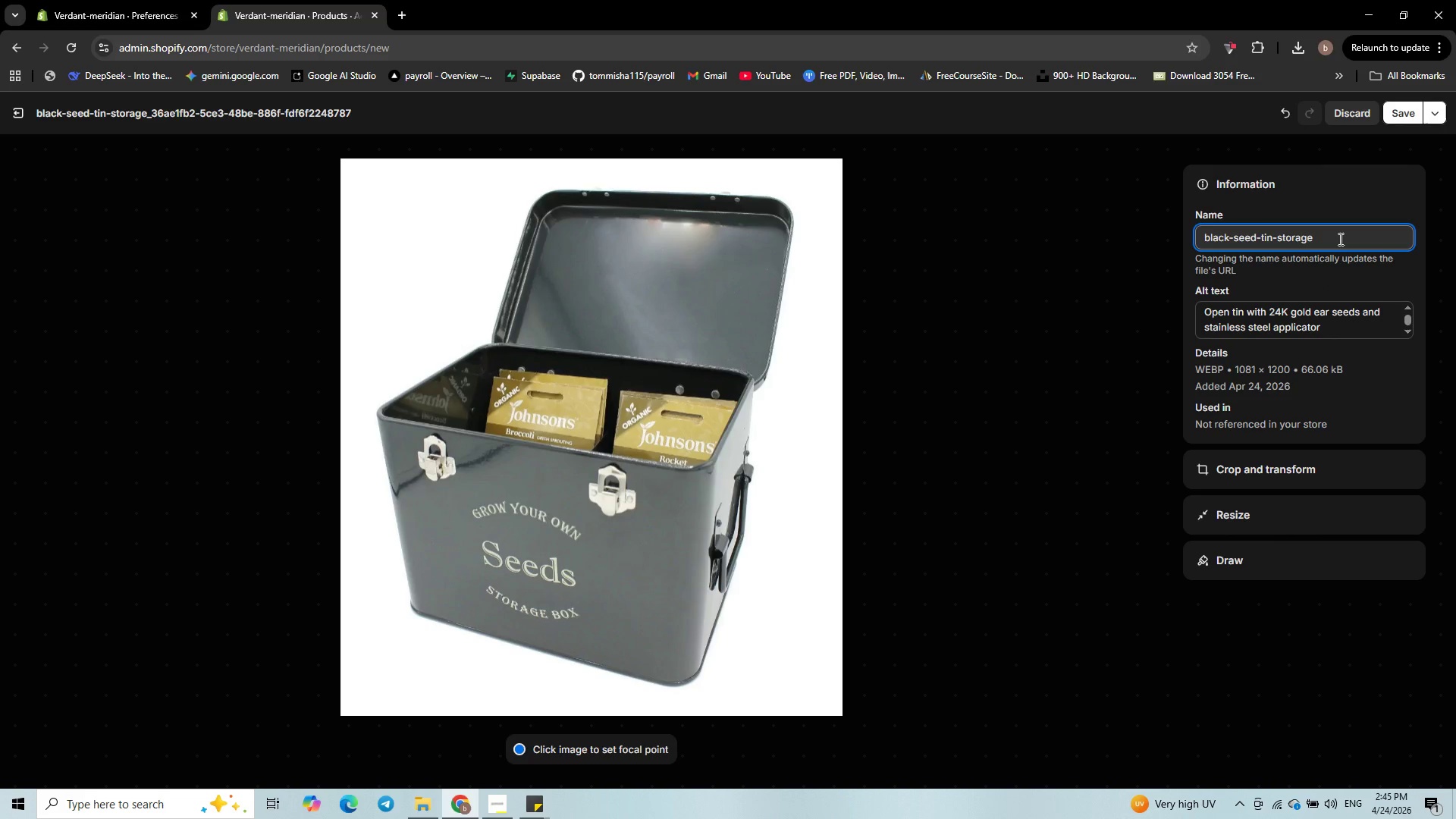 
key(Backspace)
 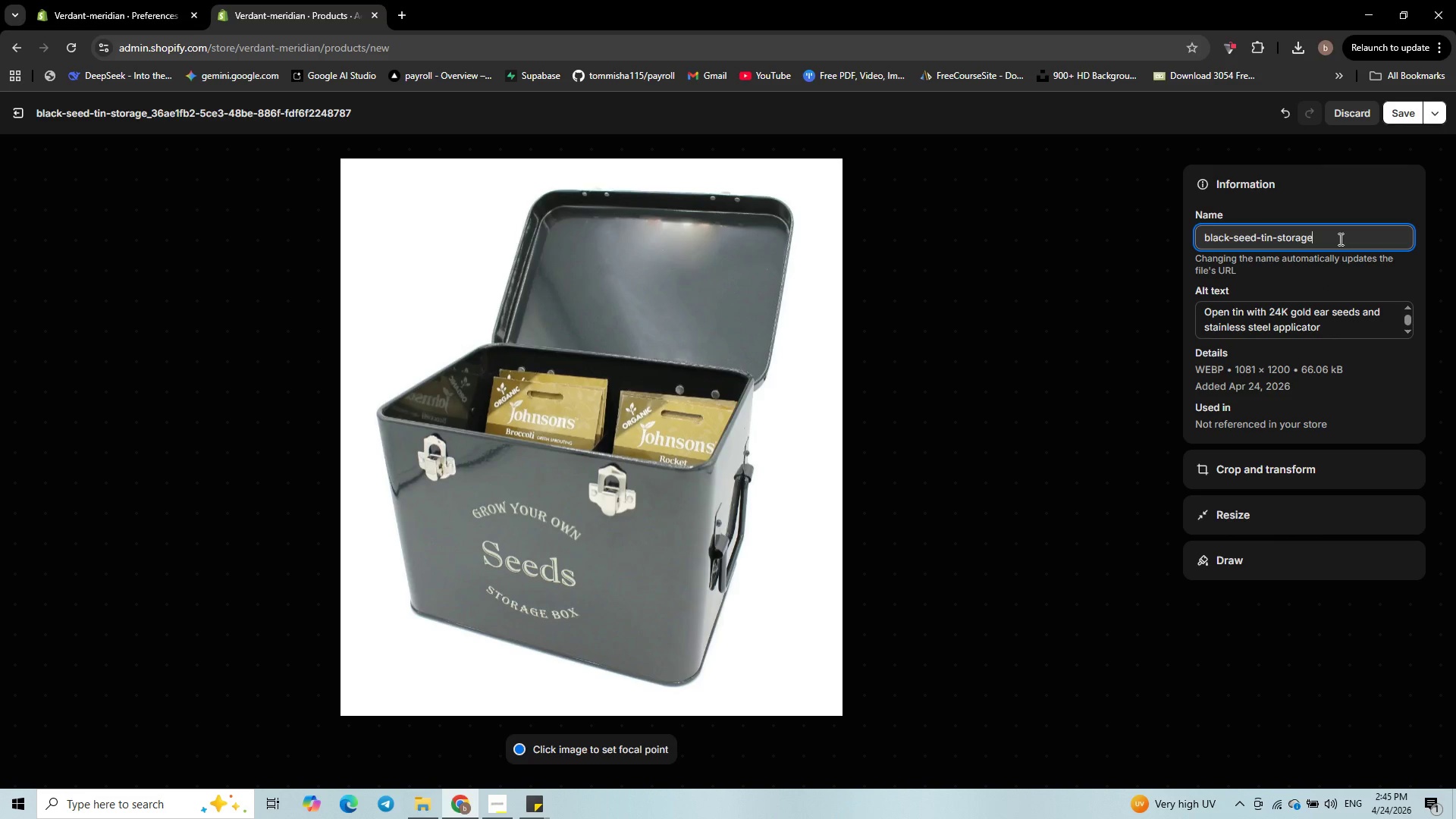 
key(Minus)
 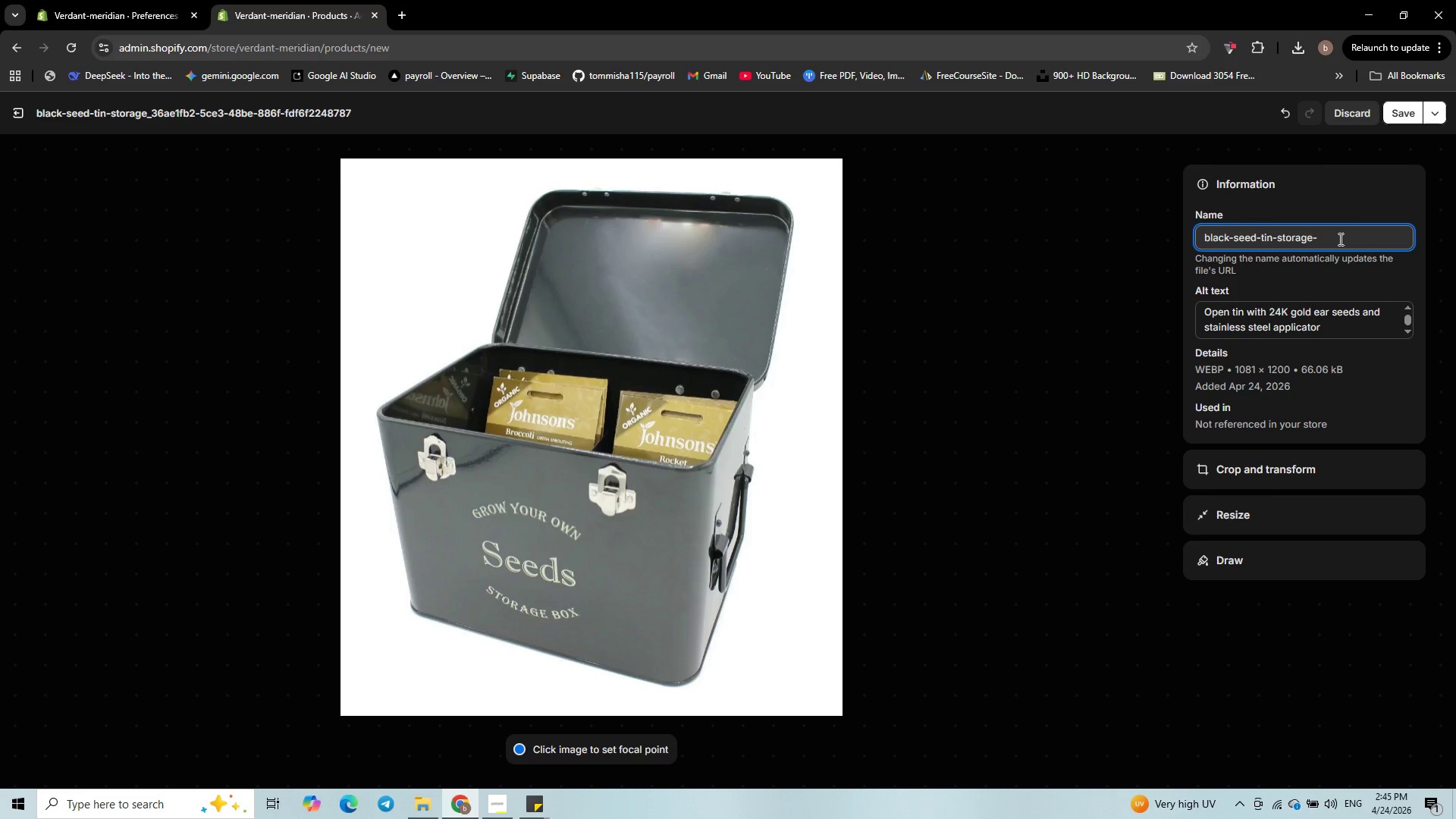 
type(box)
 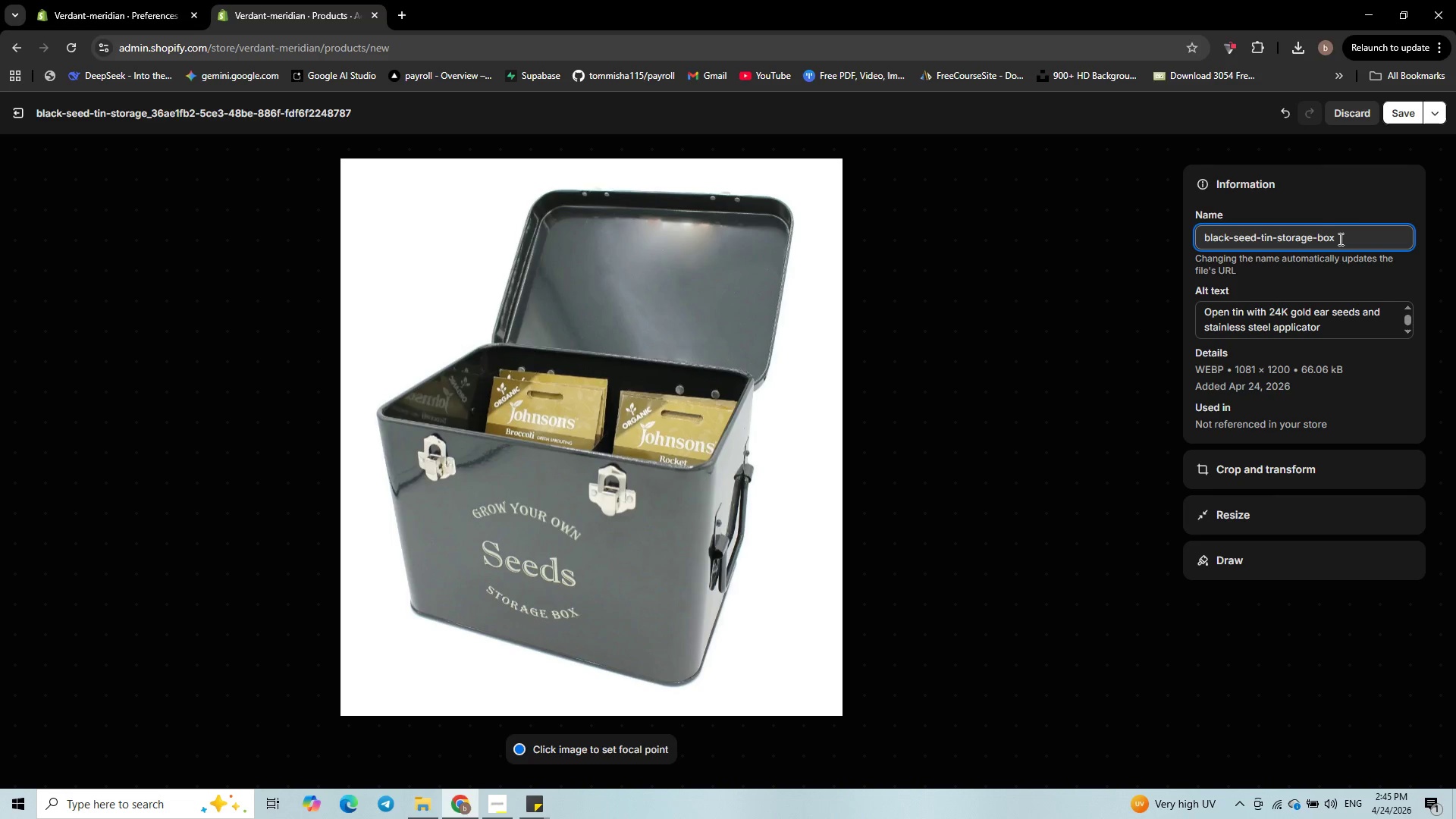 
key(Enter)
 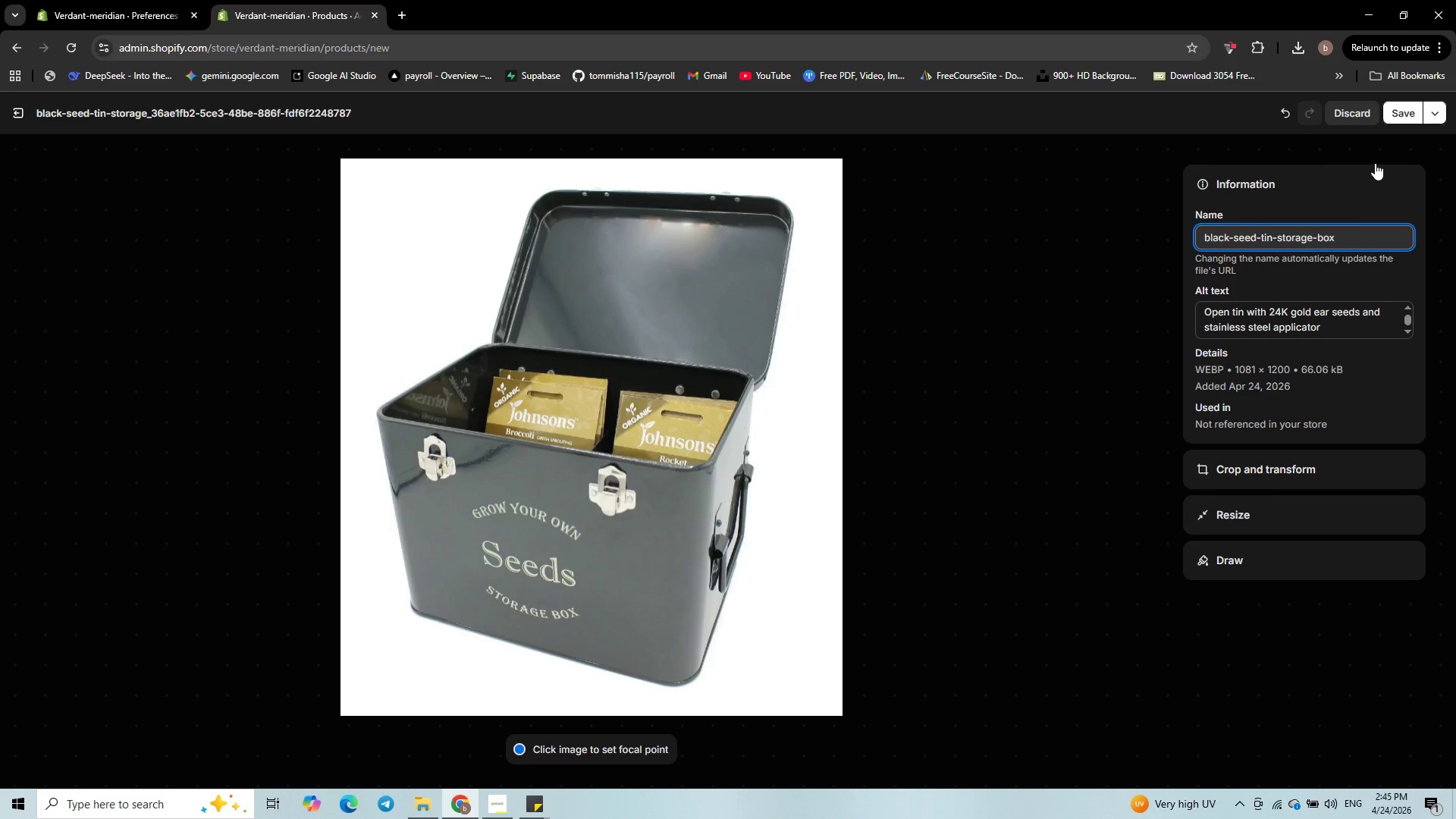 
left_click([1395, 115])
 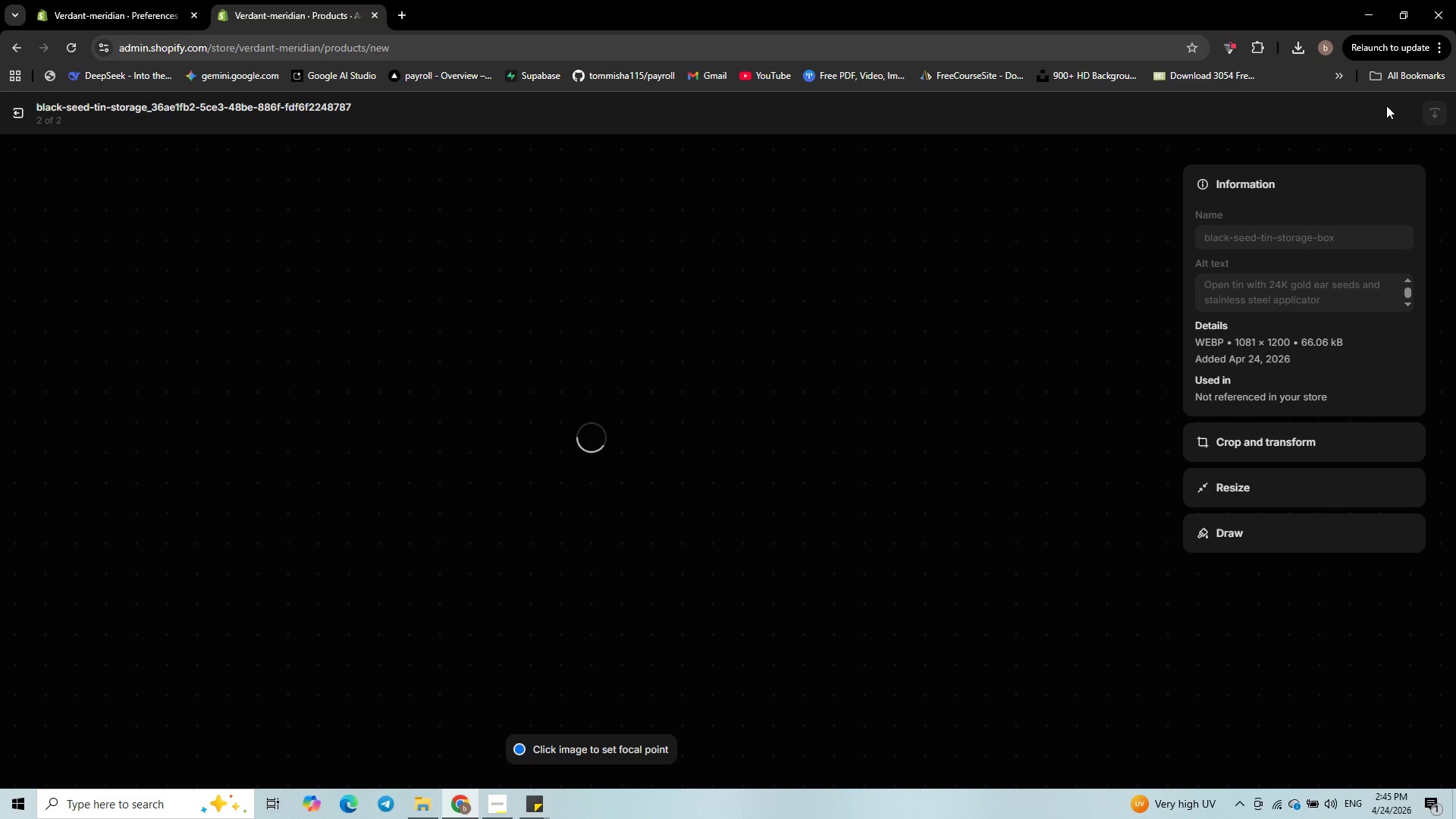 
wait(9.44)
 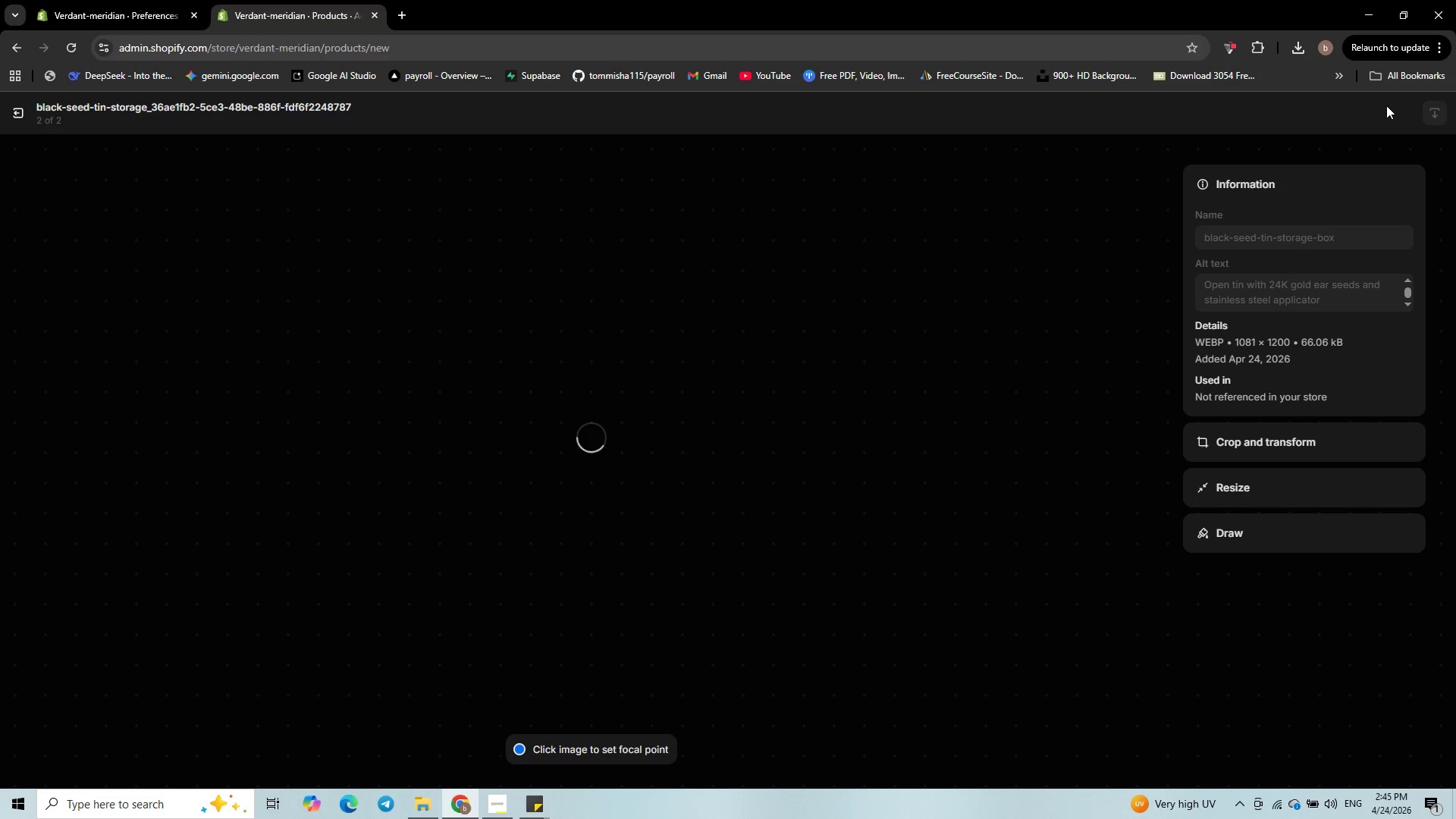 
left_click([1146, 457])
 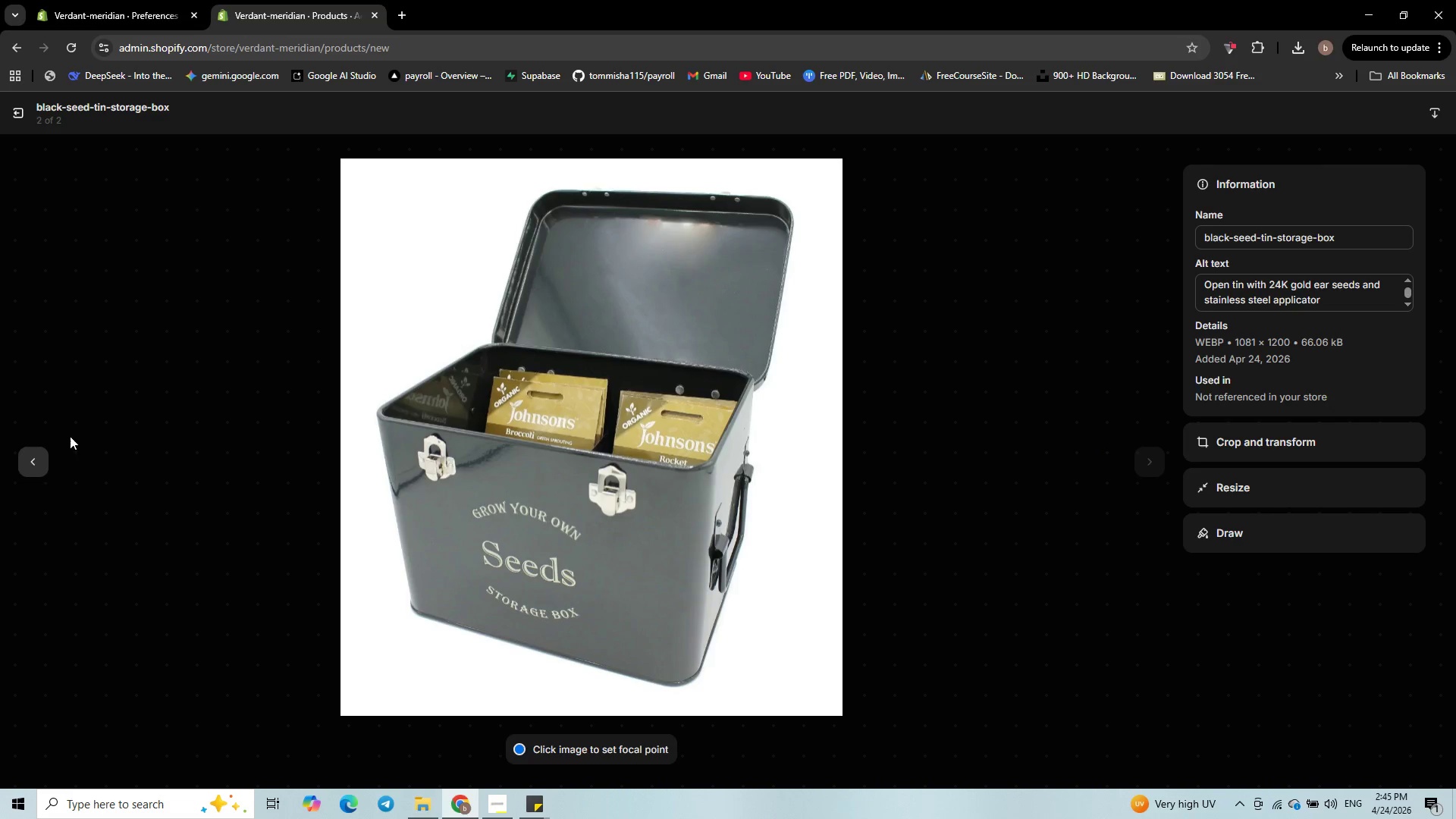 
left_click_drag(start_coordinate=[50, 461], to_coordinate=[42, 465])
 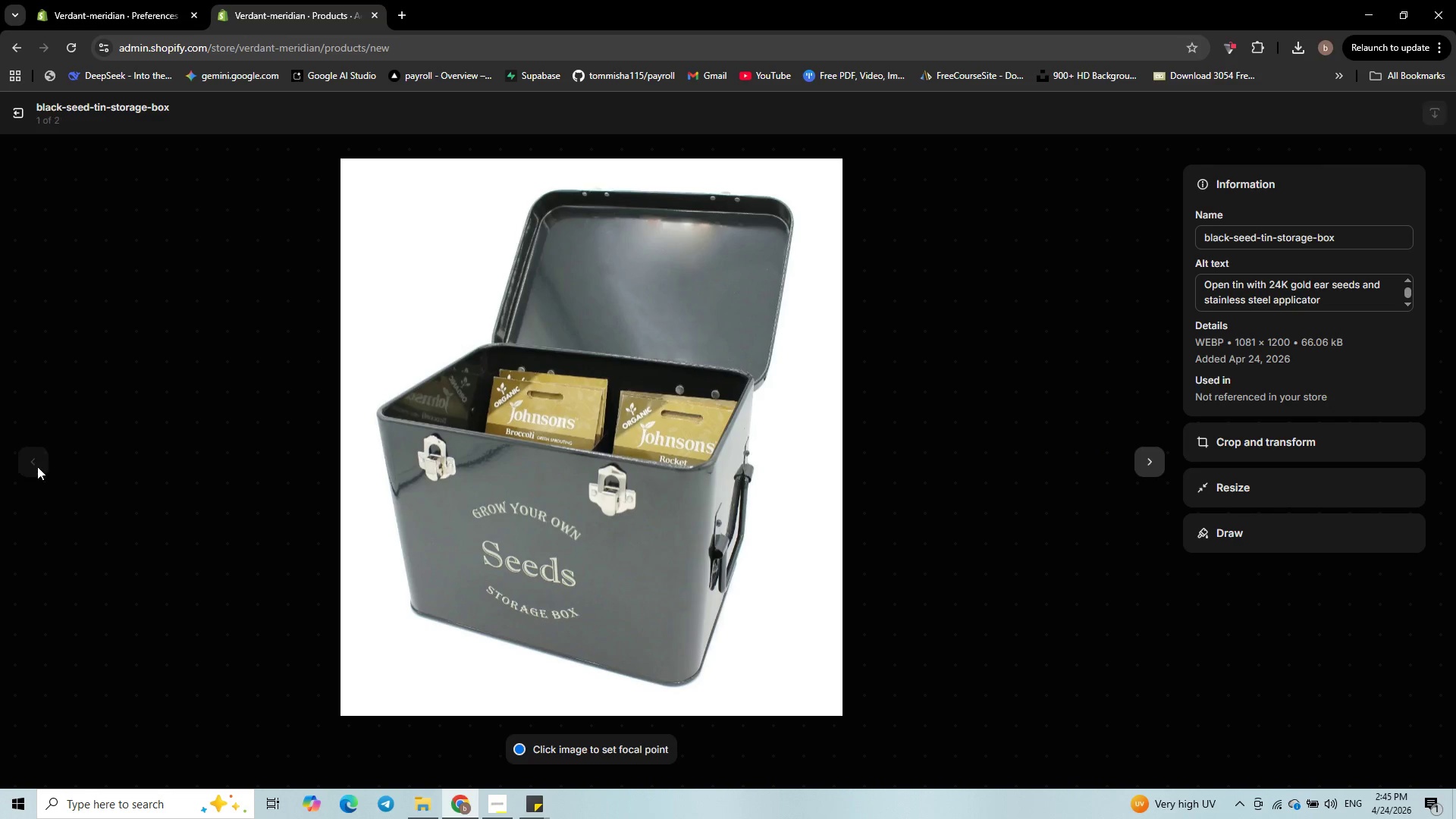 
double_click([37, 466])
 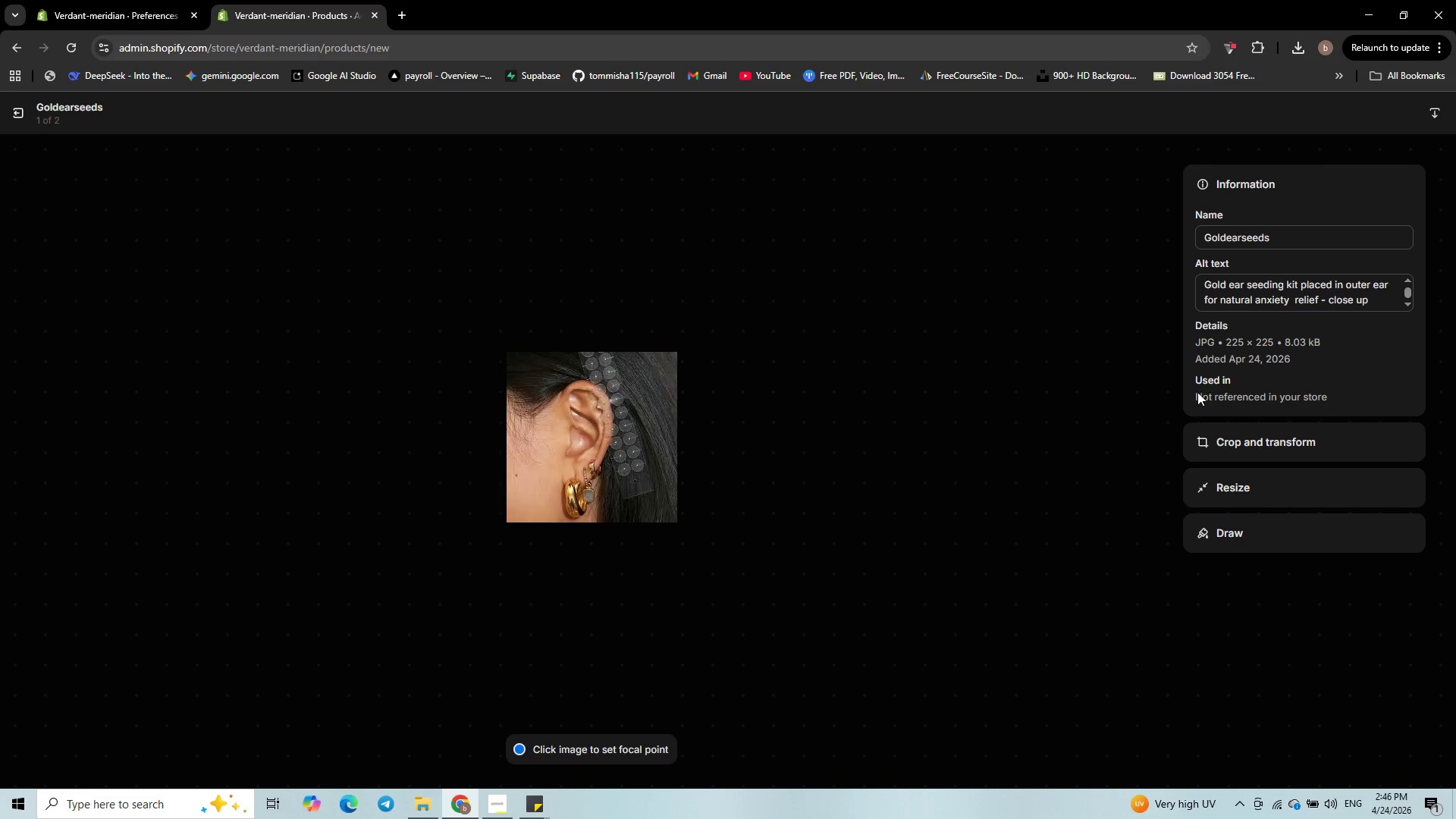 
wait(9.41)
 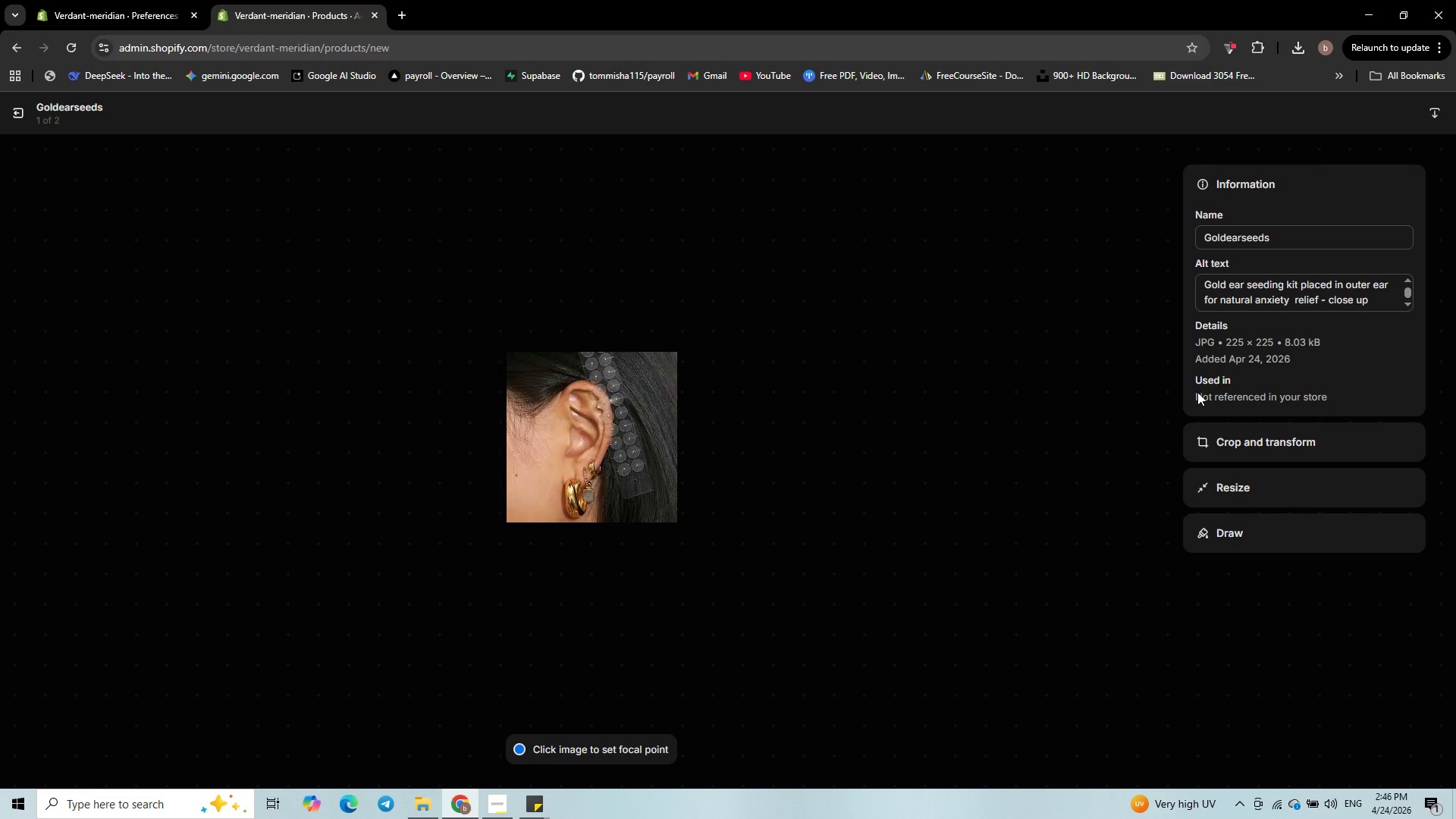 
left_click([1228, 238])
 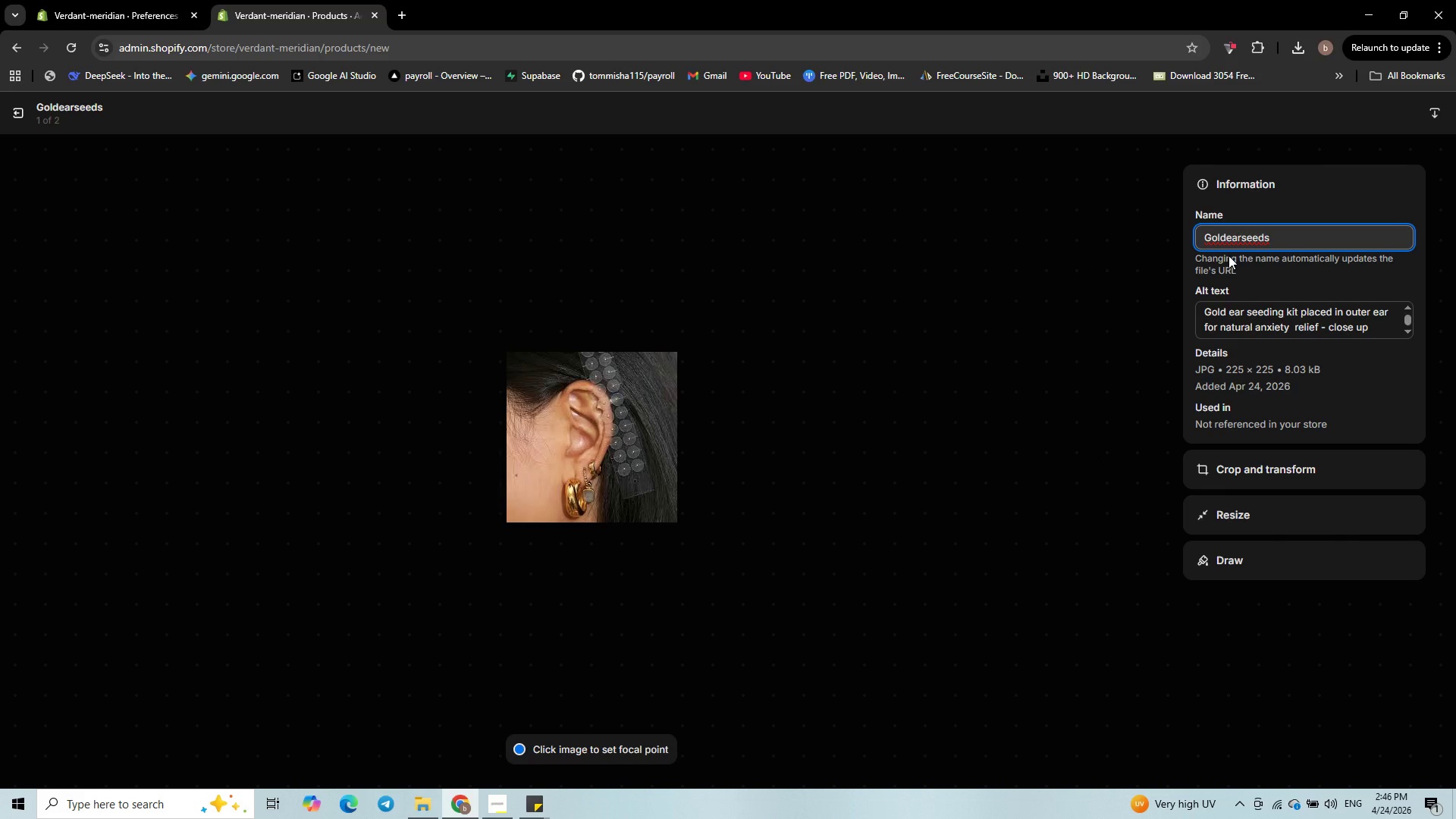 
key(Minus)
 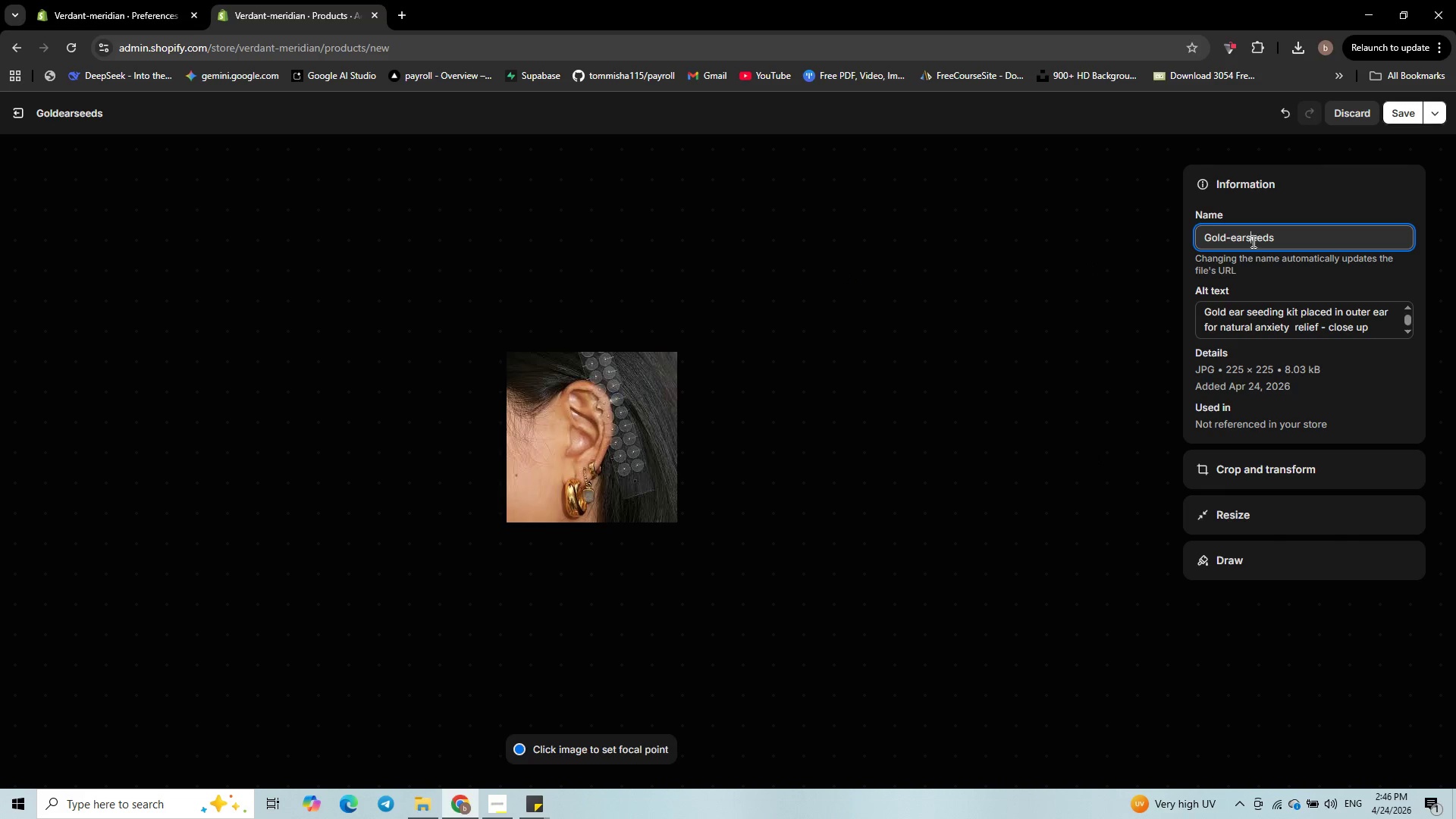 
double_click([1244, 240])
 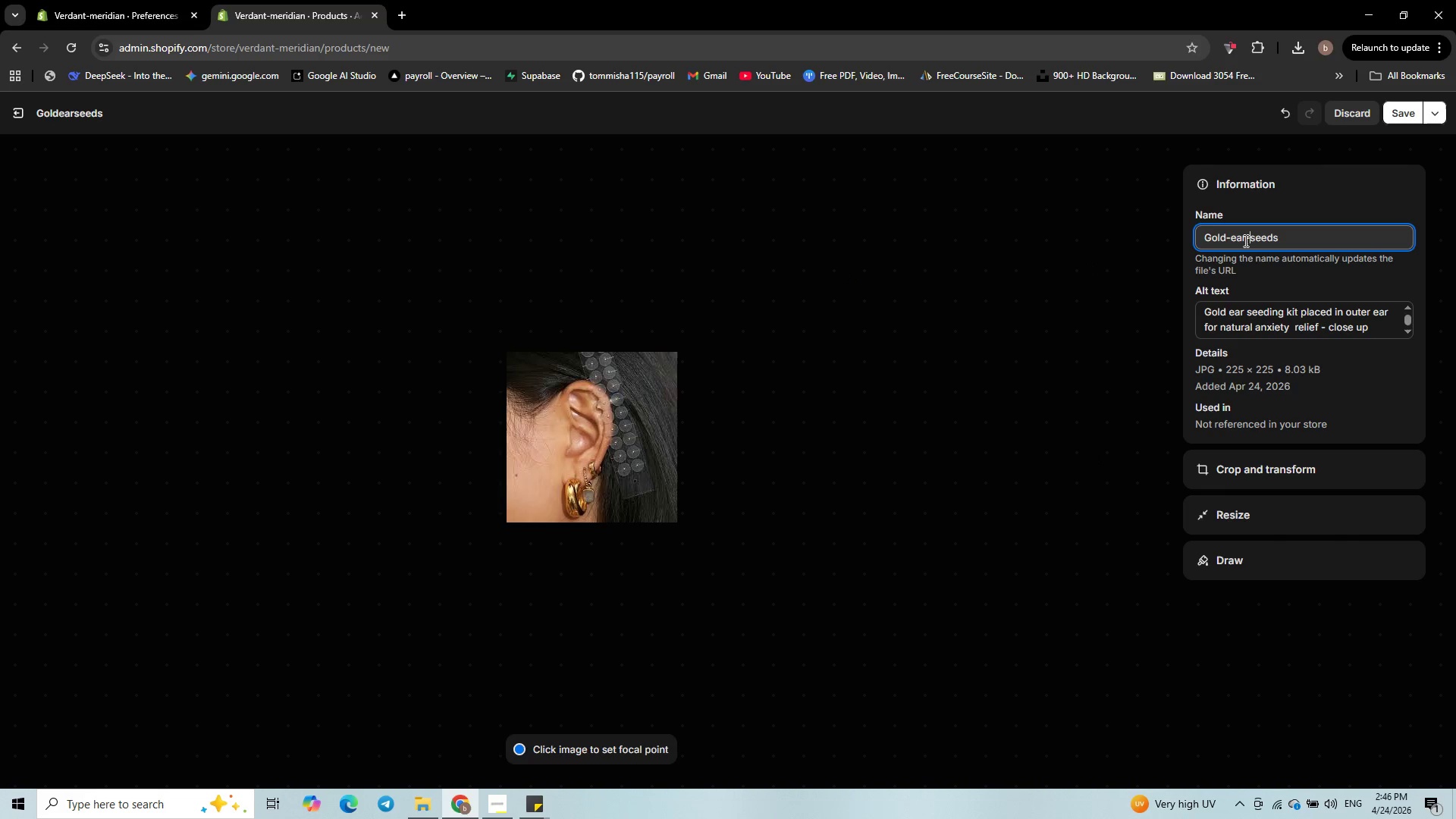 
key(Minus)
 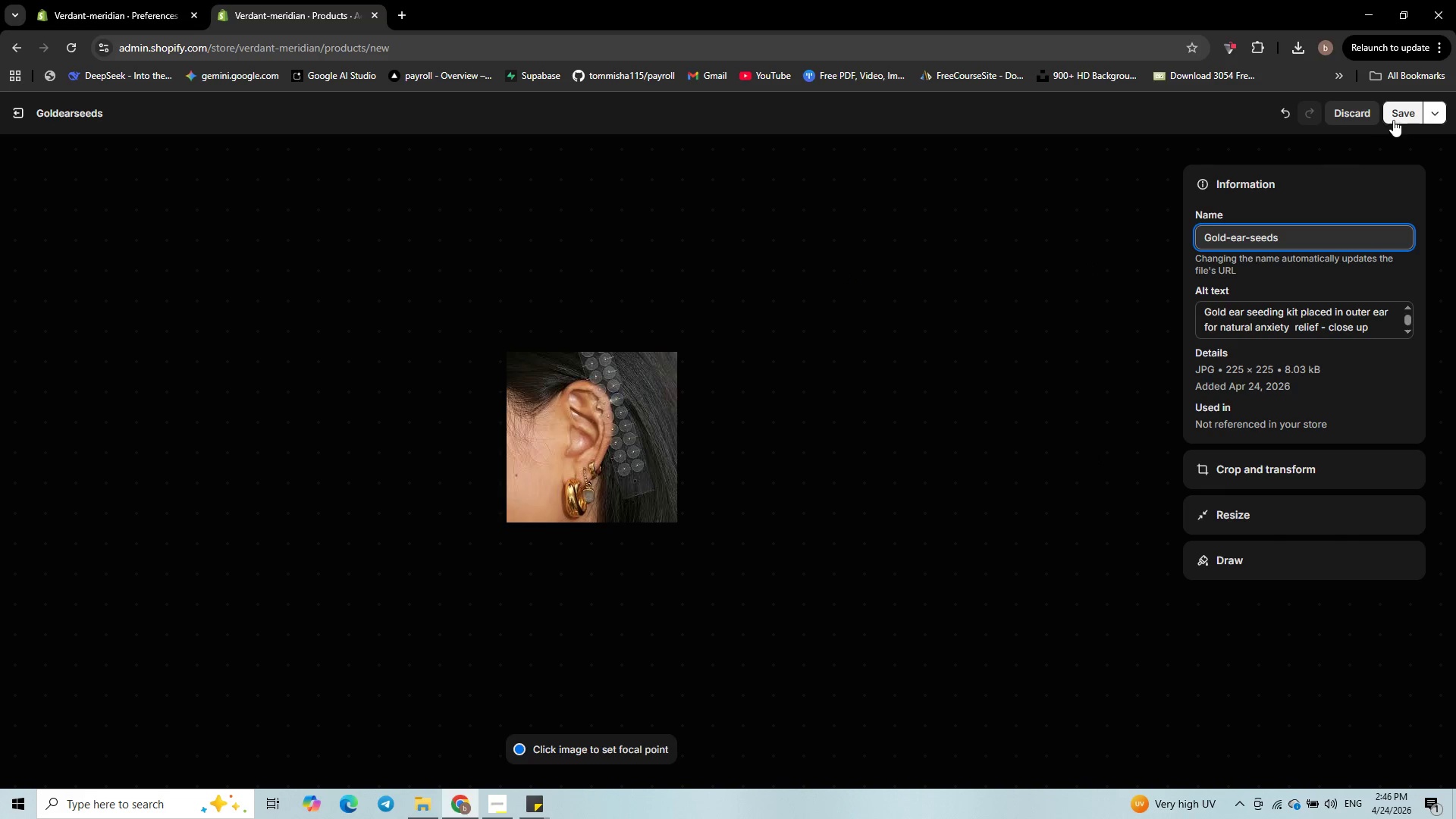 
left_click([1398, 112])
 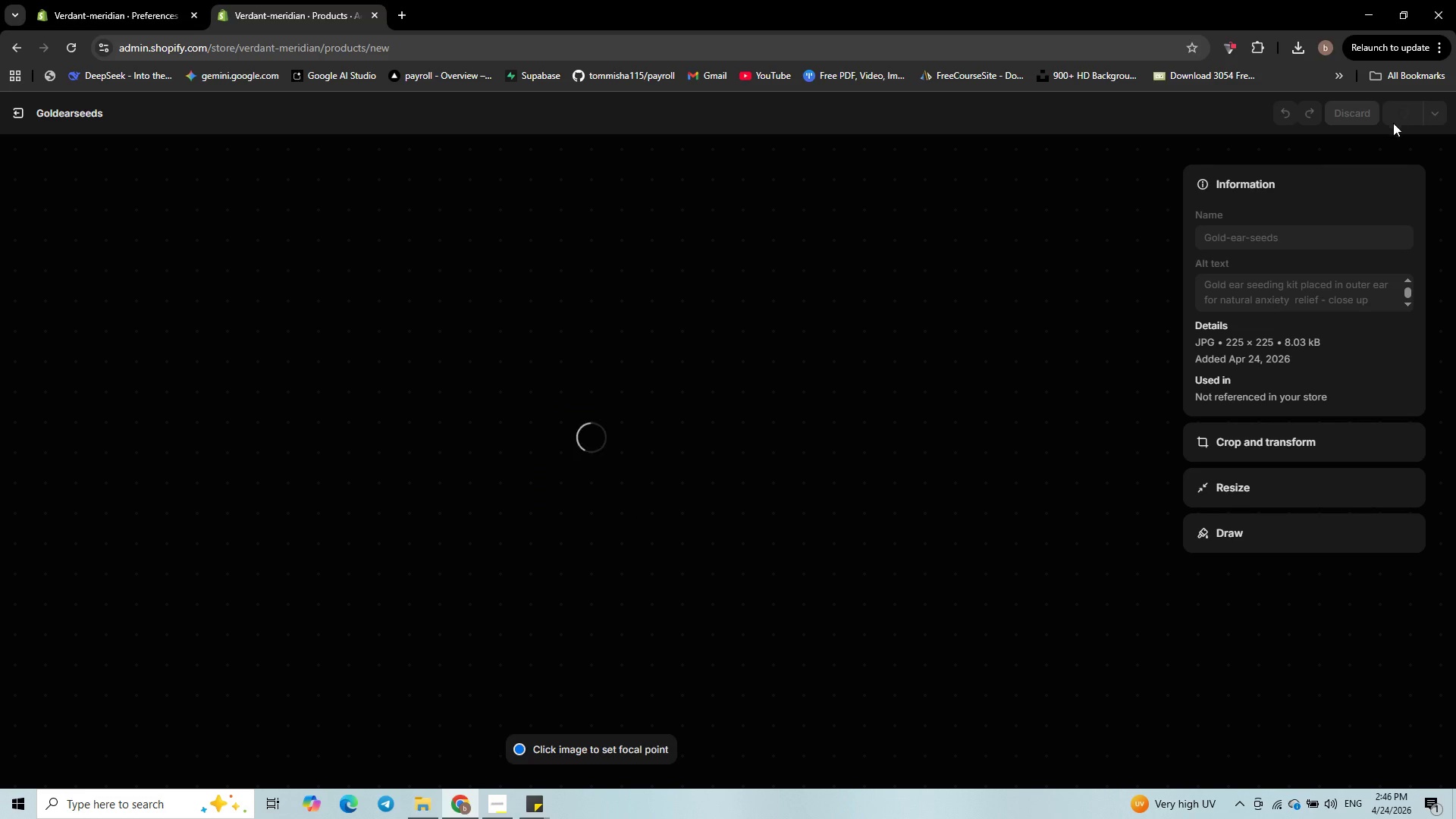 
mouse_move([1381, 121])
 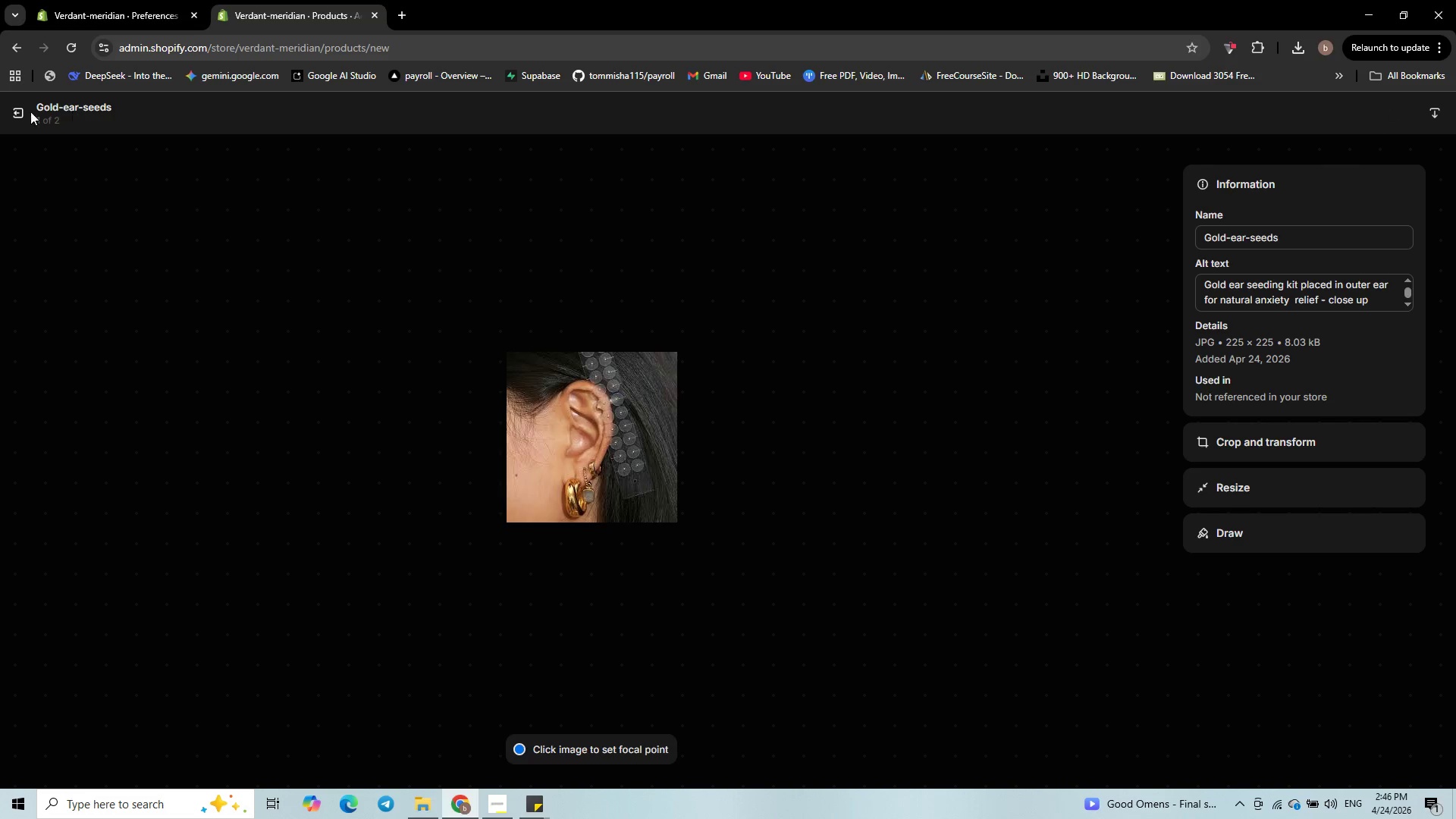 
left_click([22, 111])
 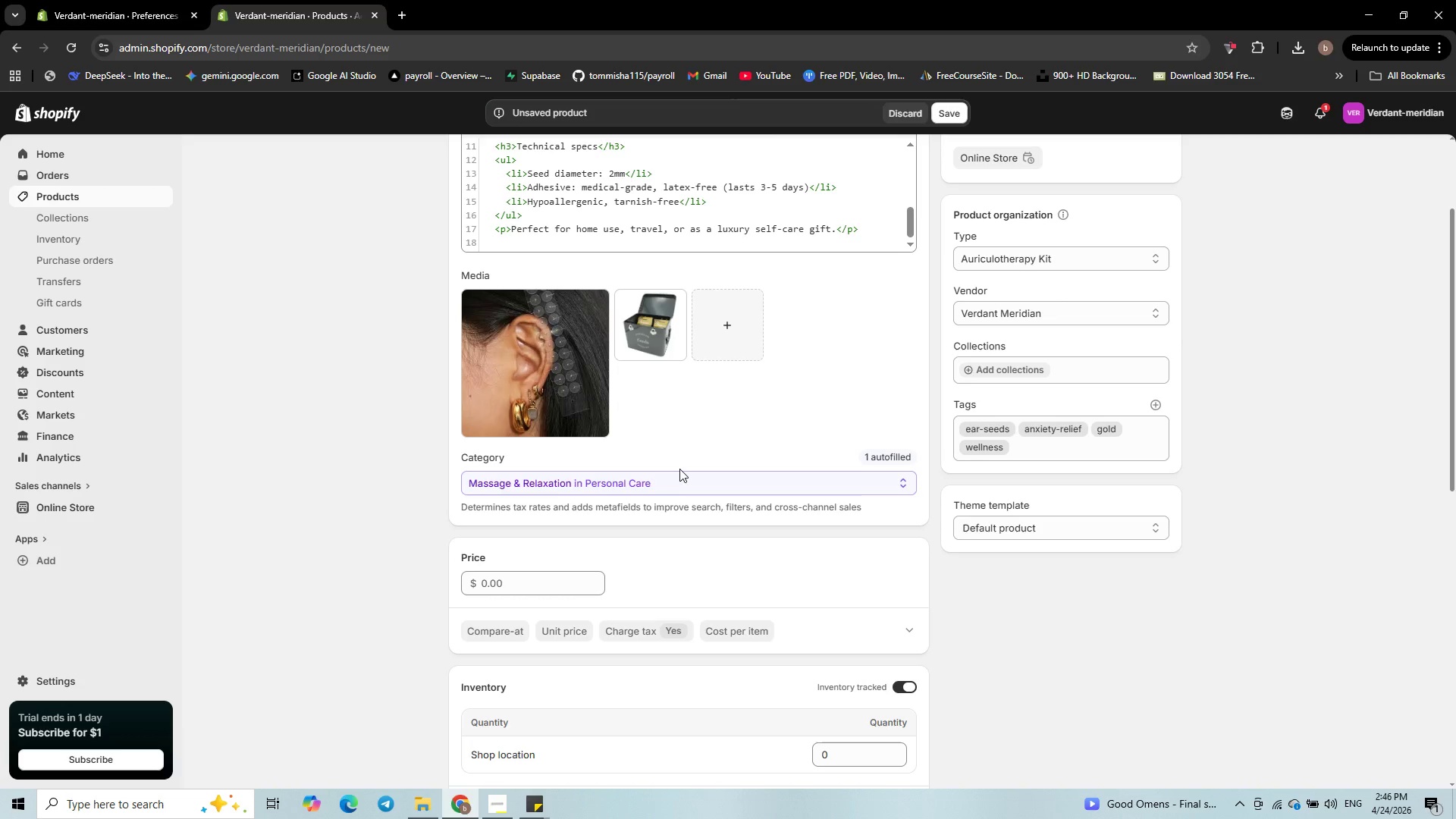 
wait(6.76)
 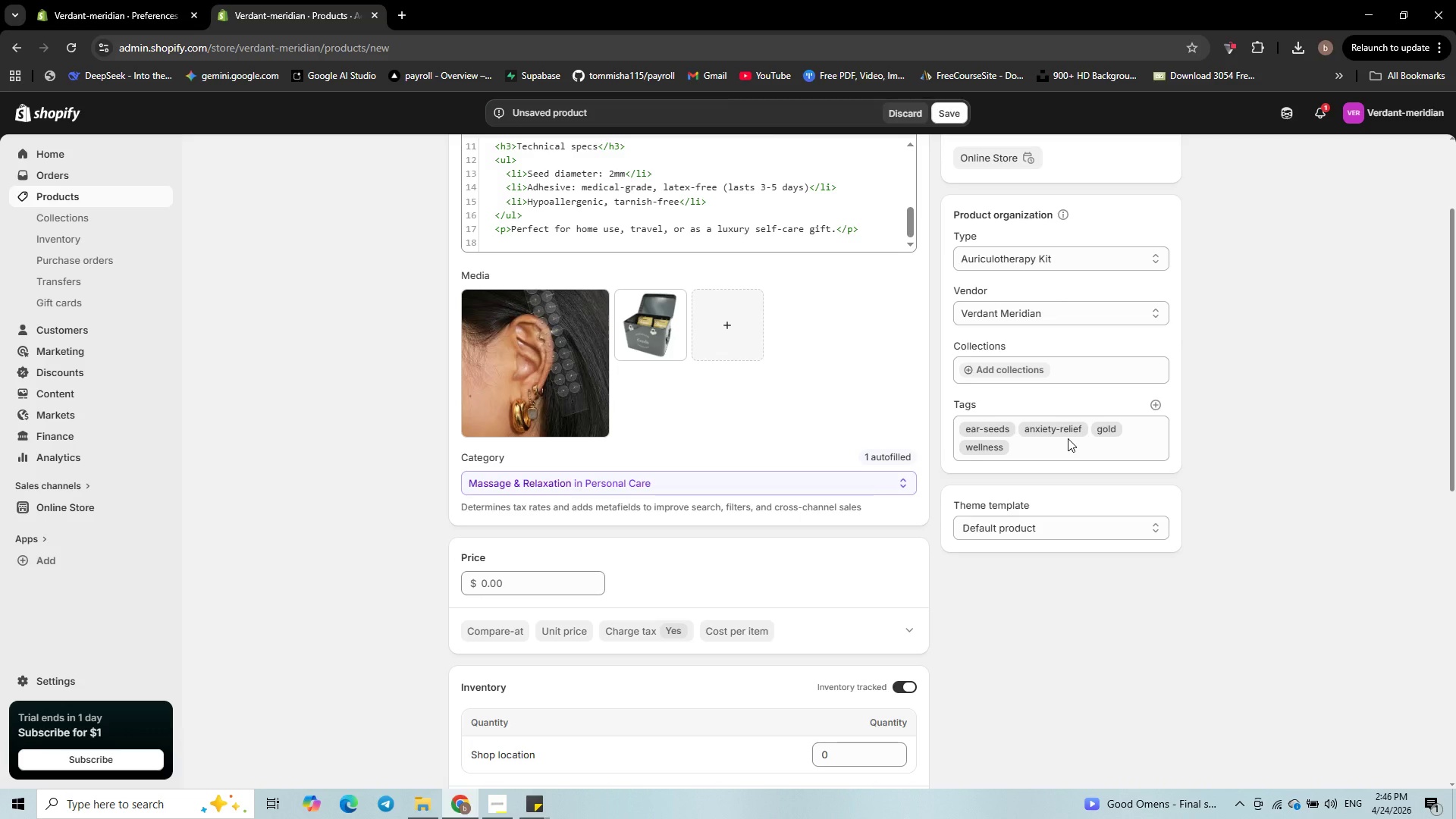 
scroll: coordinate [716, 475], scroll_direction: down, amount: 2.0
 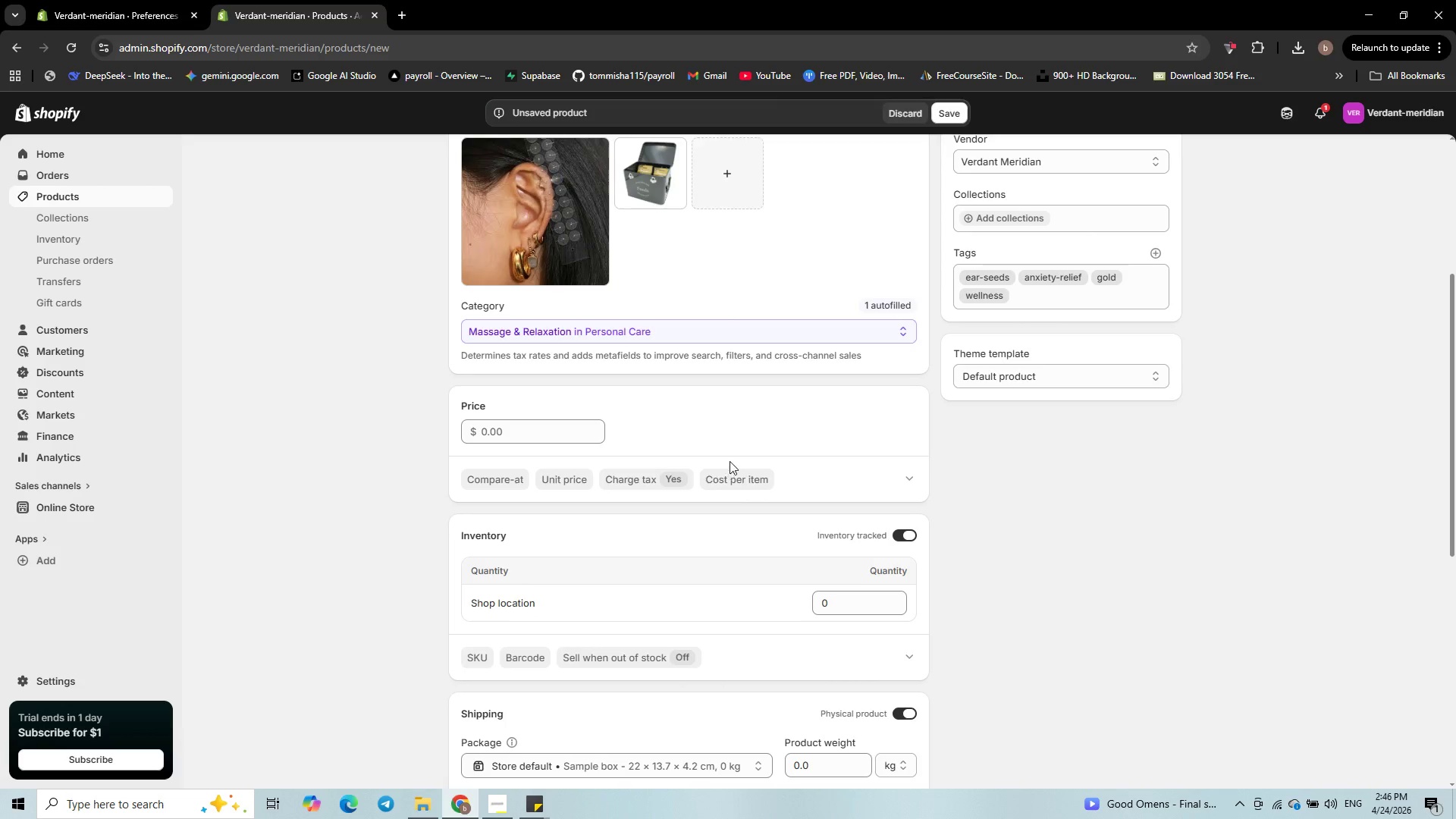 
wait(13.74)
 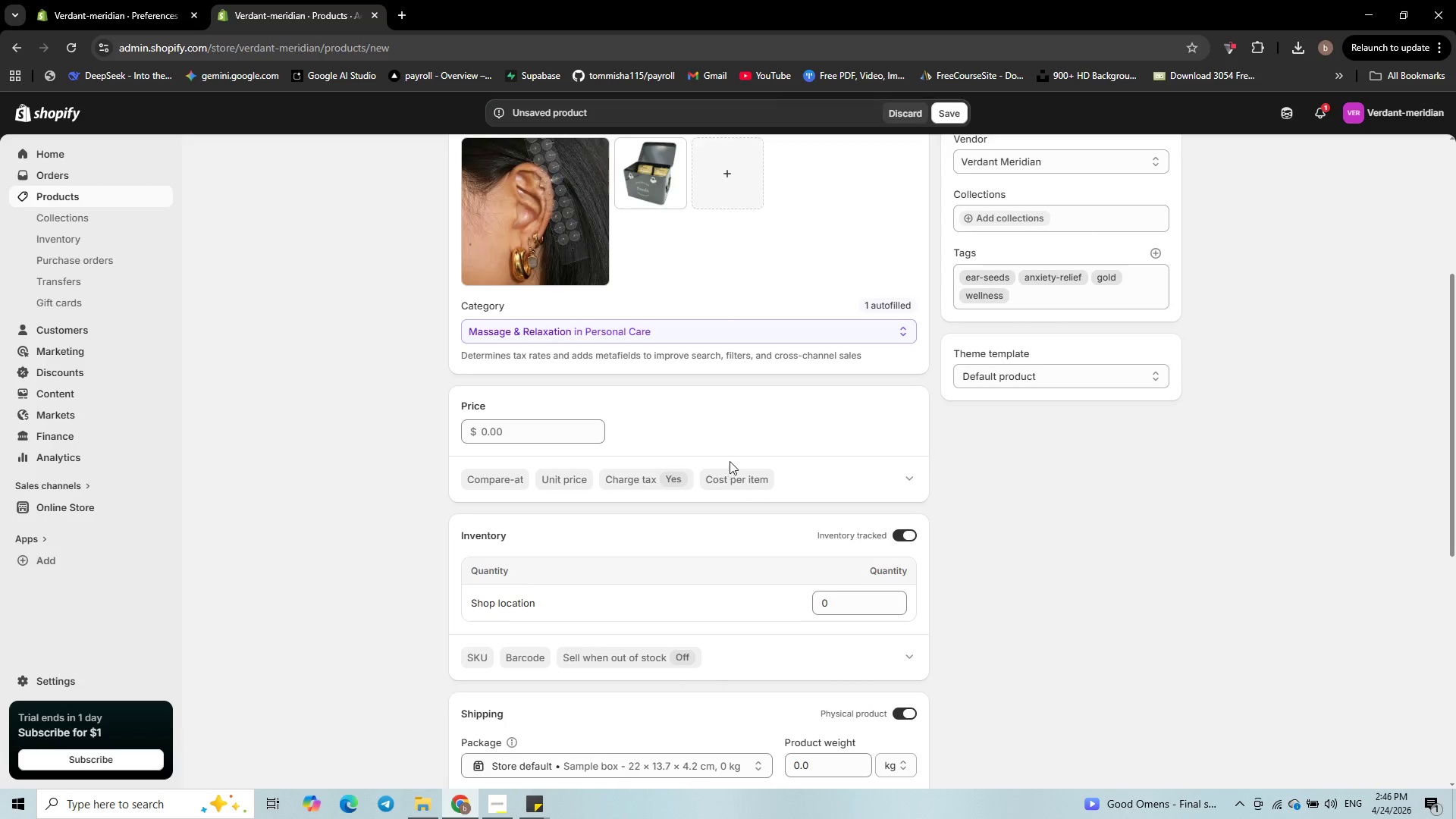 
left_click([527, 422])
 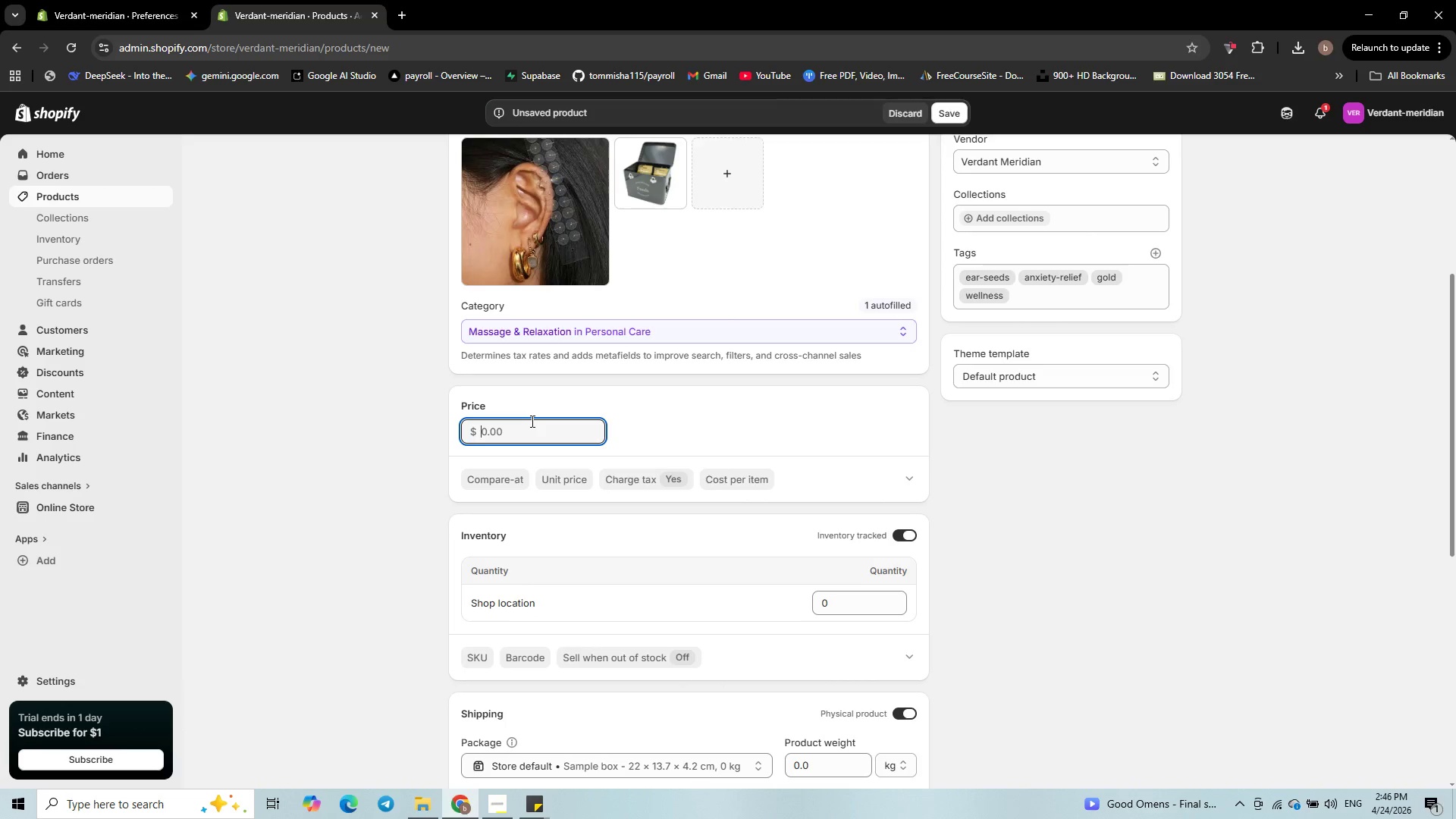 
key(Numpad8)
 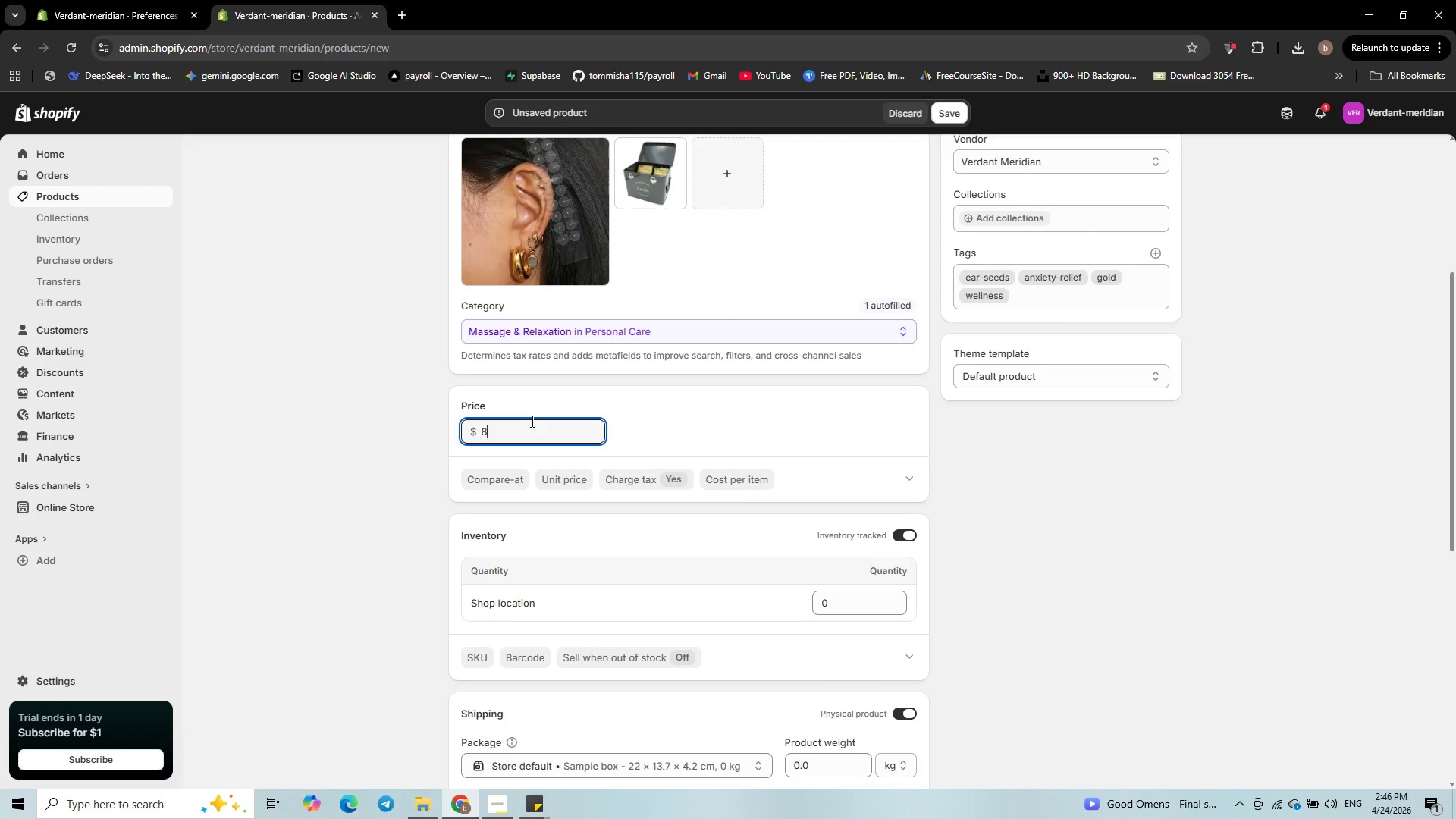 
key(Numpad9)
 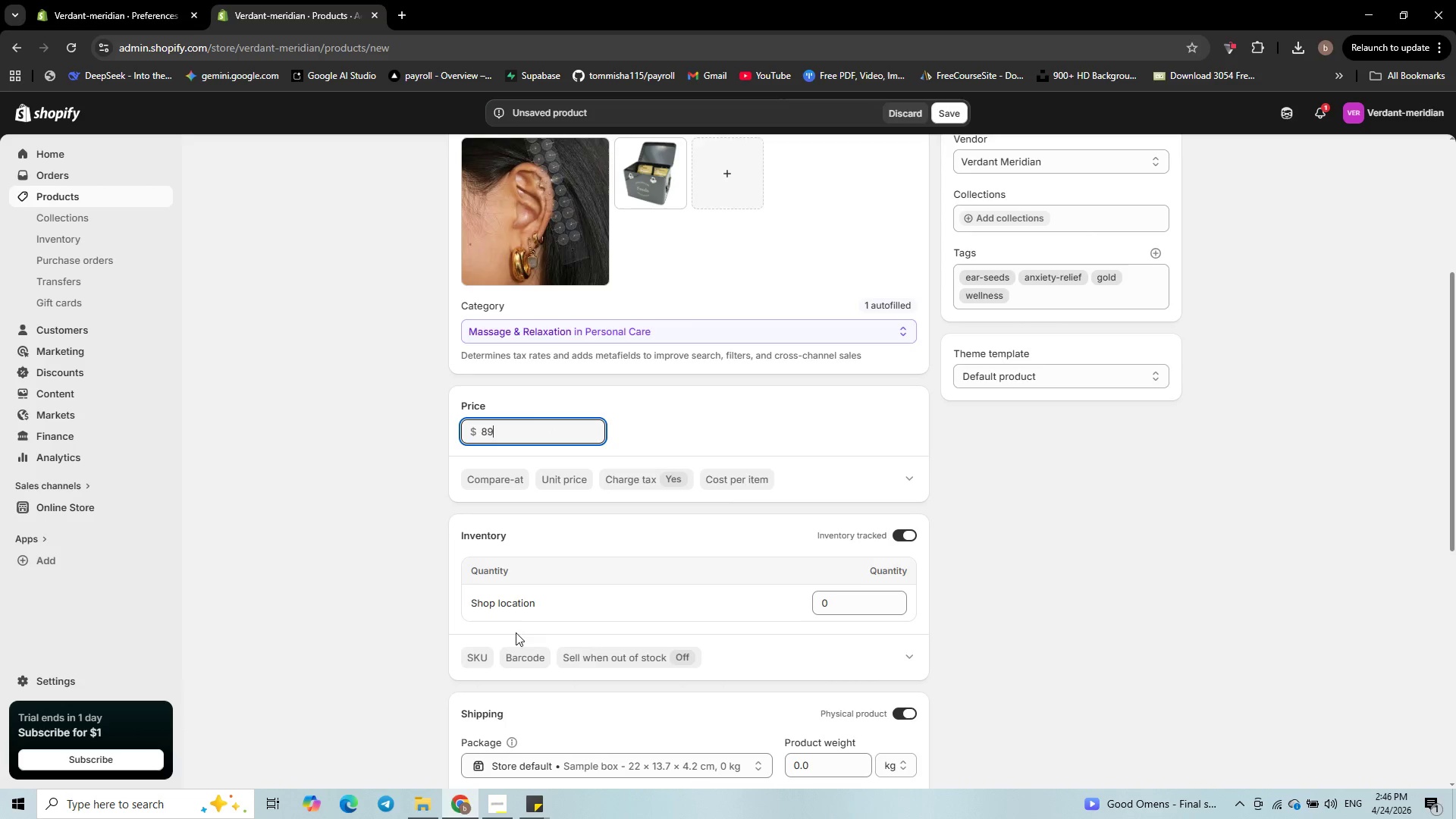 
wait(6.33)
 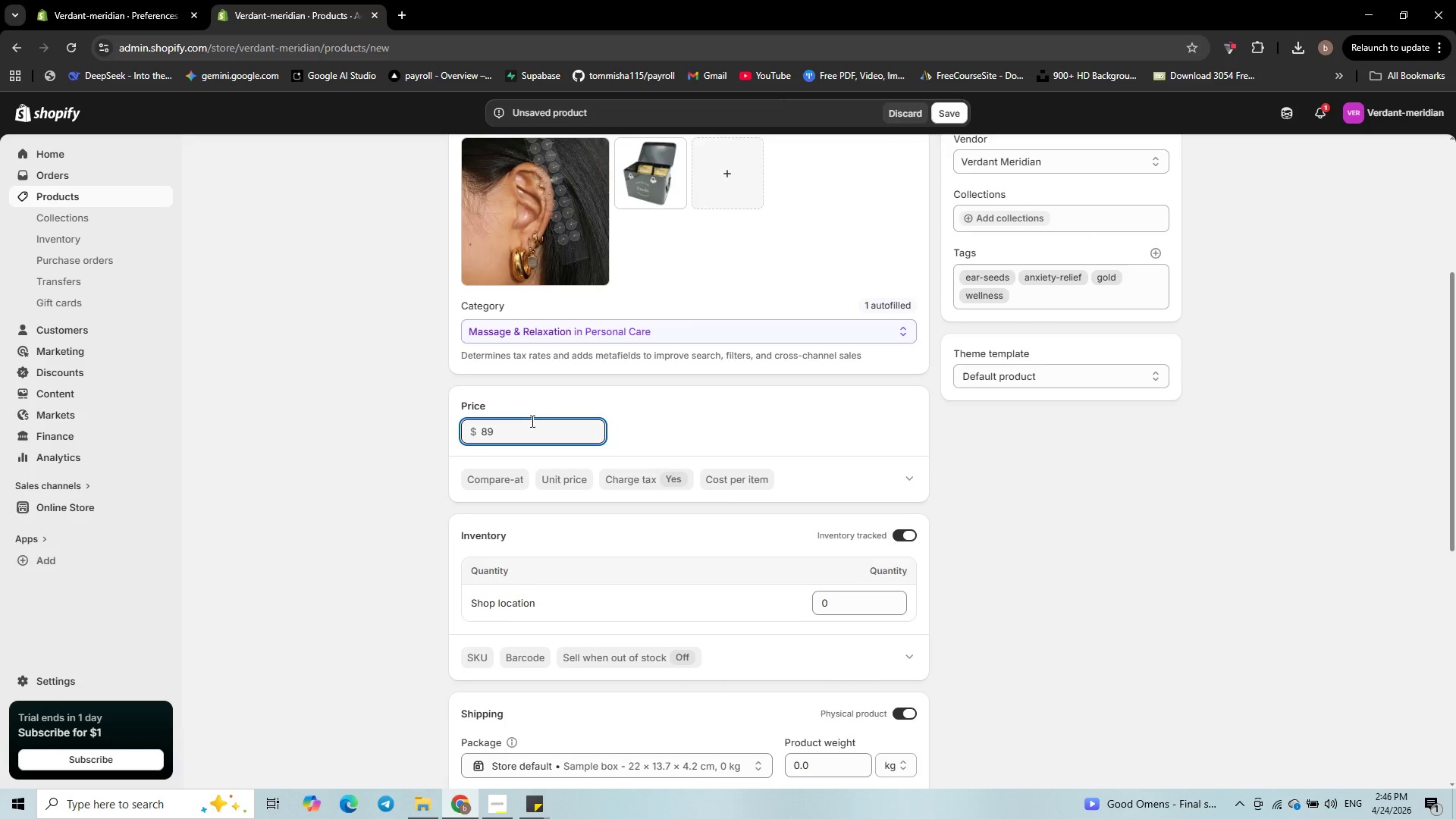 
left_click([481, 659])
 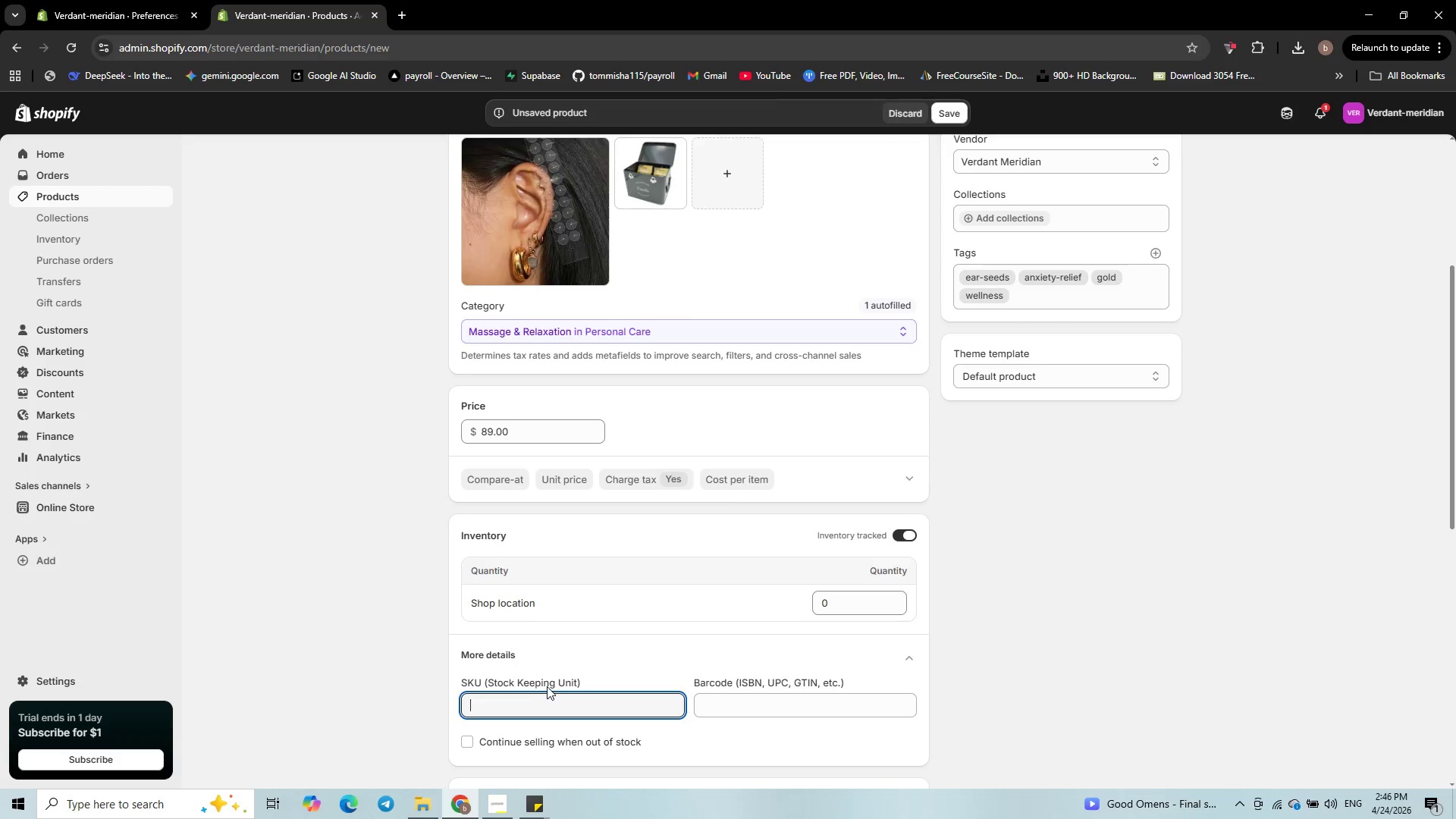 
wait(7.0)
 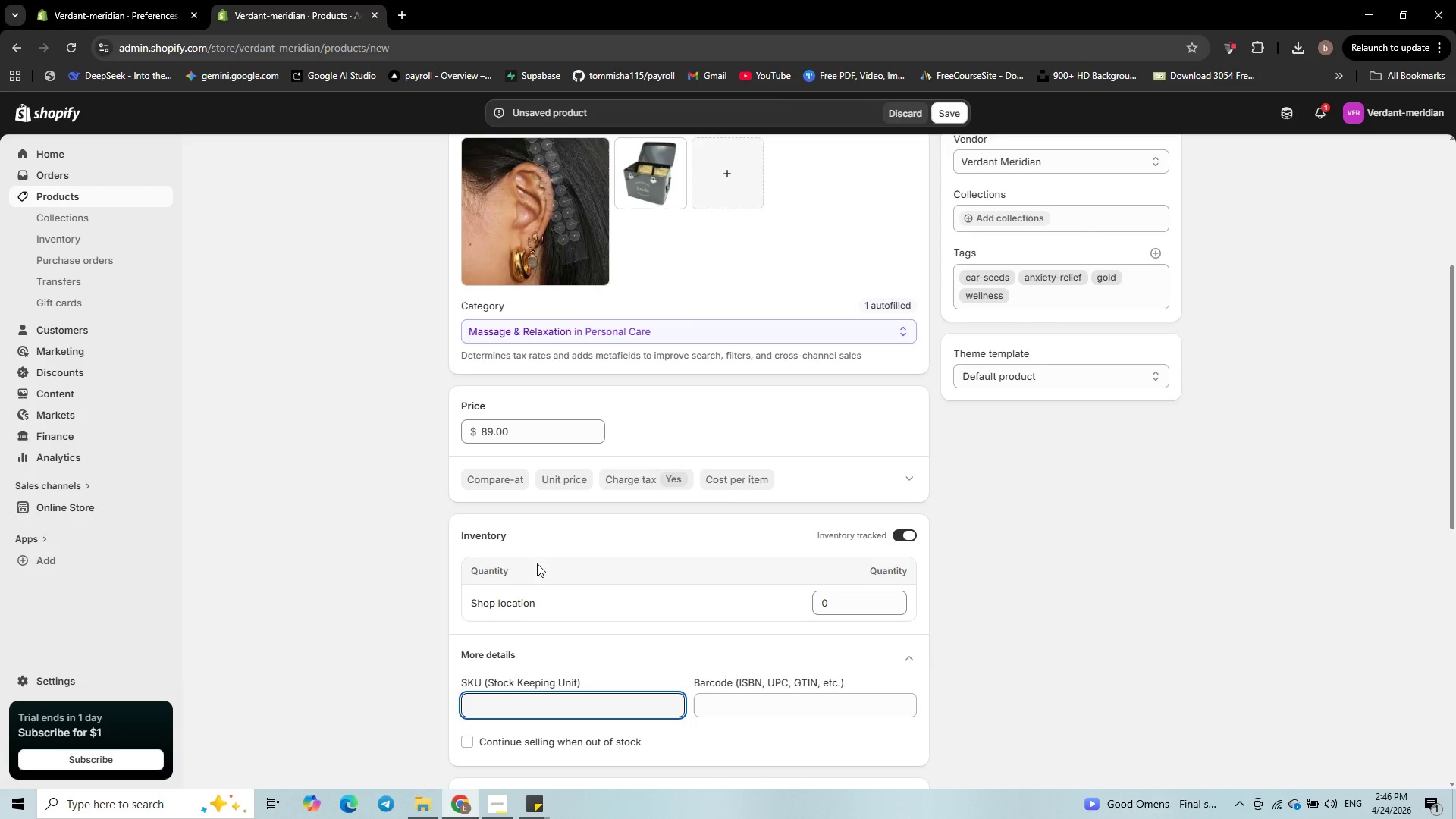 
type(VM-)
 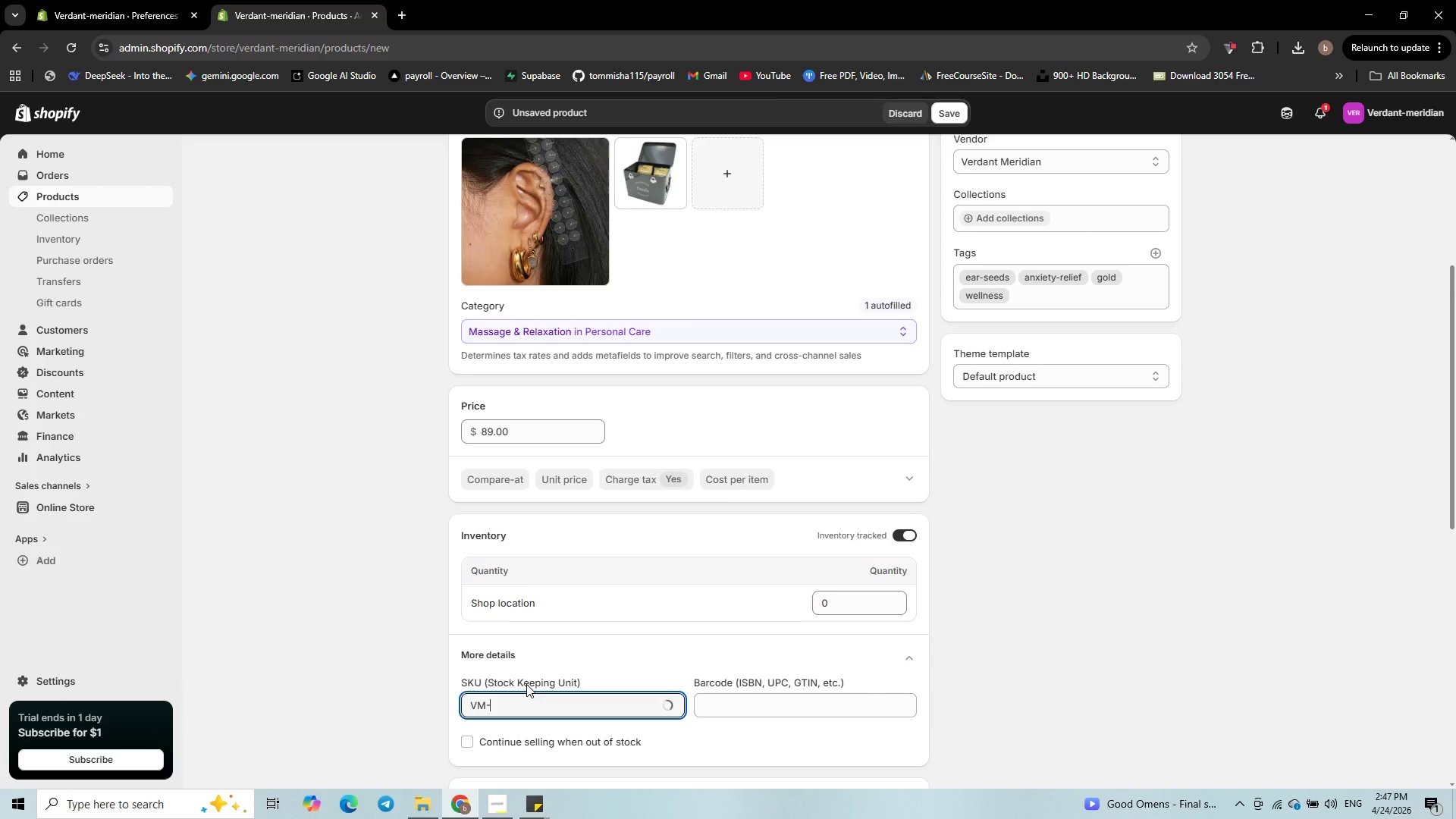 
type(GOLD-120)
 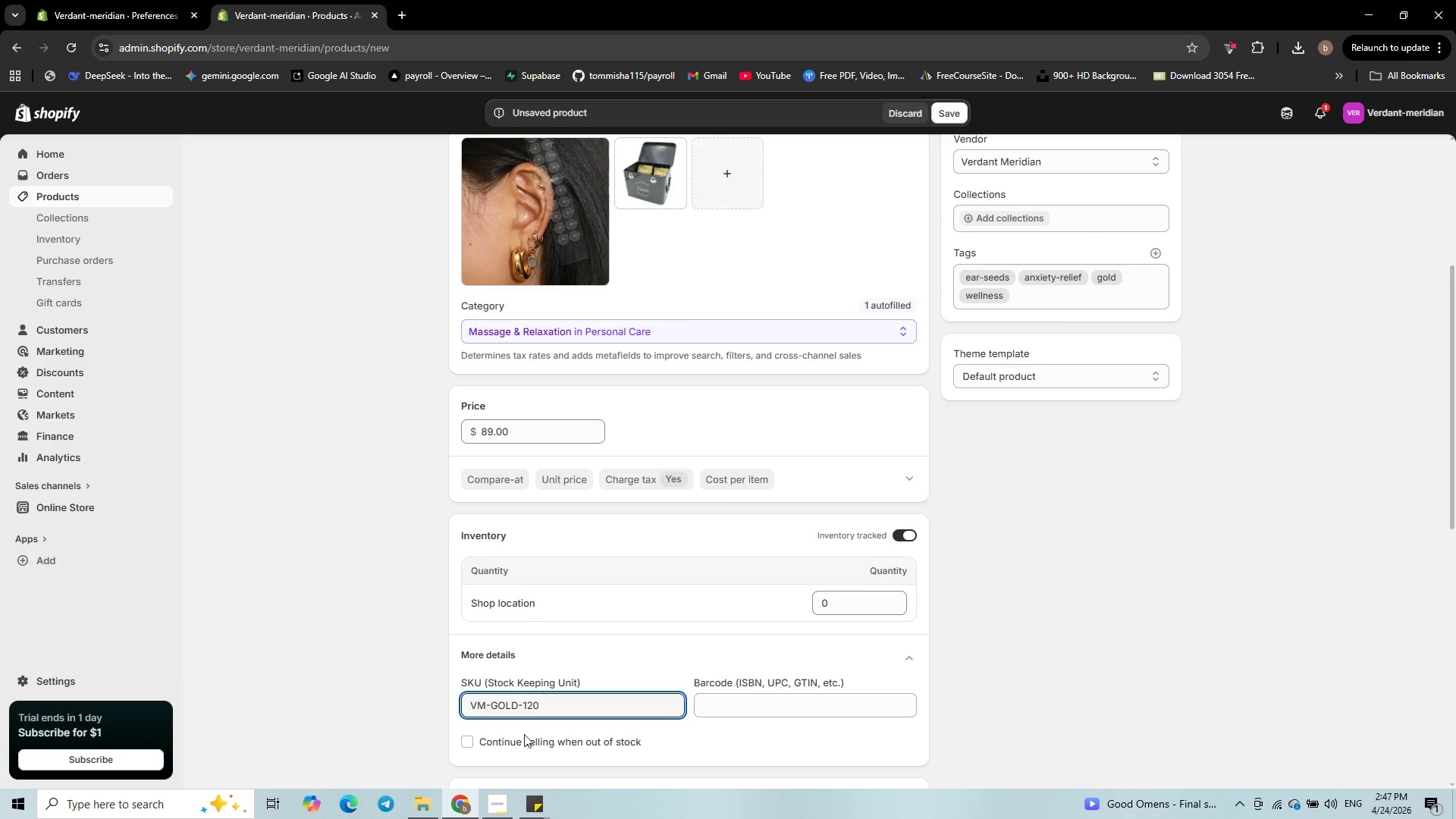 
scroll: coordinate [569, 643], scroll_direction: down, amount: 2.0
 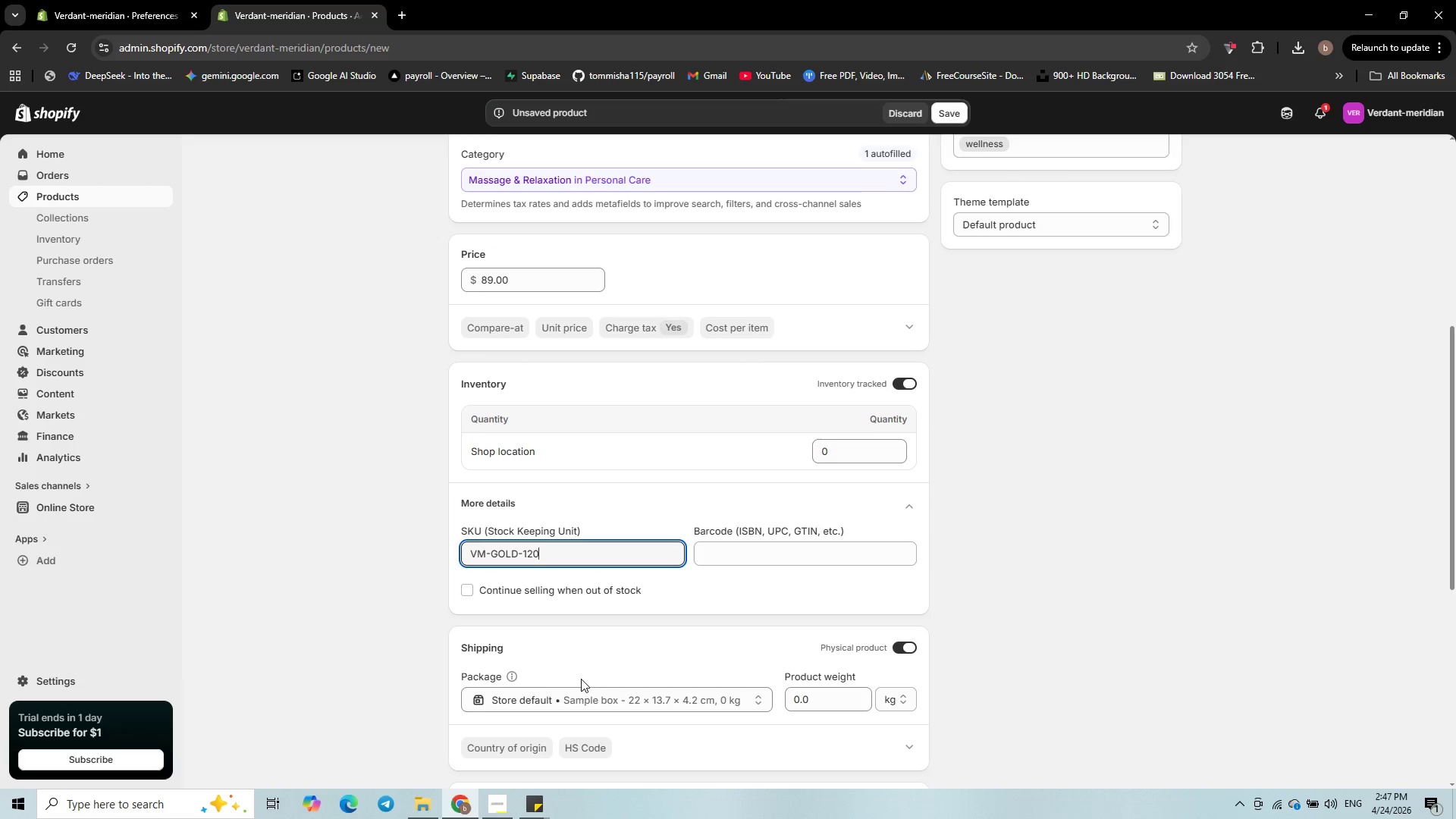 
wait(7.1)
 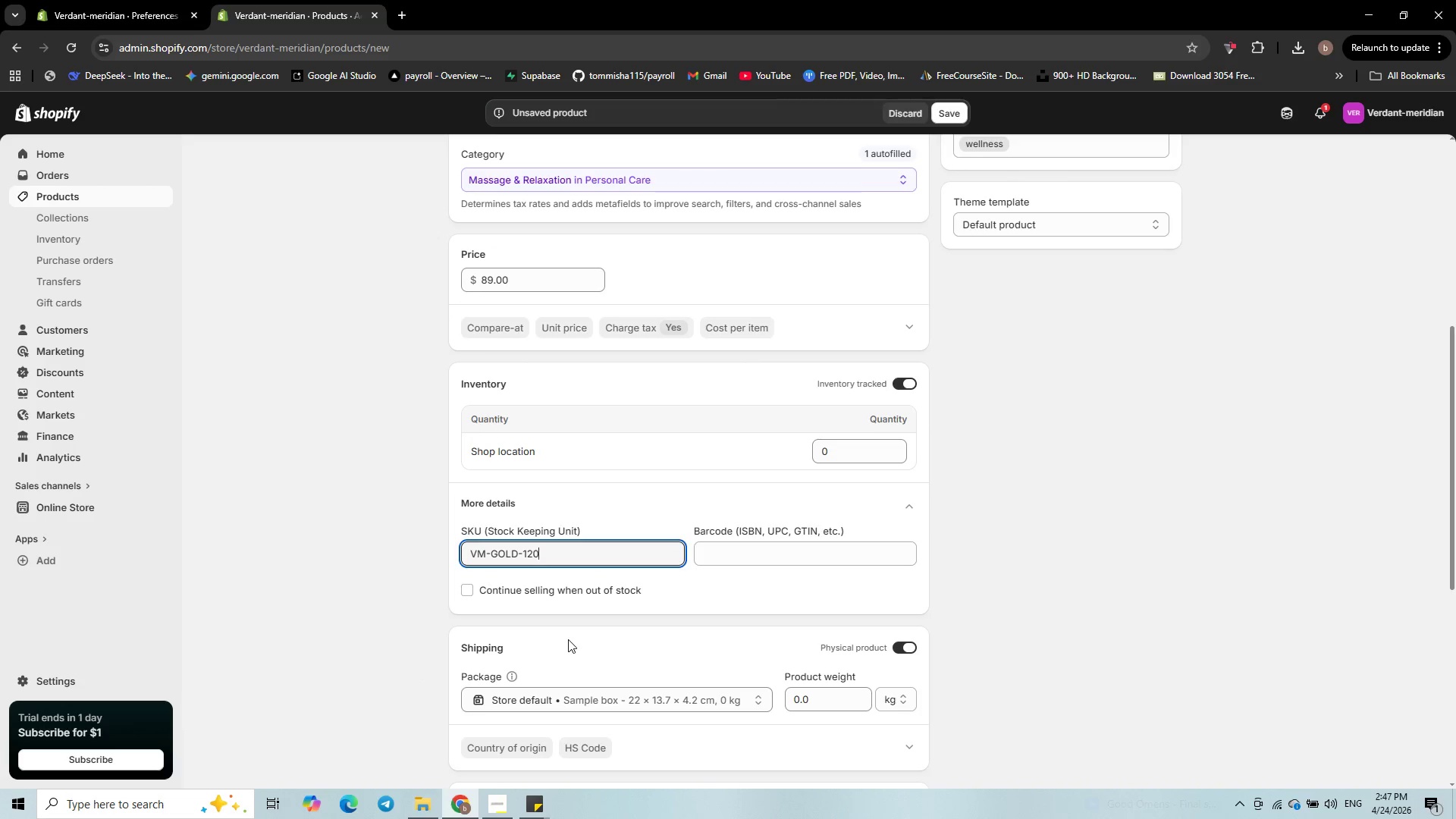 
left_click([829, 443])
 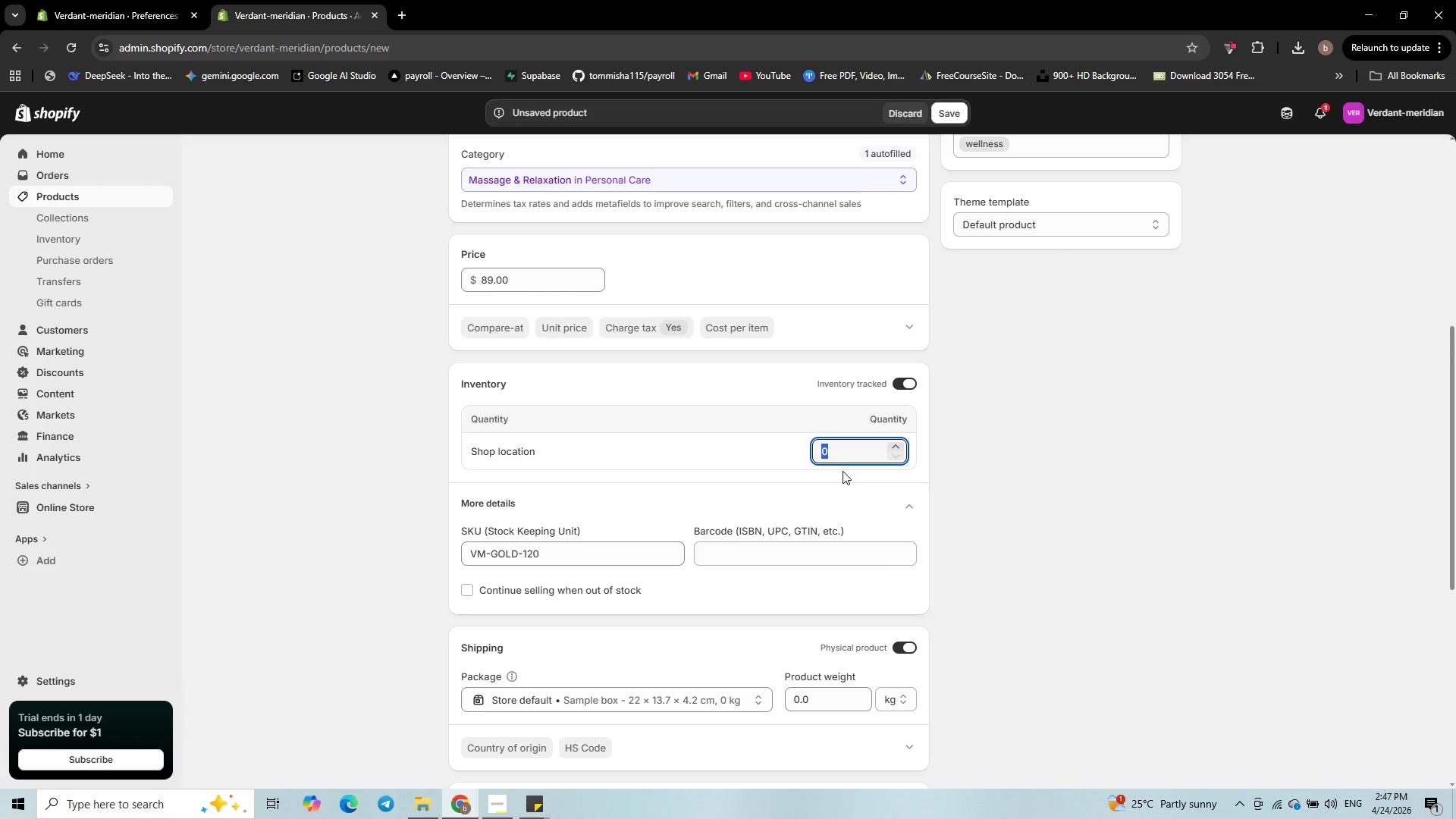 
key(Numpad5)
 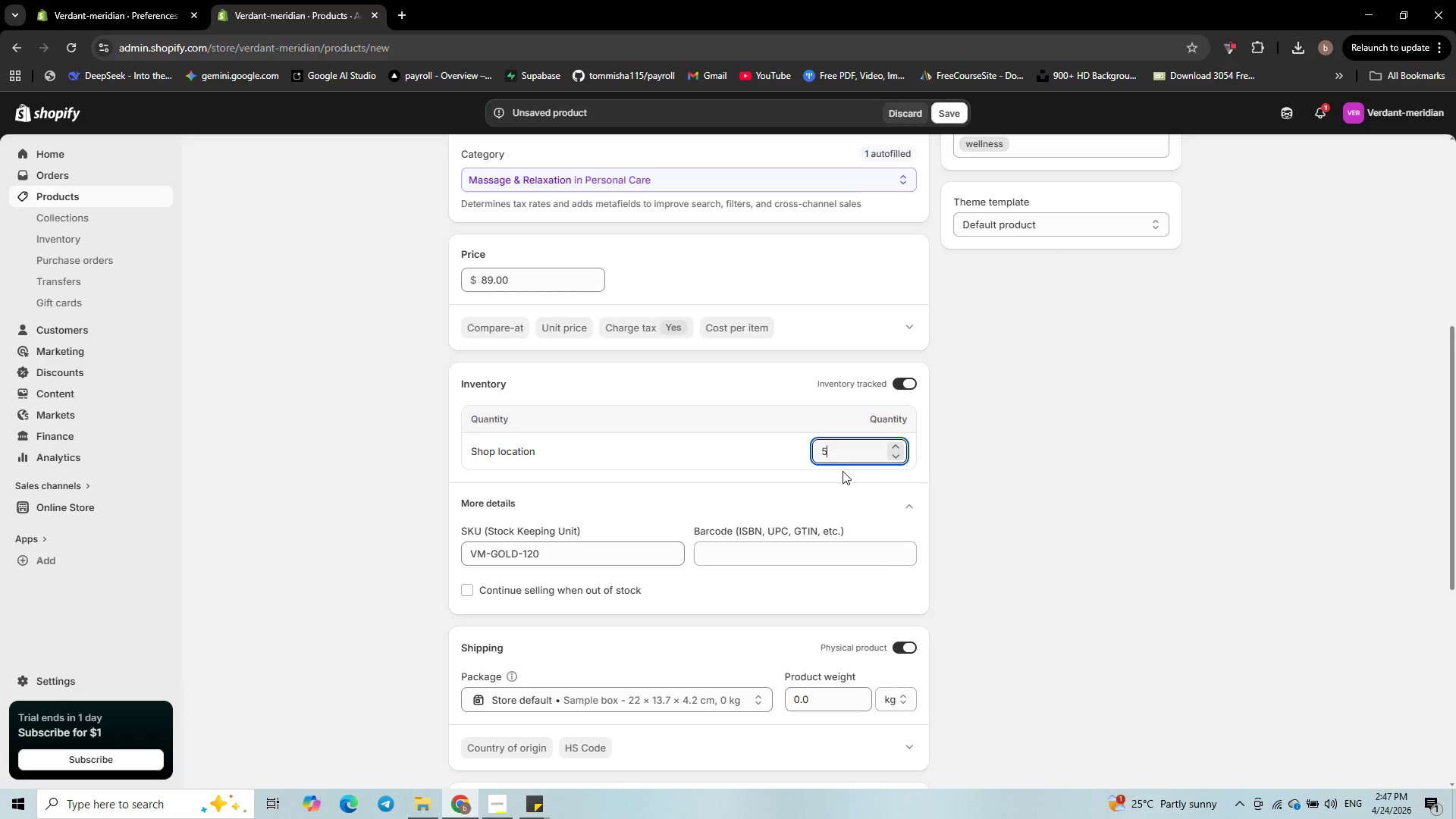 
key(Numpad0)
 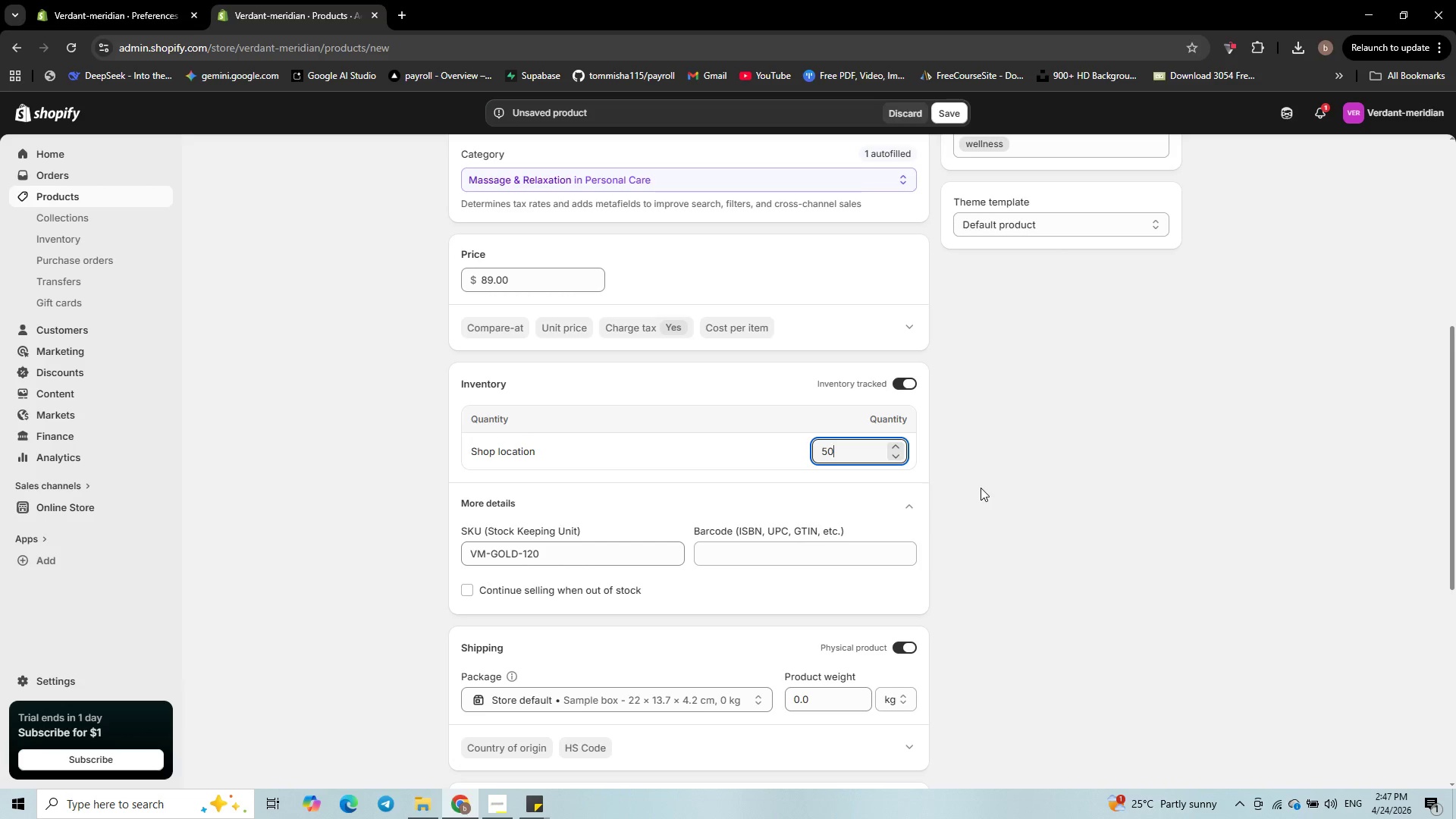 
wait(17.64)
 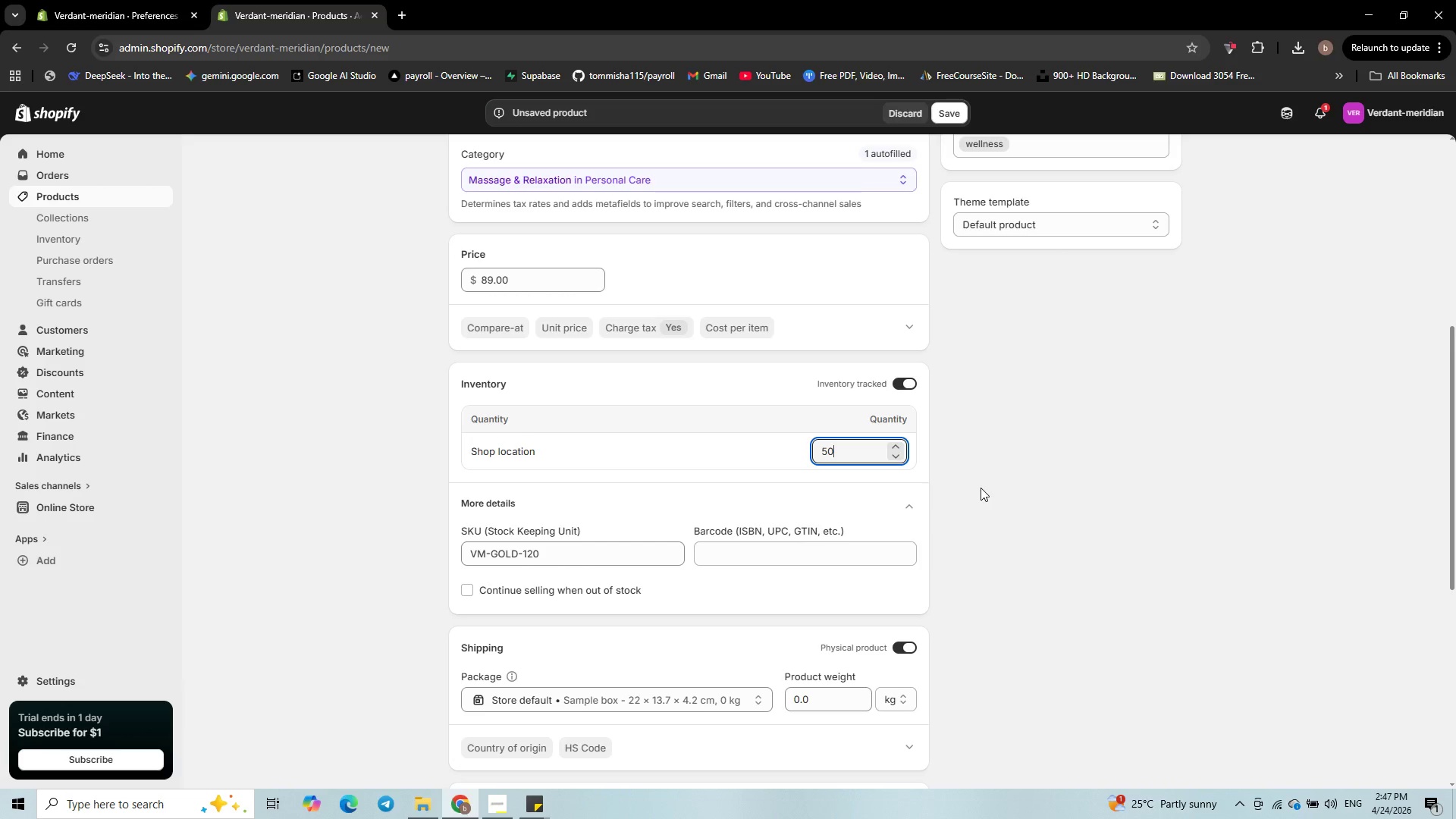 
scroll: coordinate [976, 512], scroll_direction: down, amount: 6.0
 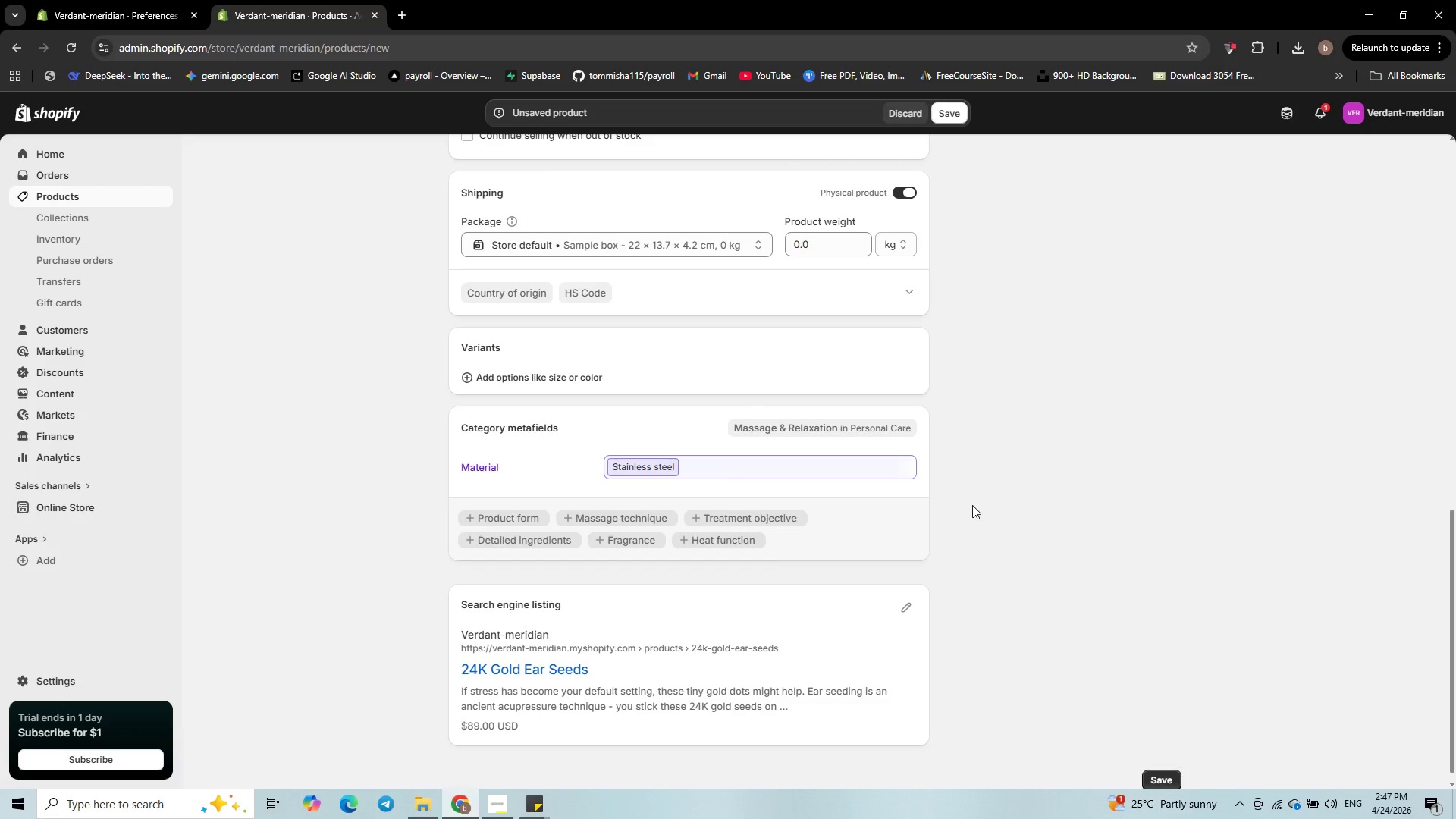 
scroll: coordinate [949, 520], scroll_direction: up, amount: 2.0
 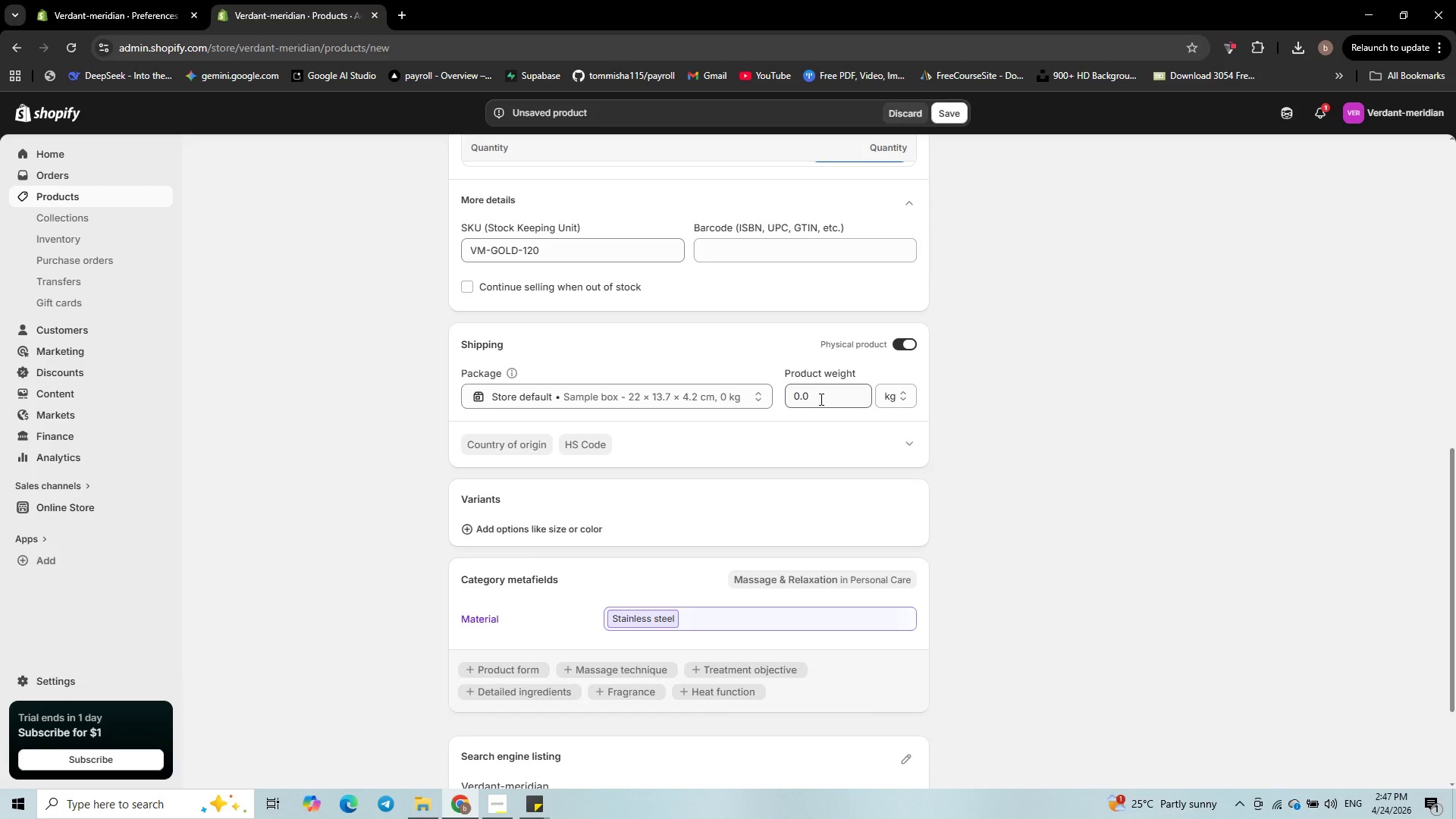 
left_click([820, 399])
 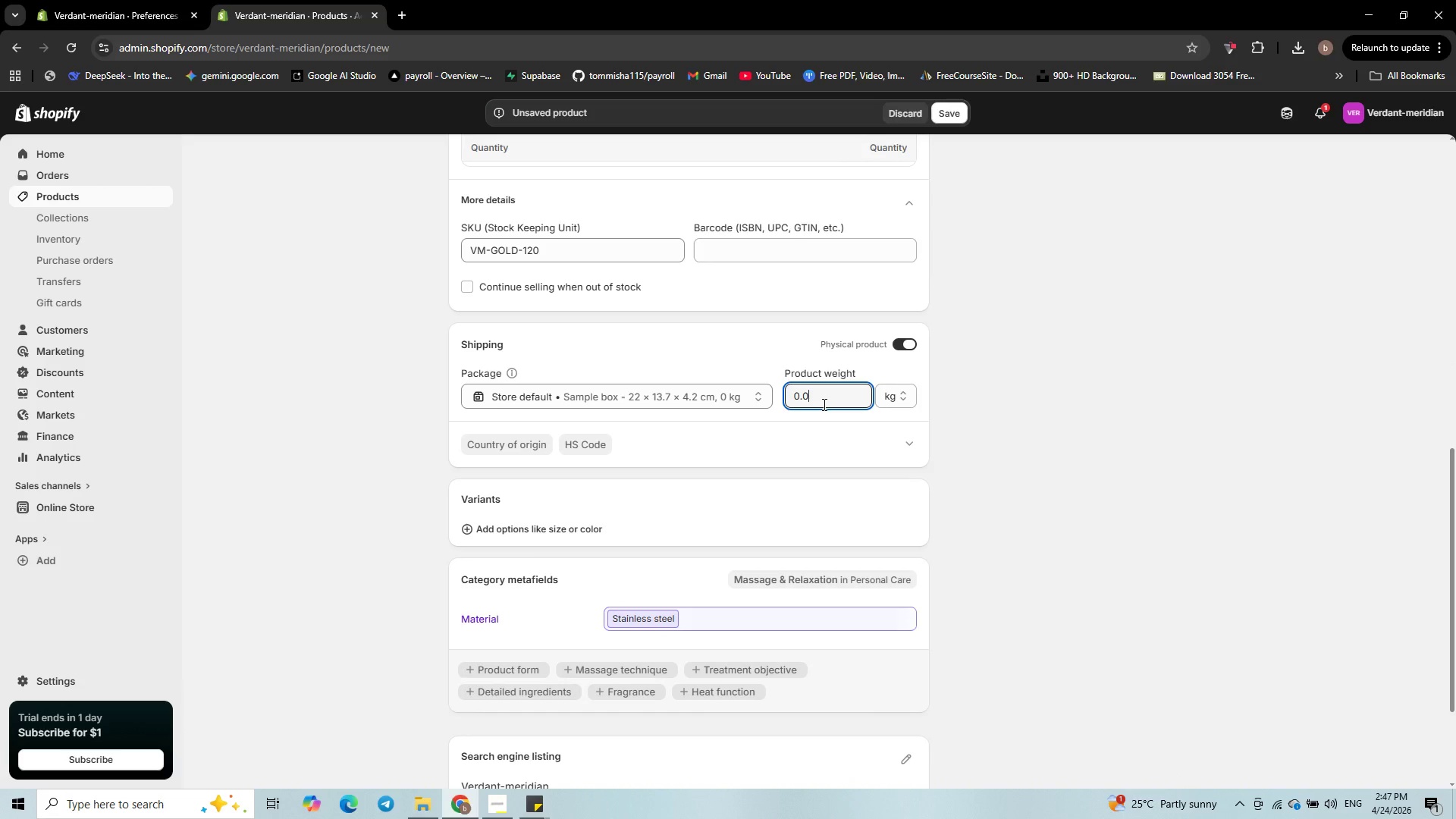 
key(Backspace)
 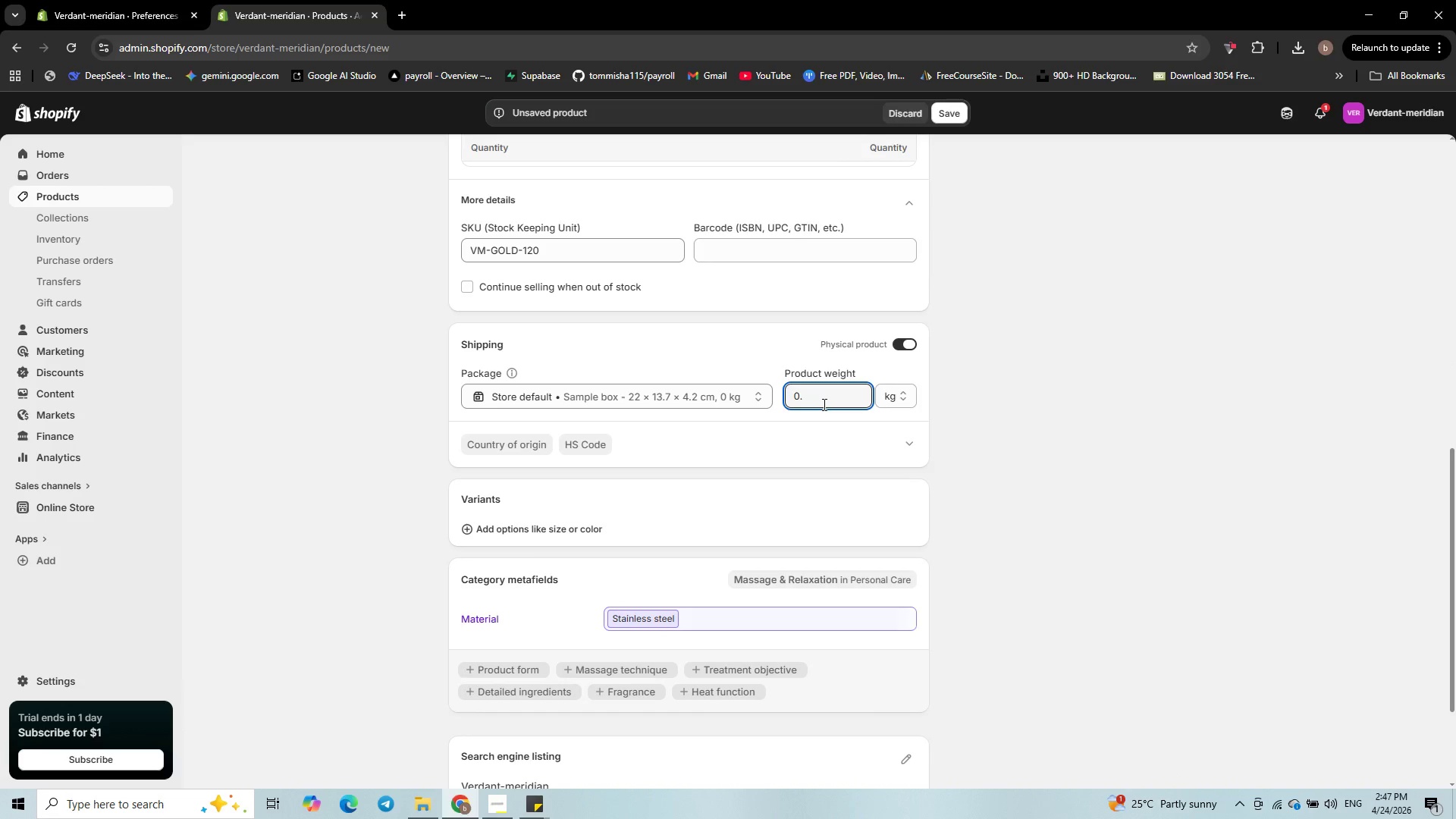 
key(Numpad5)
 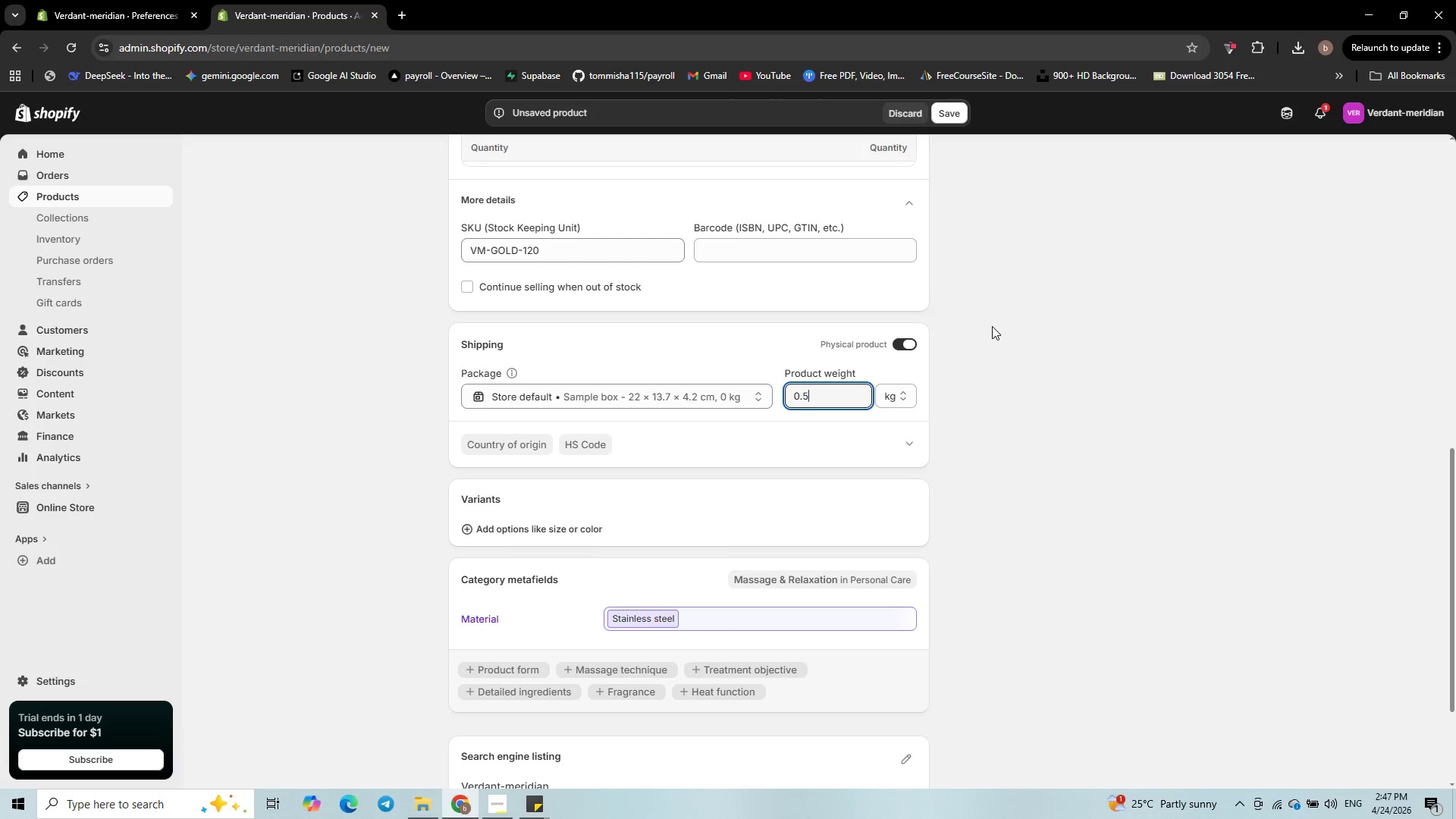 
wait(9.73)
 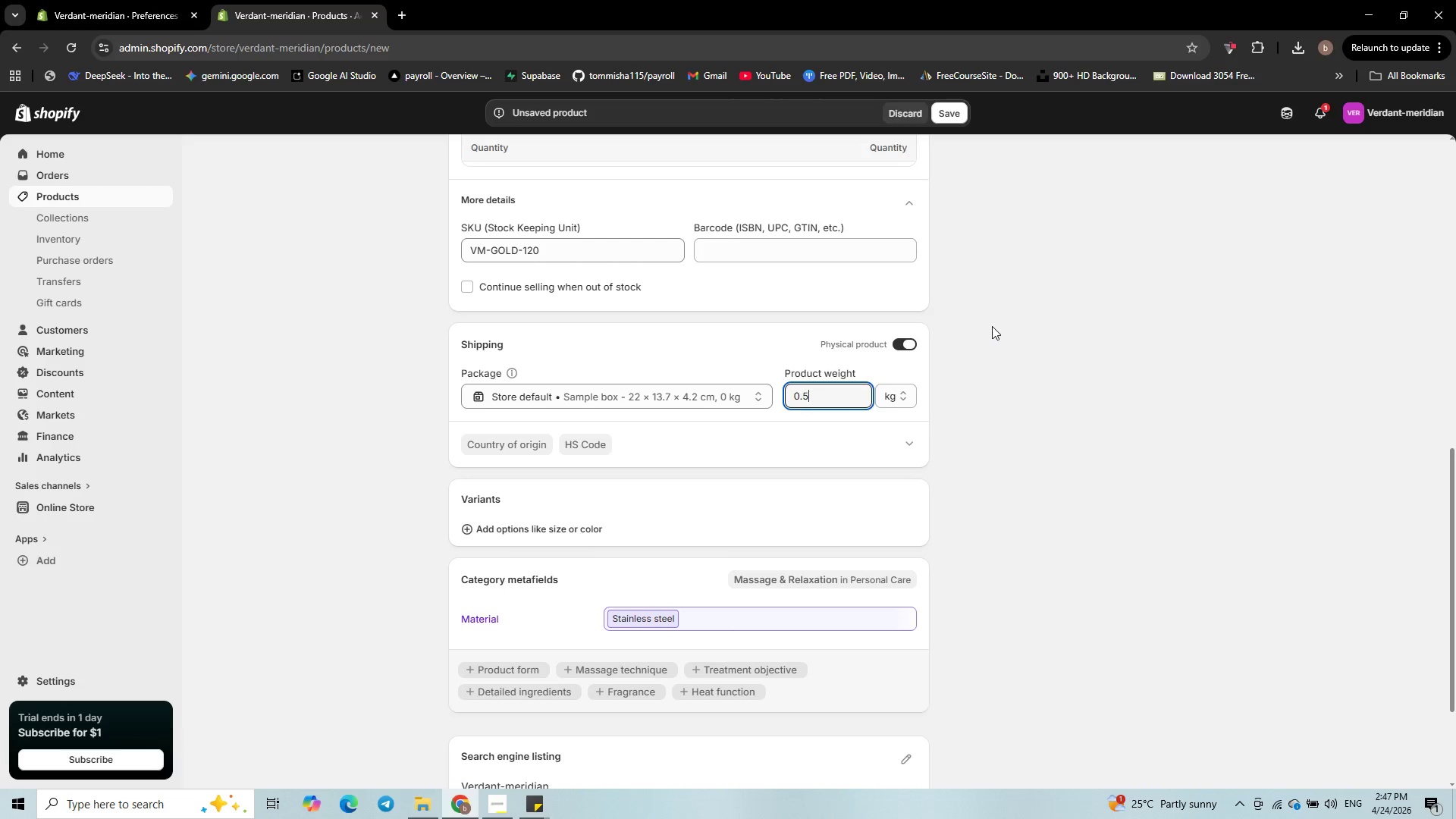 
scroll: coordinate [1016, 455], scroll_direction: up, amount: 6.0
 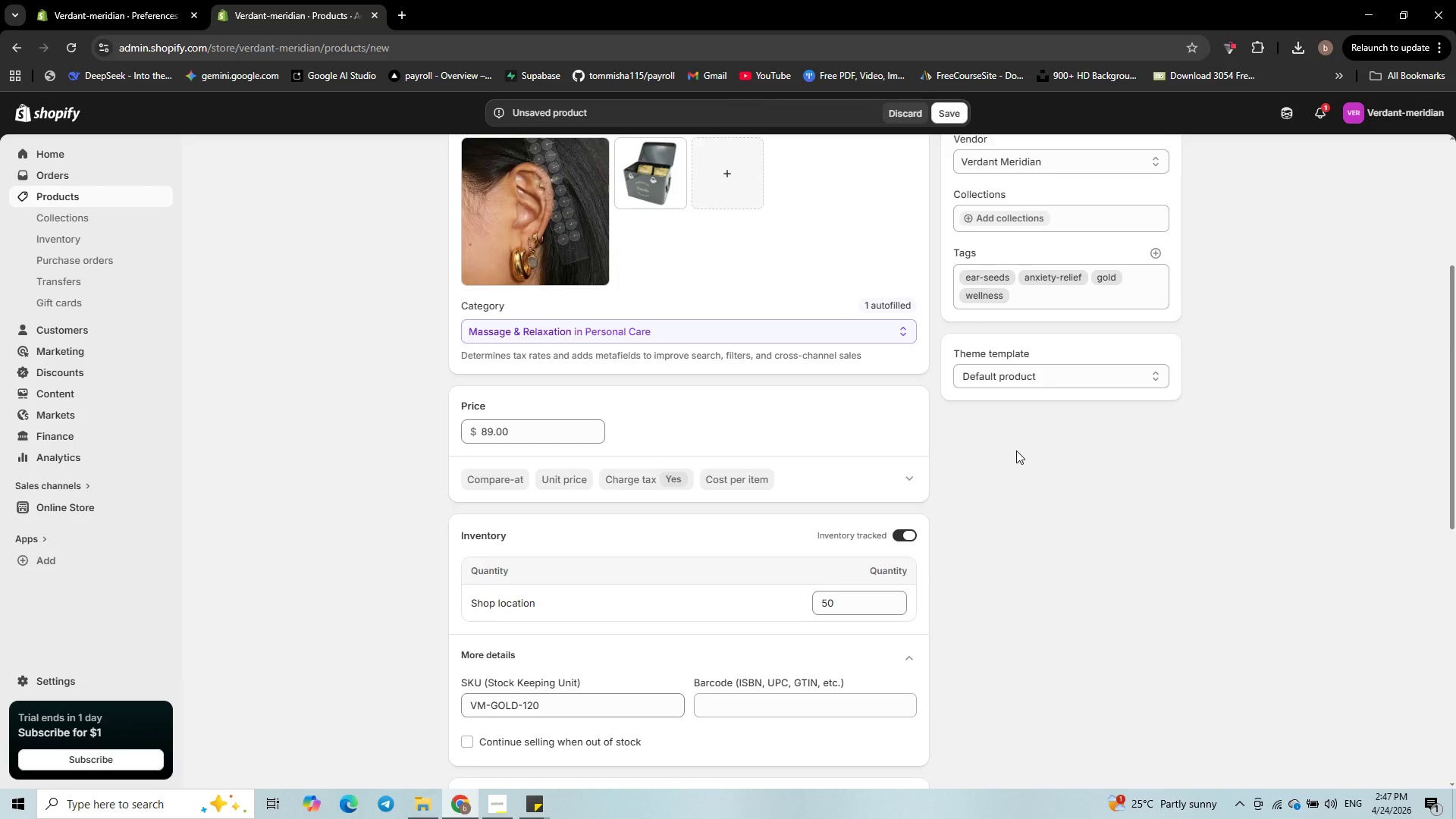 
scroll: coordinate [1016, 445], scroll_direction: none, amount: 0.0
 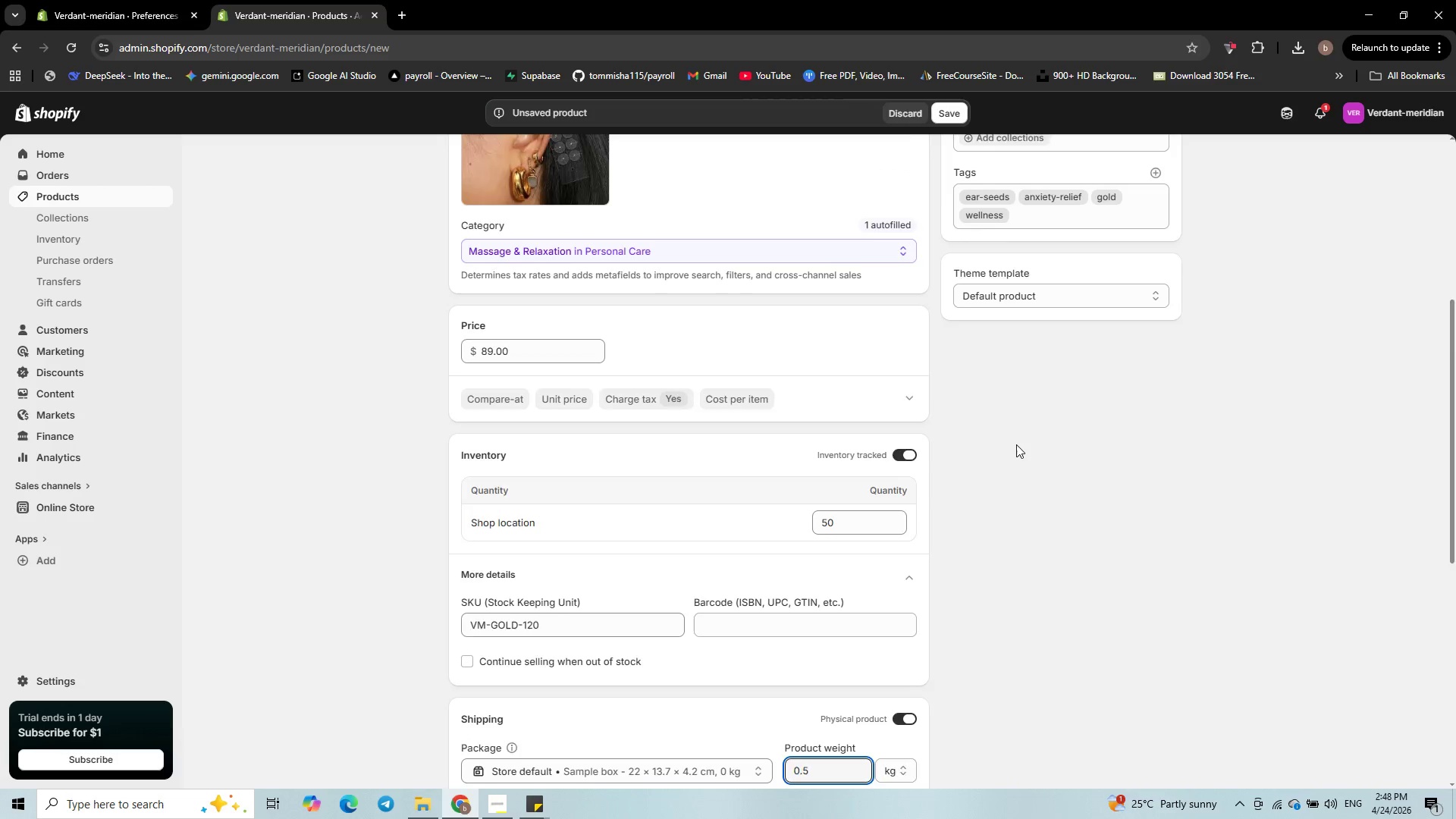 
scroll: coordinate [1018, 434], scroll_direction: down, amount: 7.0
 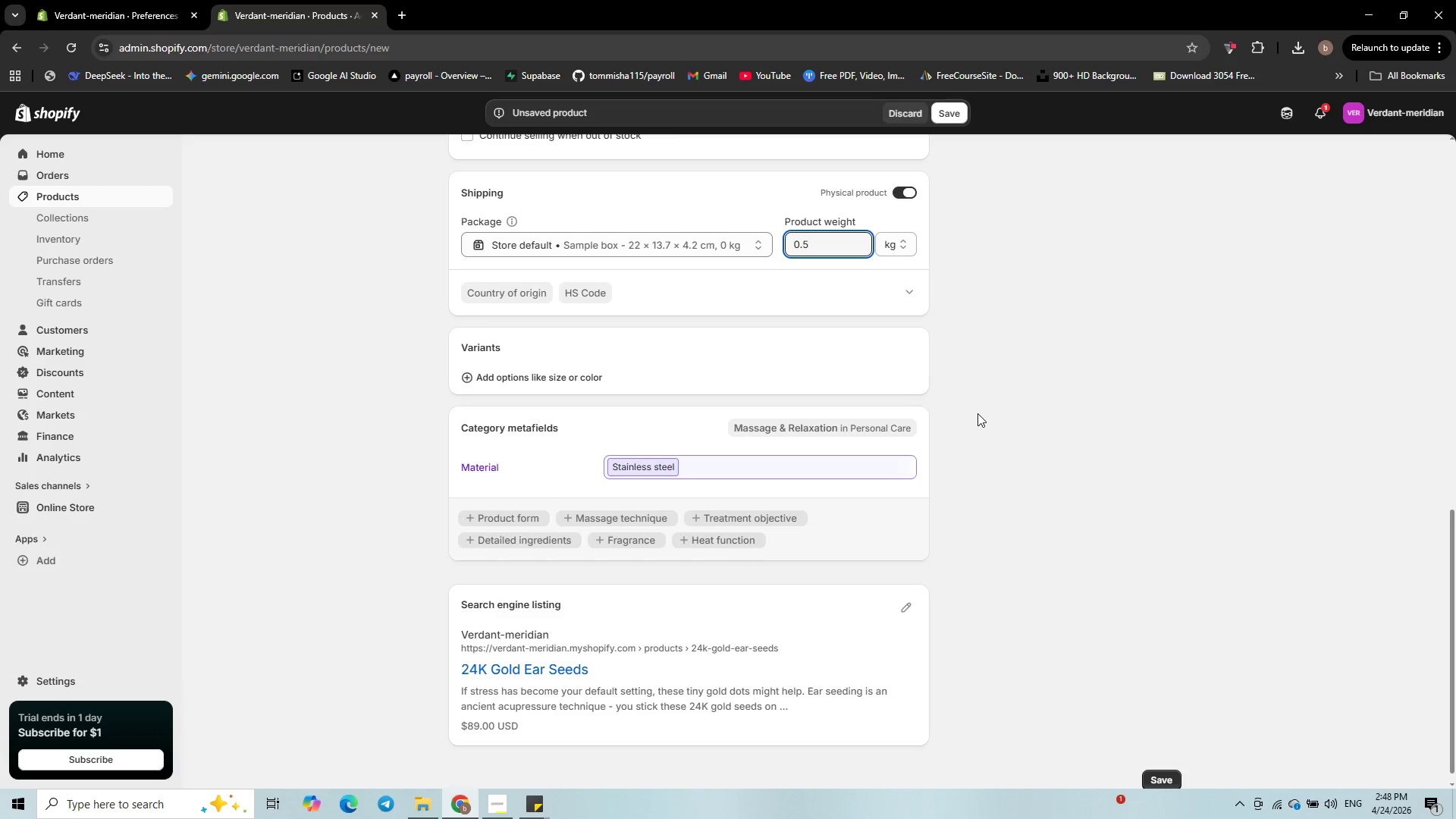 
wait(17.34)
 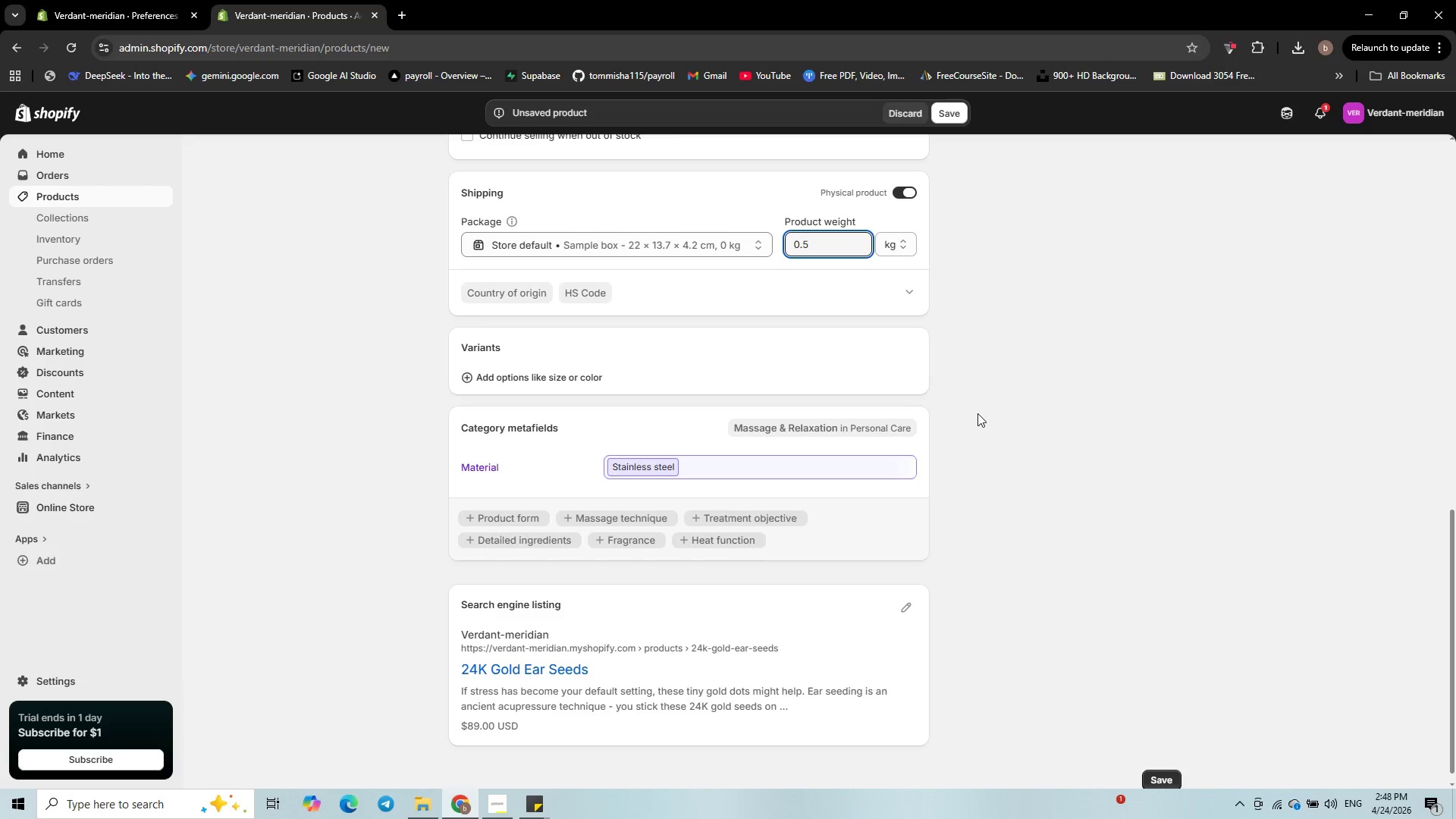 
scroll: coordinate [767, 363], scroll_direction: down, amount: 3.0
 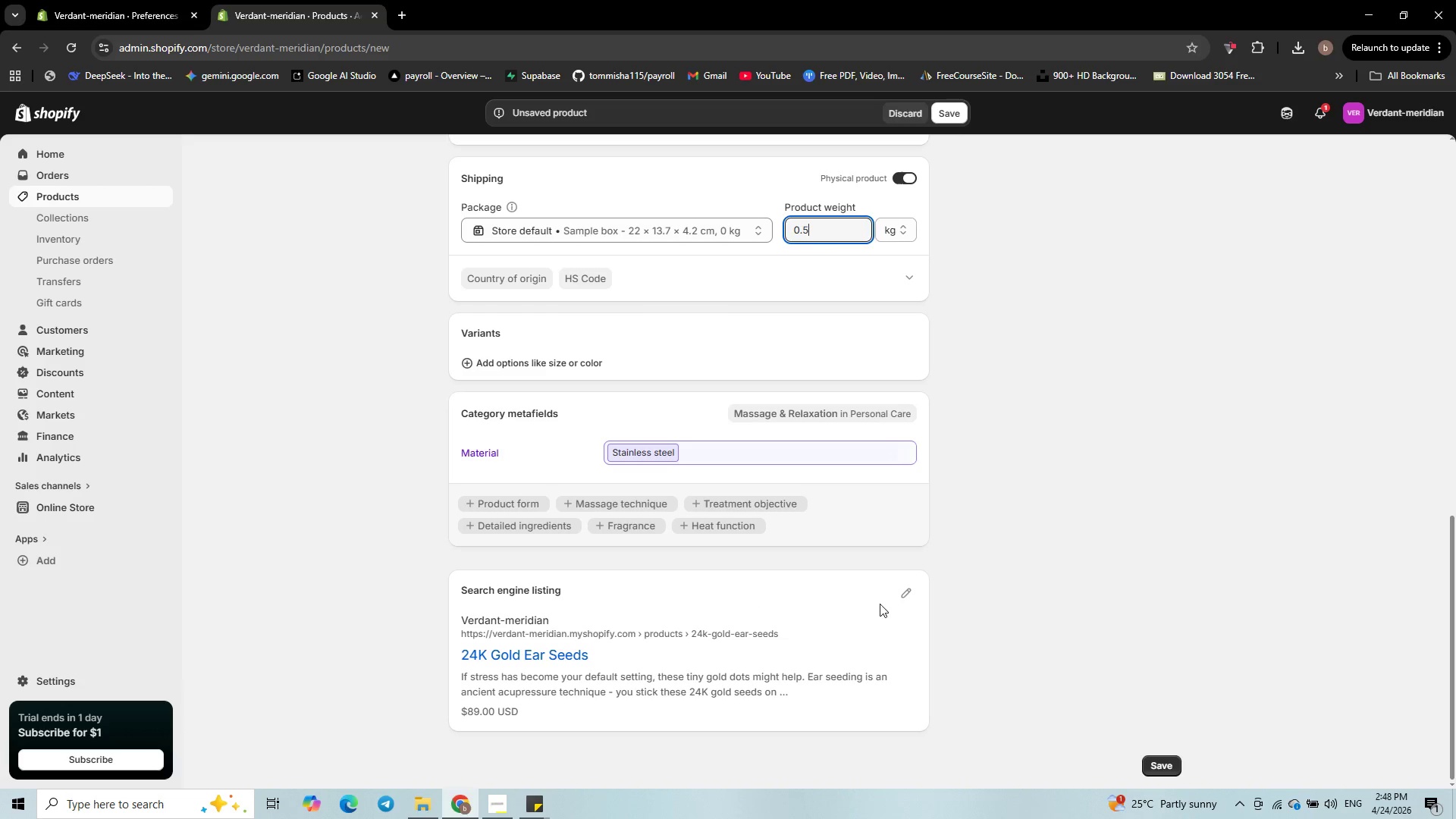 
left_click([906, 598])
 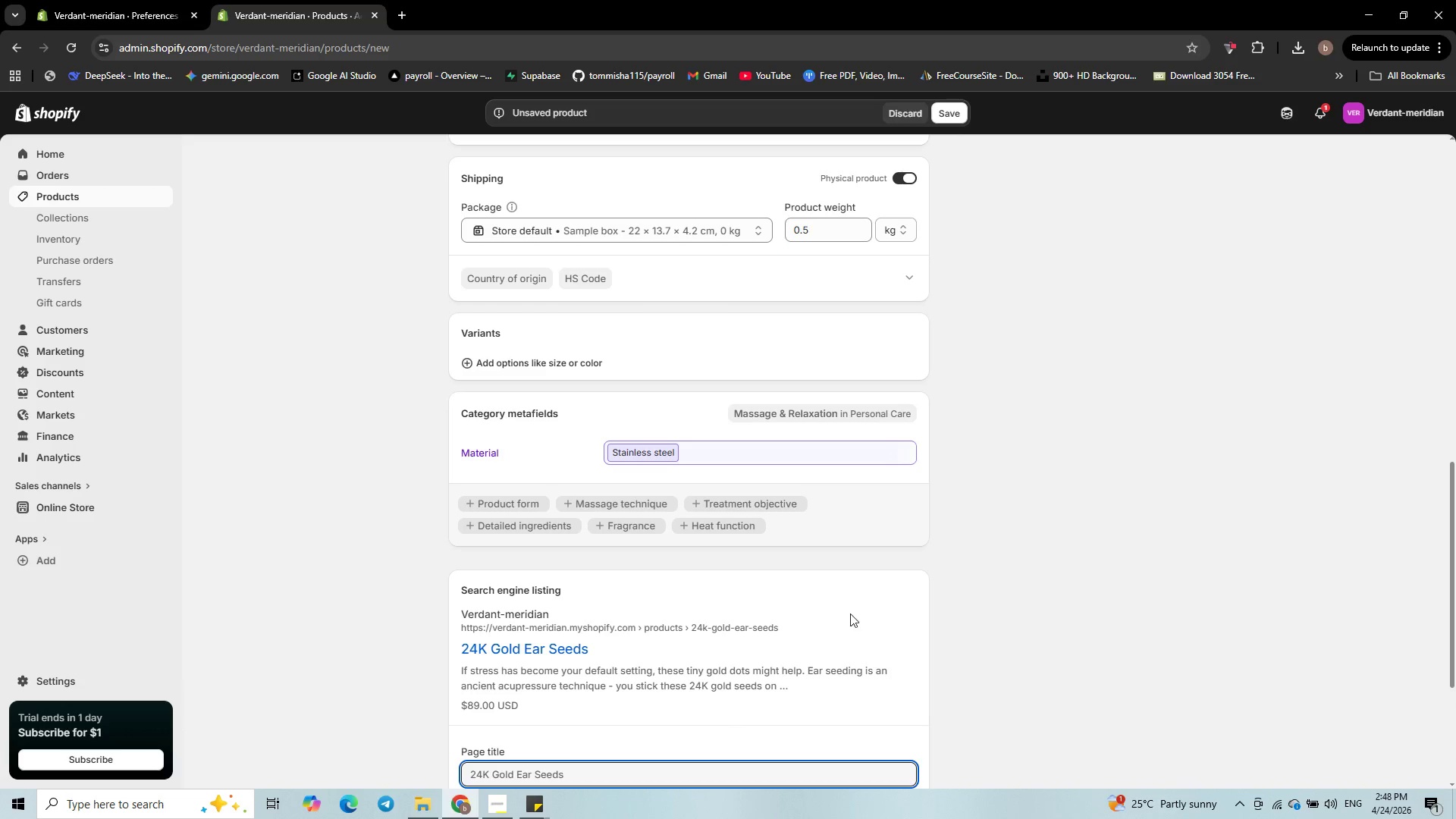 
scroll: coordinate [798, 625], scroll_direction: down, amount: 4.0
 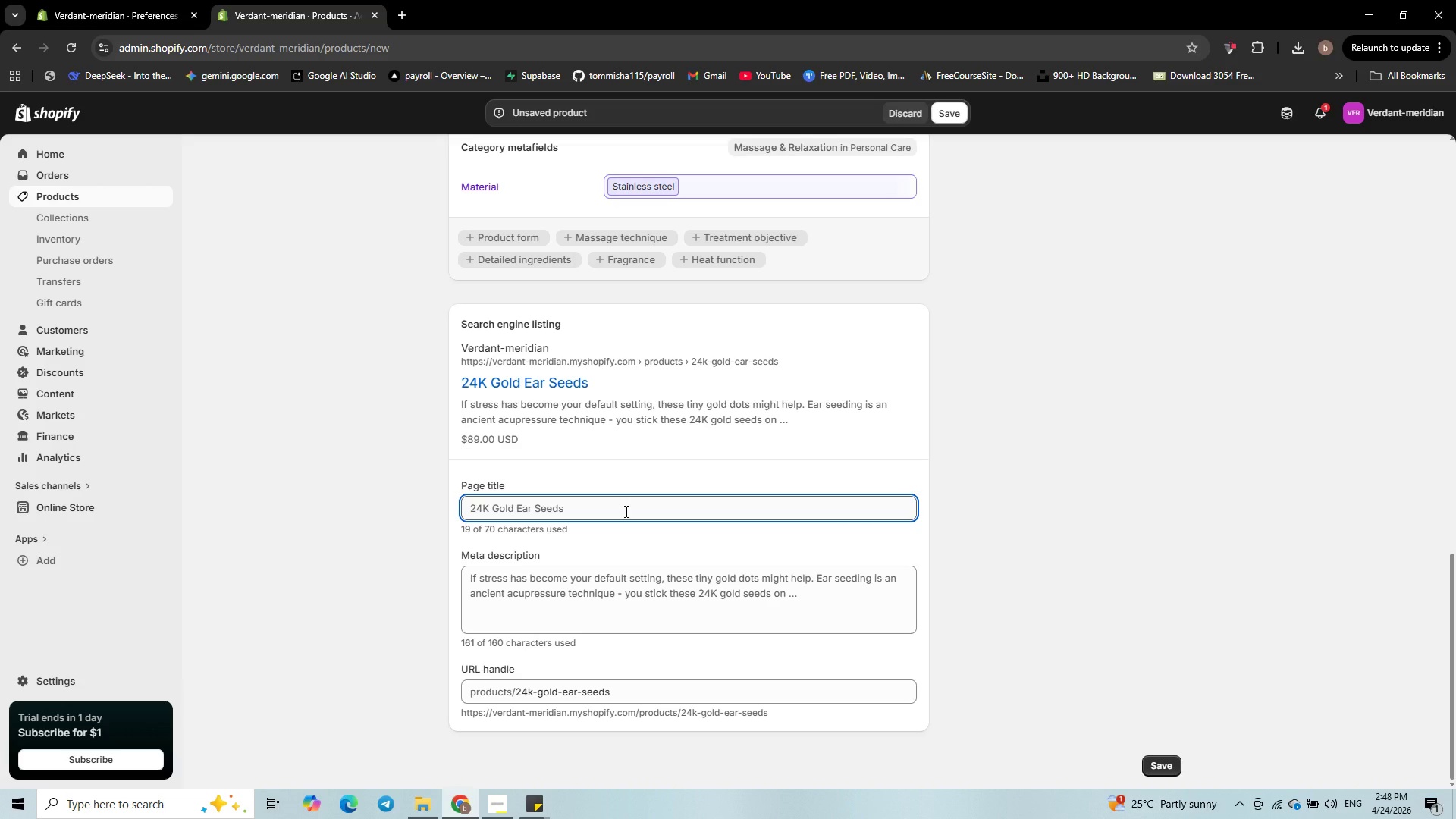 
wait(18.33)
 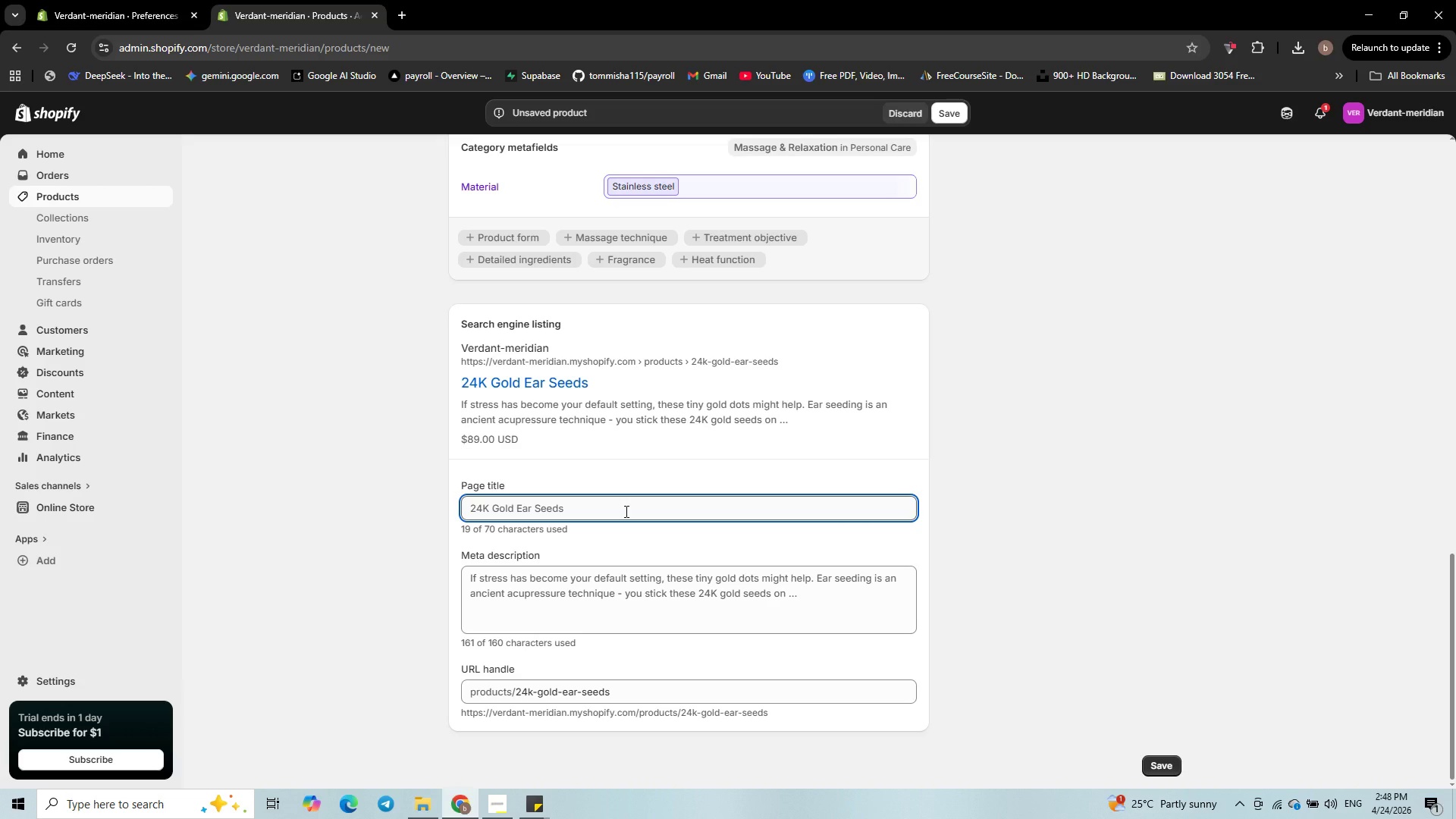 
left_click([633, 687])
 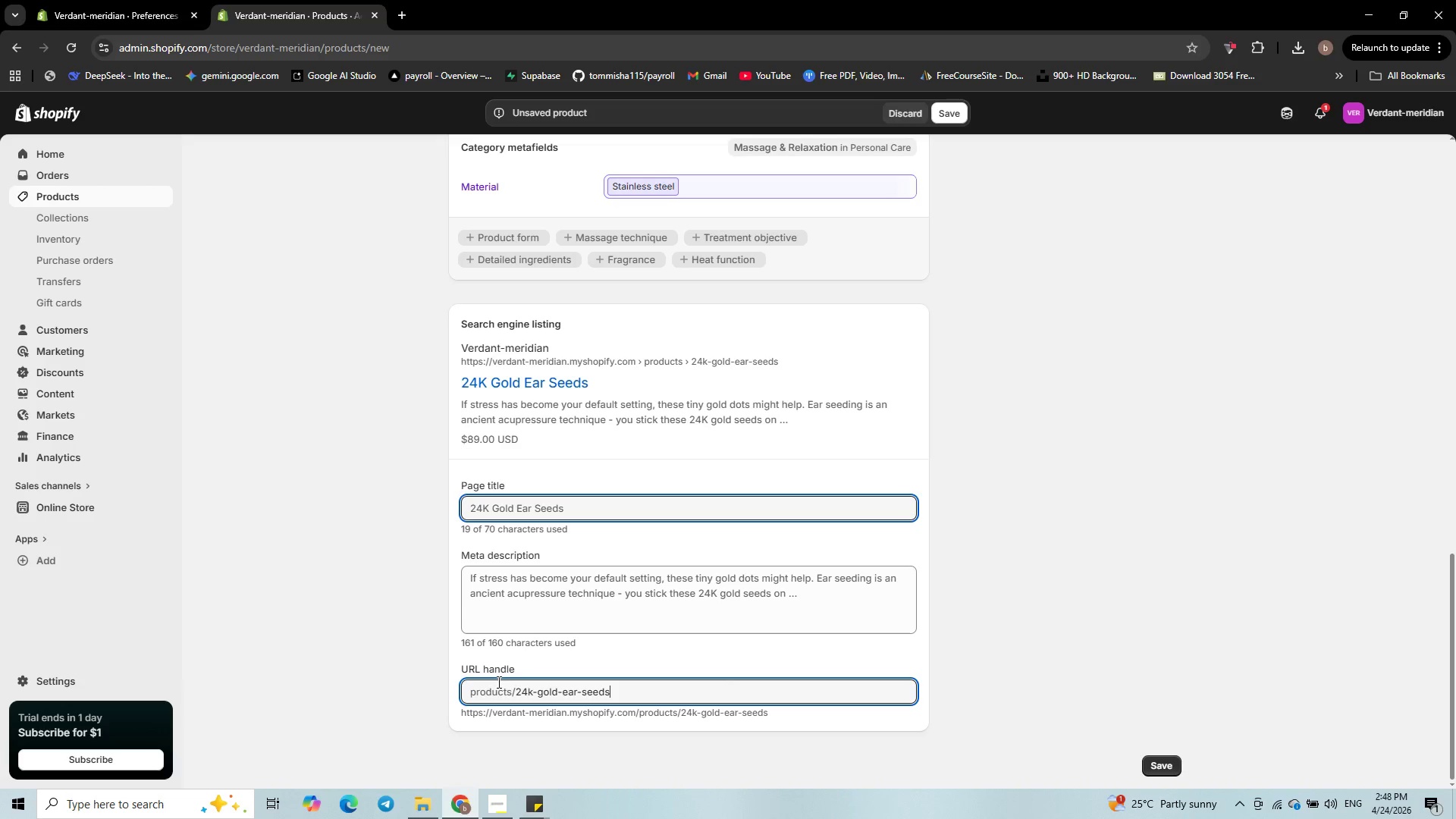 
left_click_drag(start_coordinate=[538, 695], to_coordinate=[519, 696])
 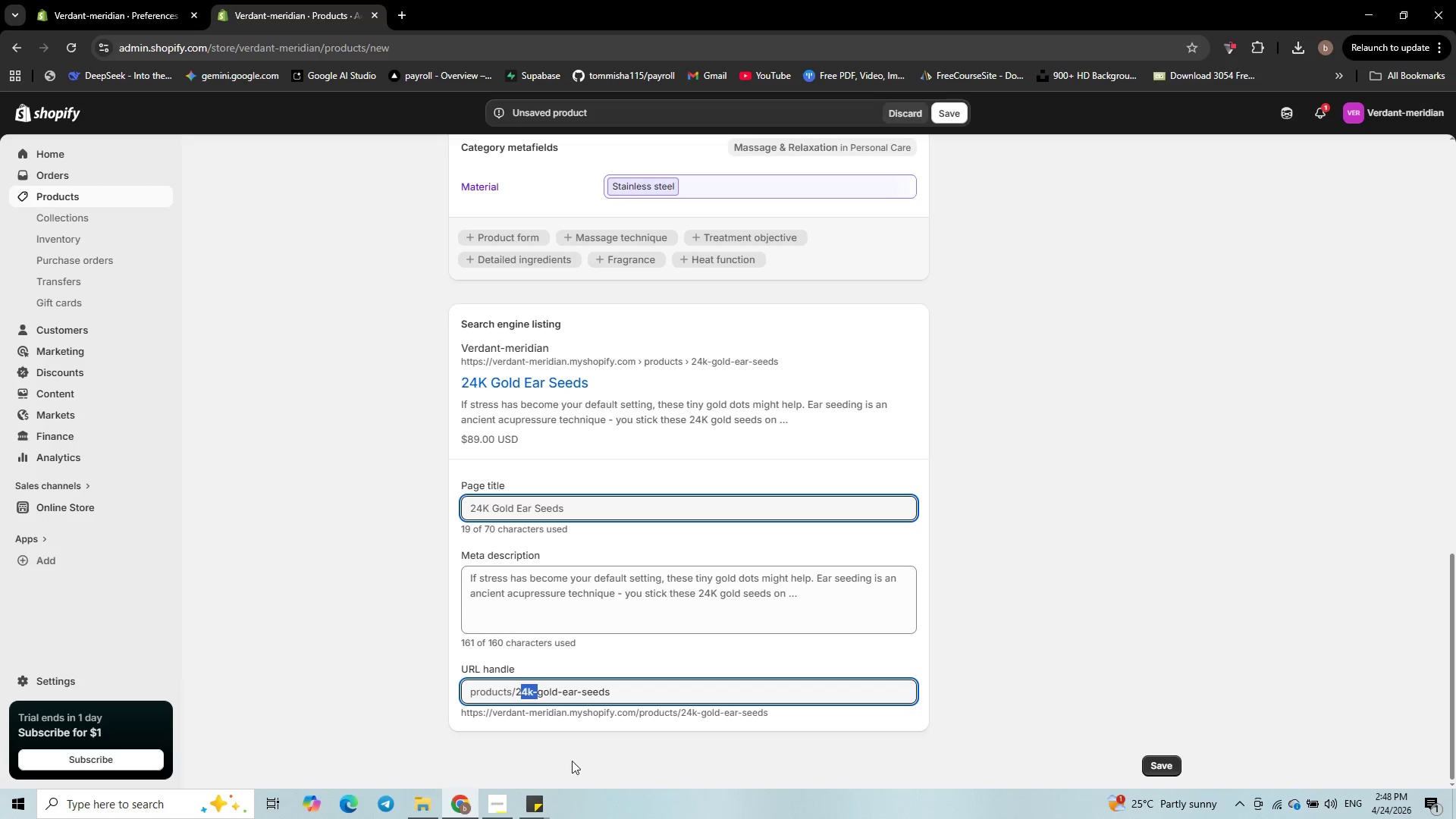 
key(Backspace)
 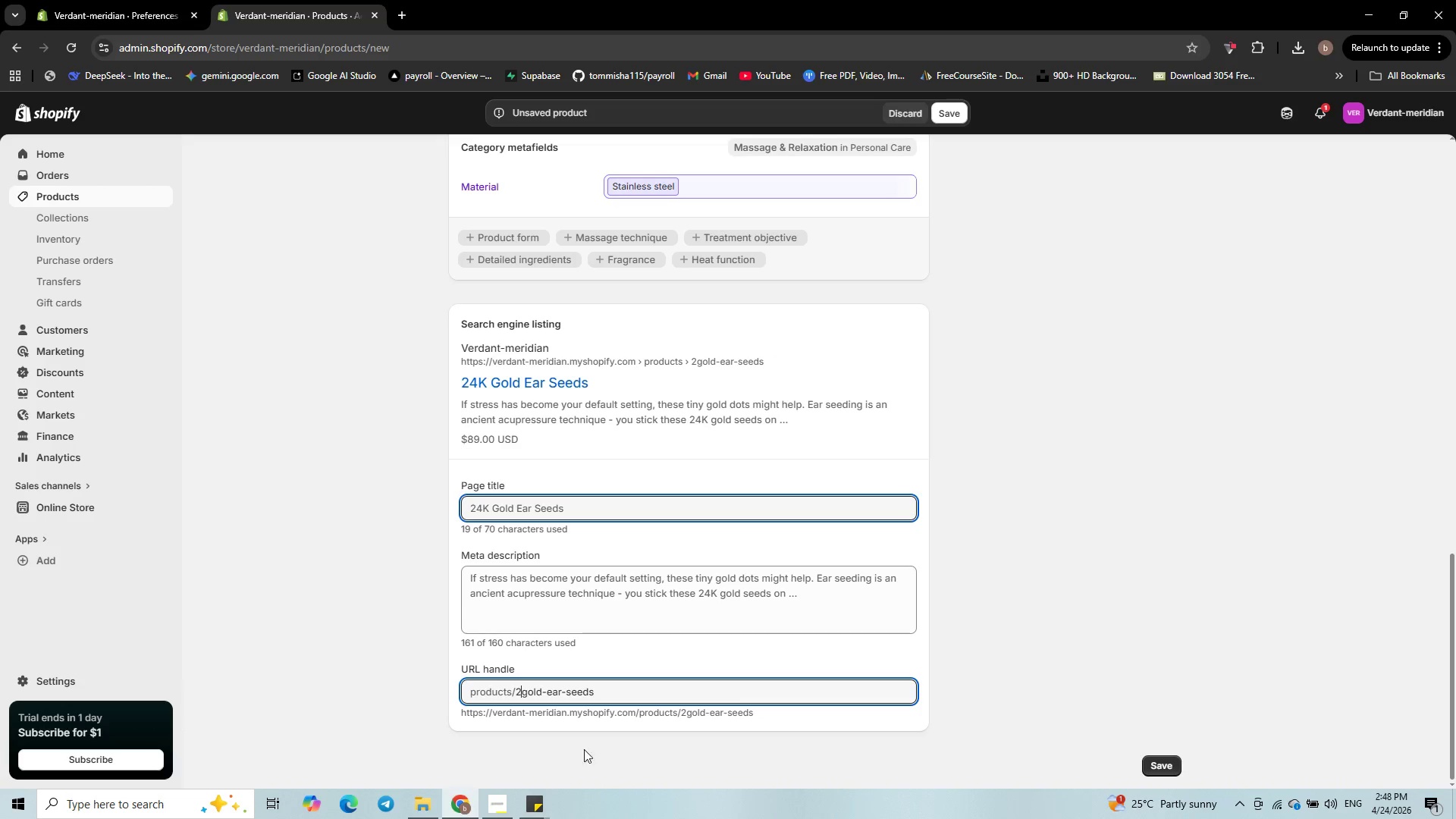 
key(Backspace)
 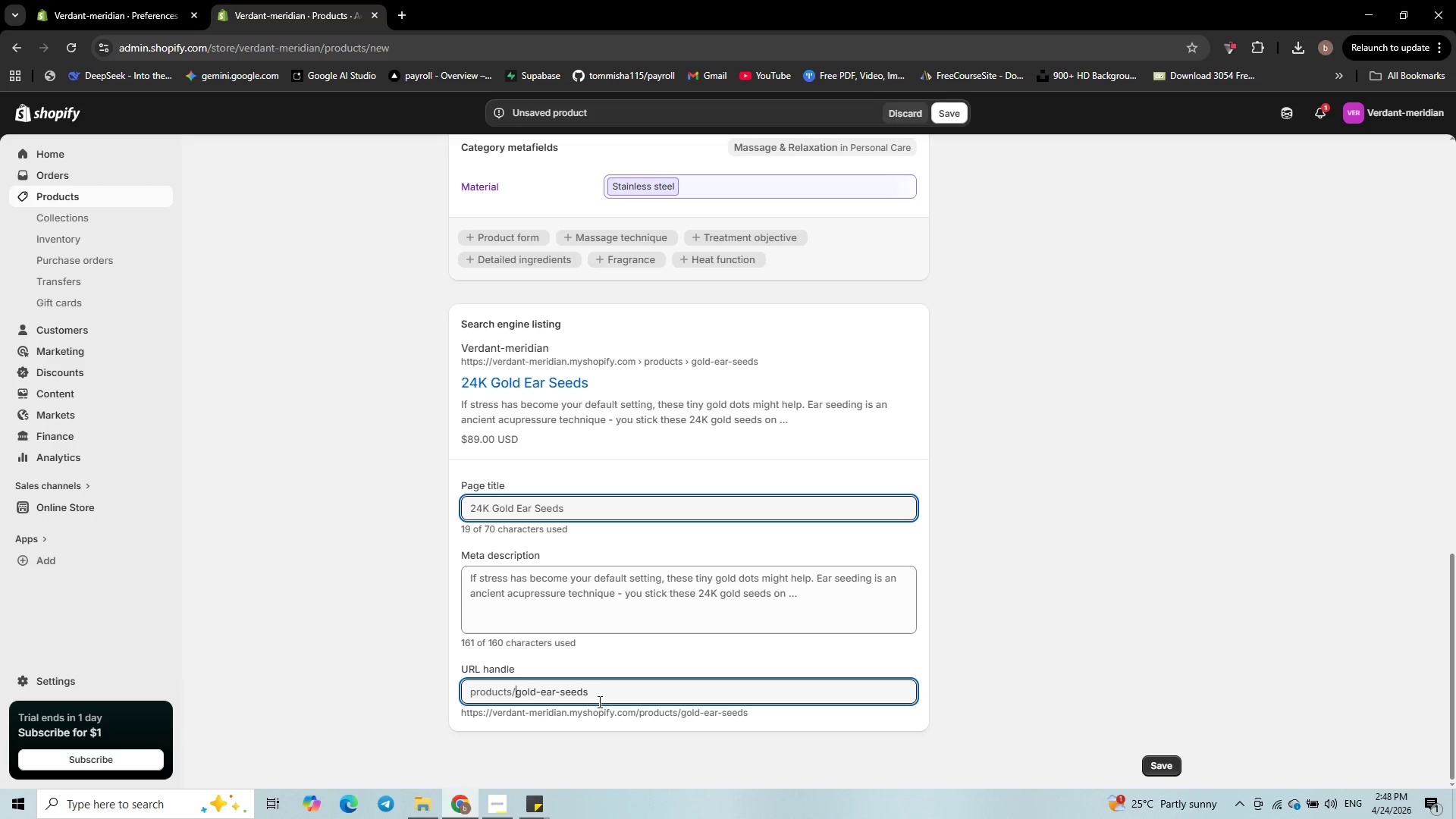 
left_click([604, 694])
 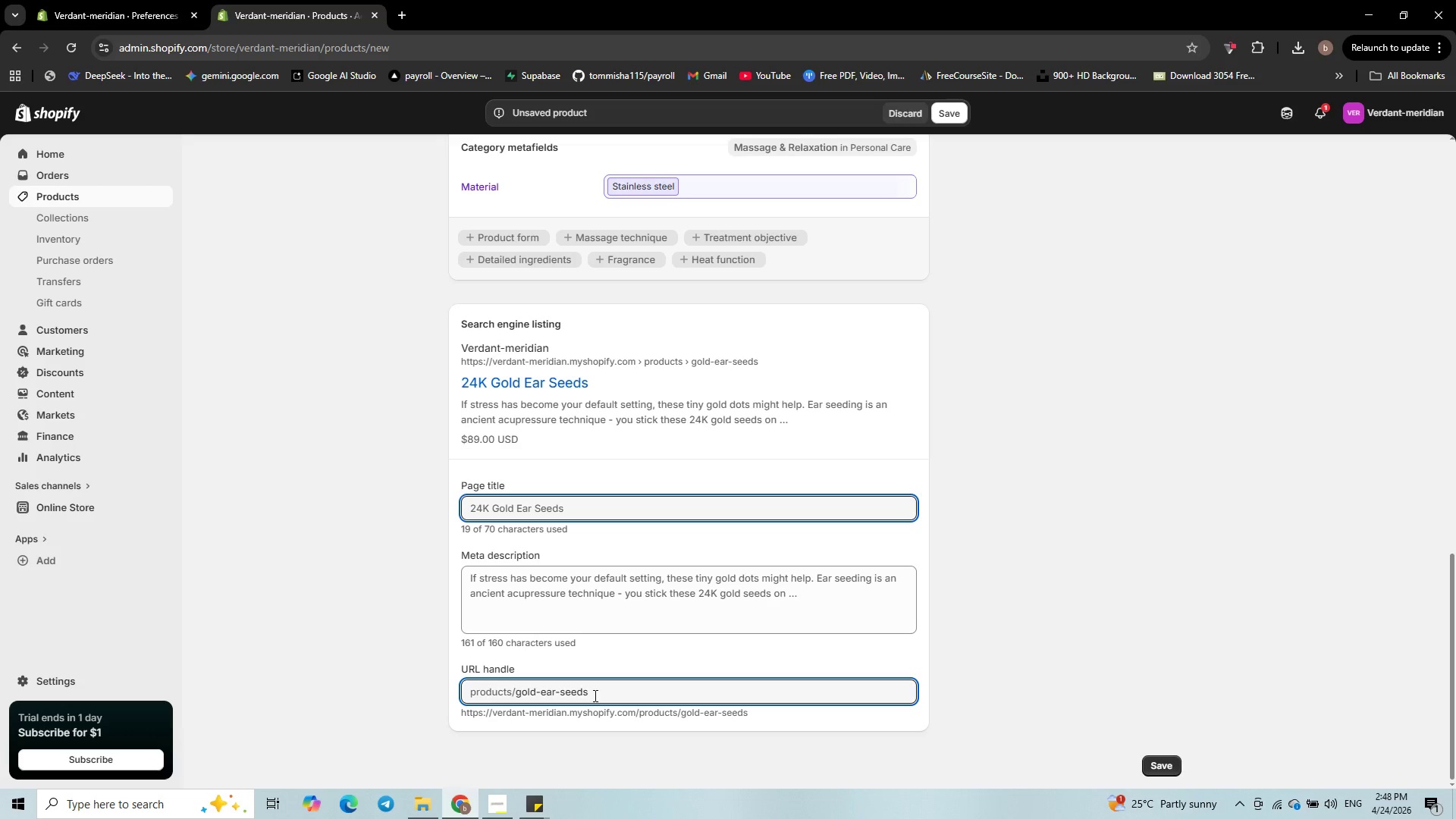 
type(-anxietty-)
 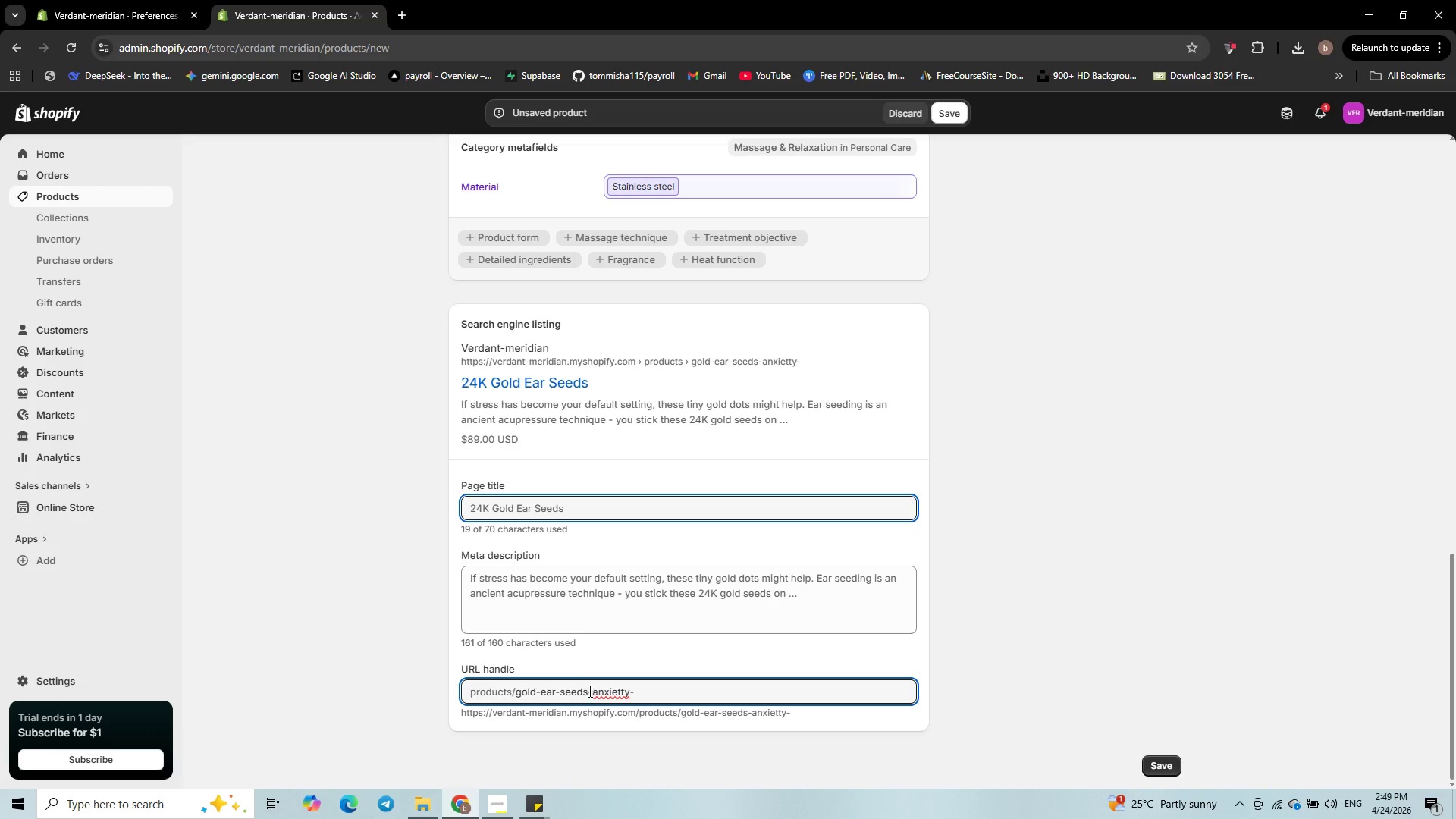 
right_click([607, 695])
 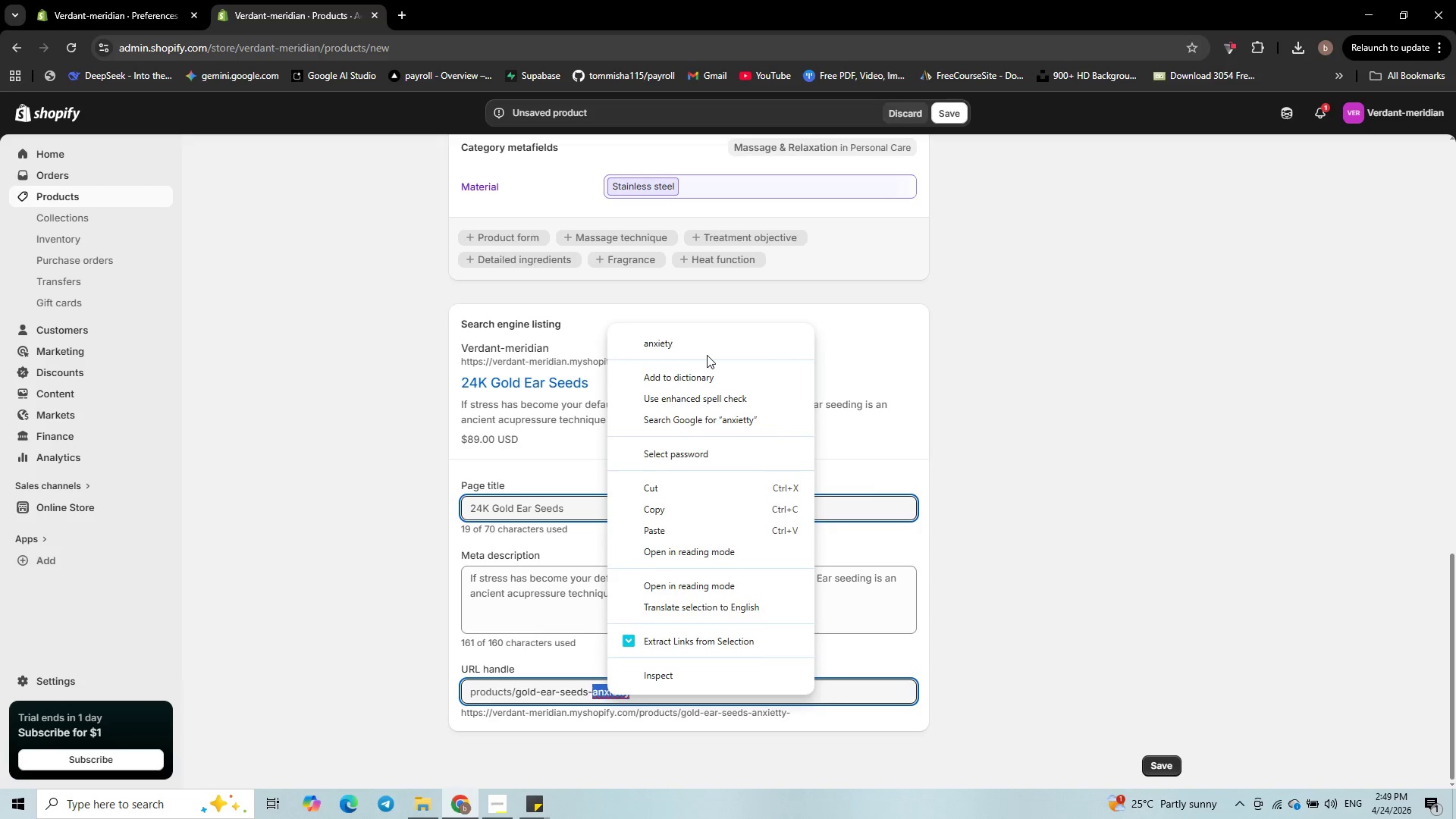 
left_click([705, 346])
 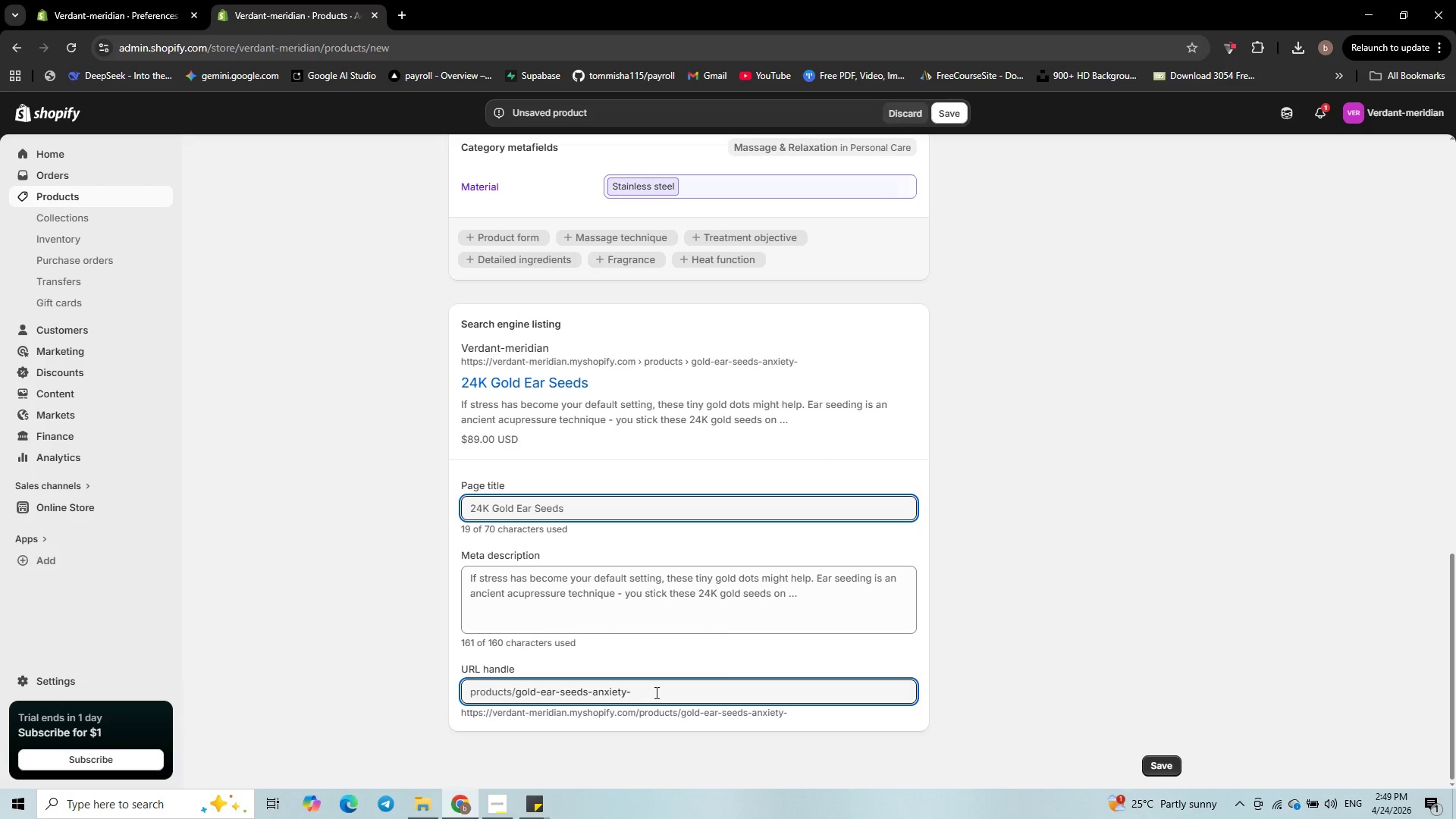 
wait(6.83)
 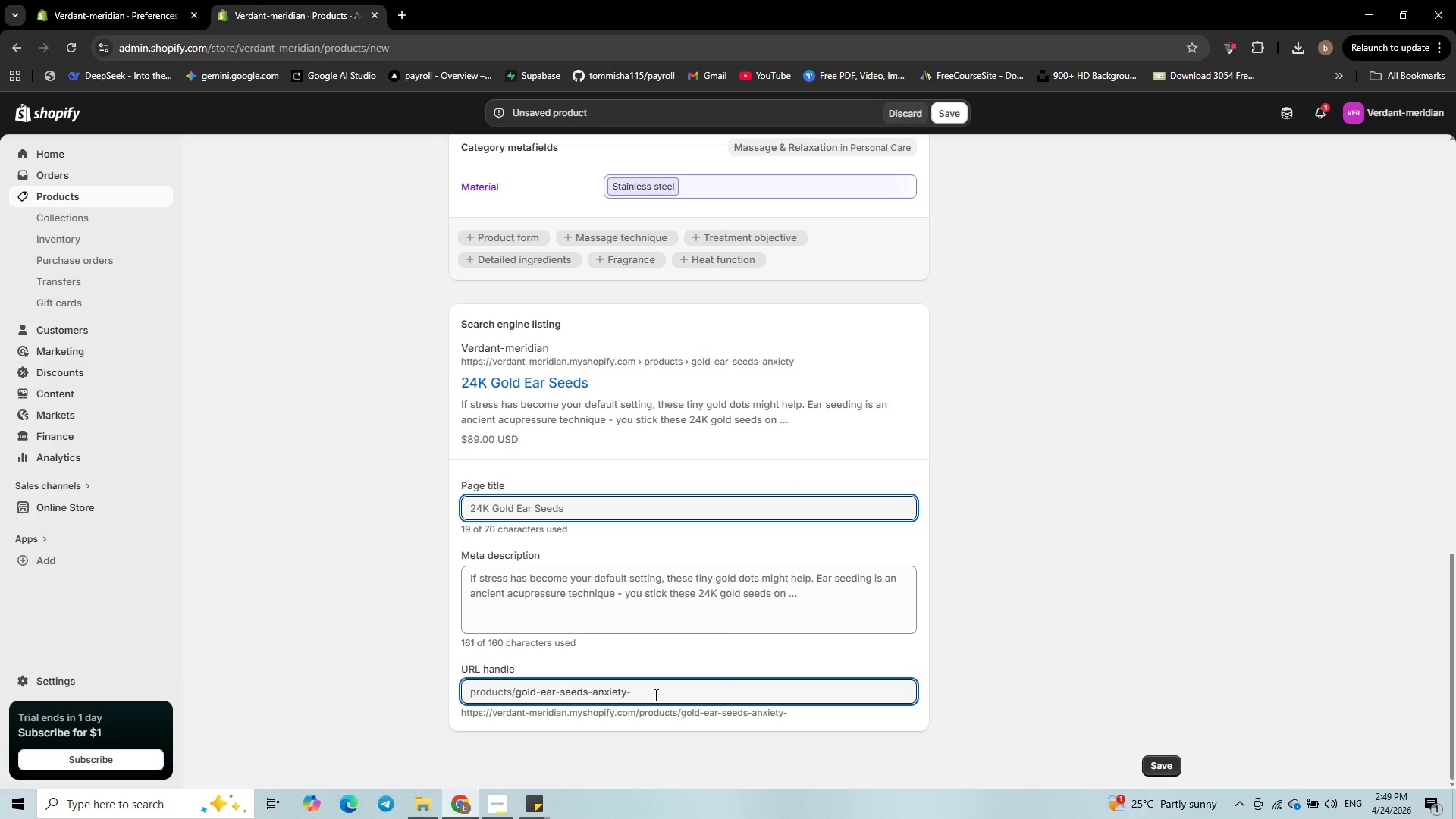 
left_click([651, 698])
 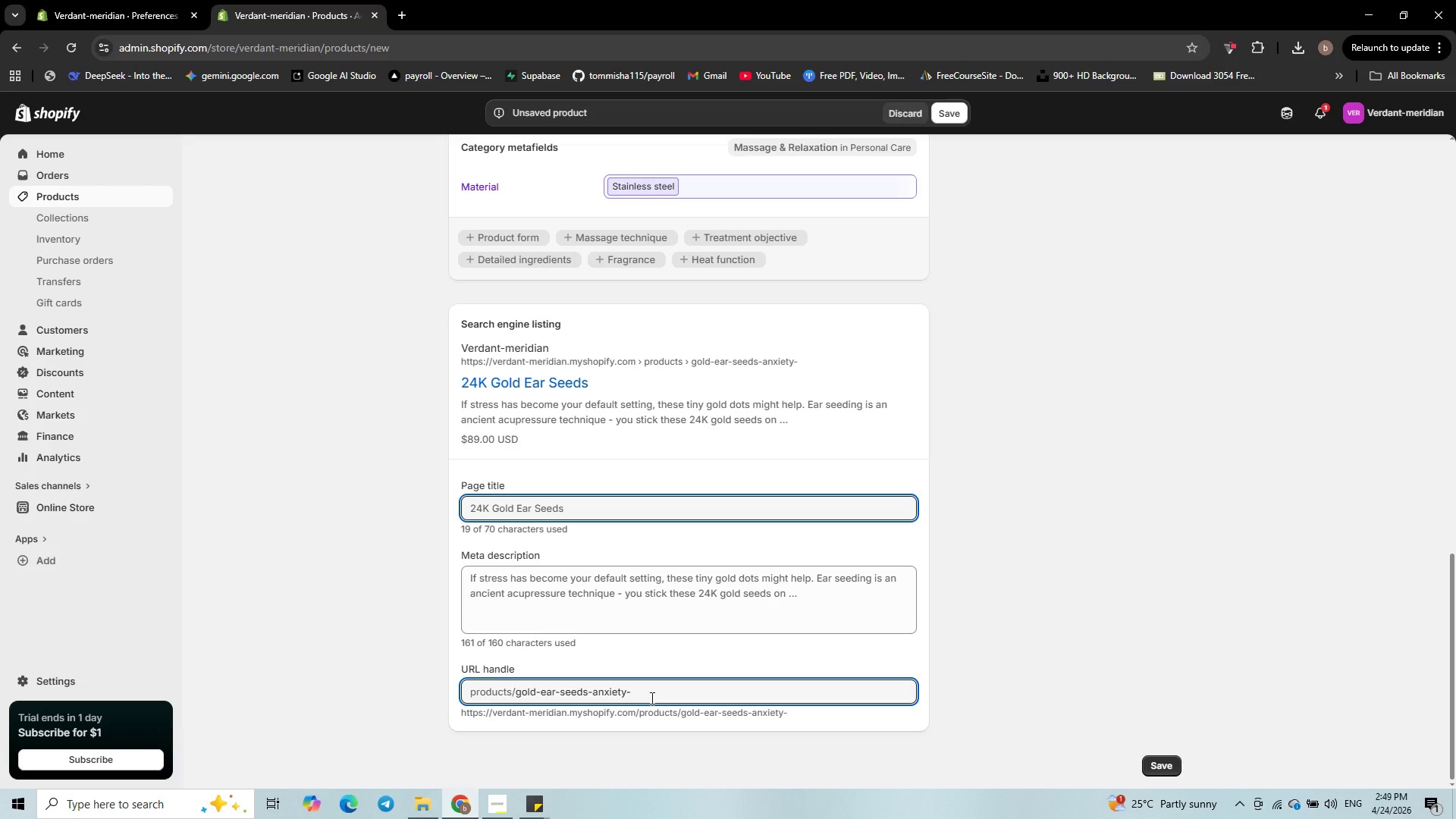 
type(relief-kit )
 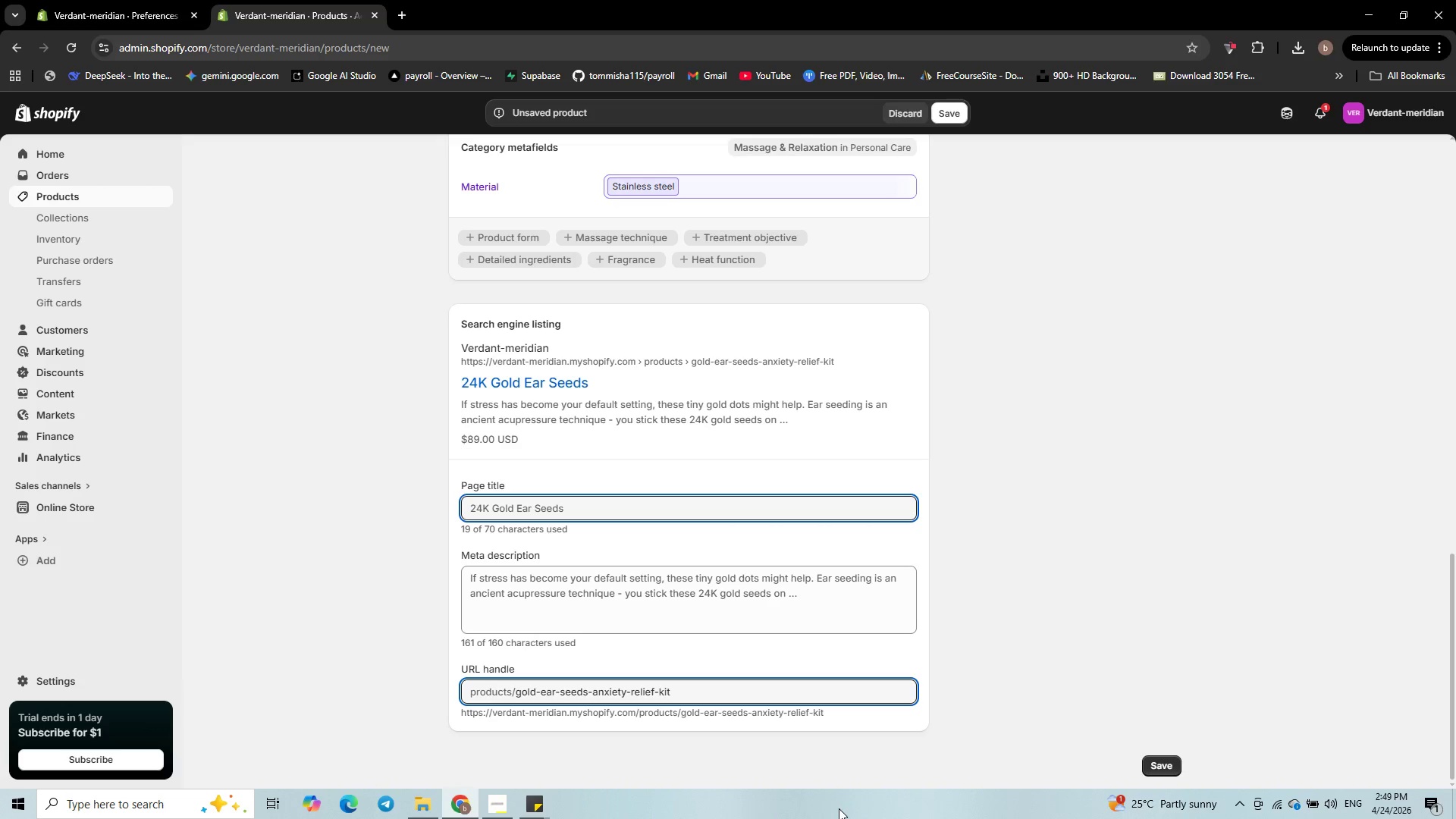 
wait(7.89)
 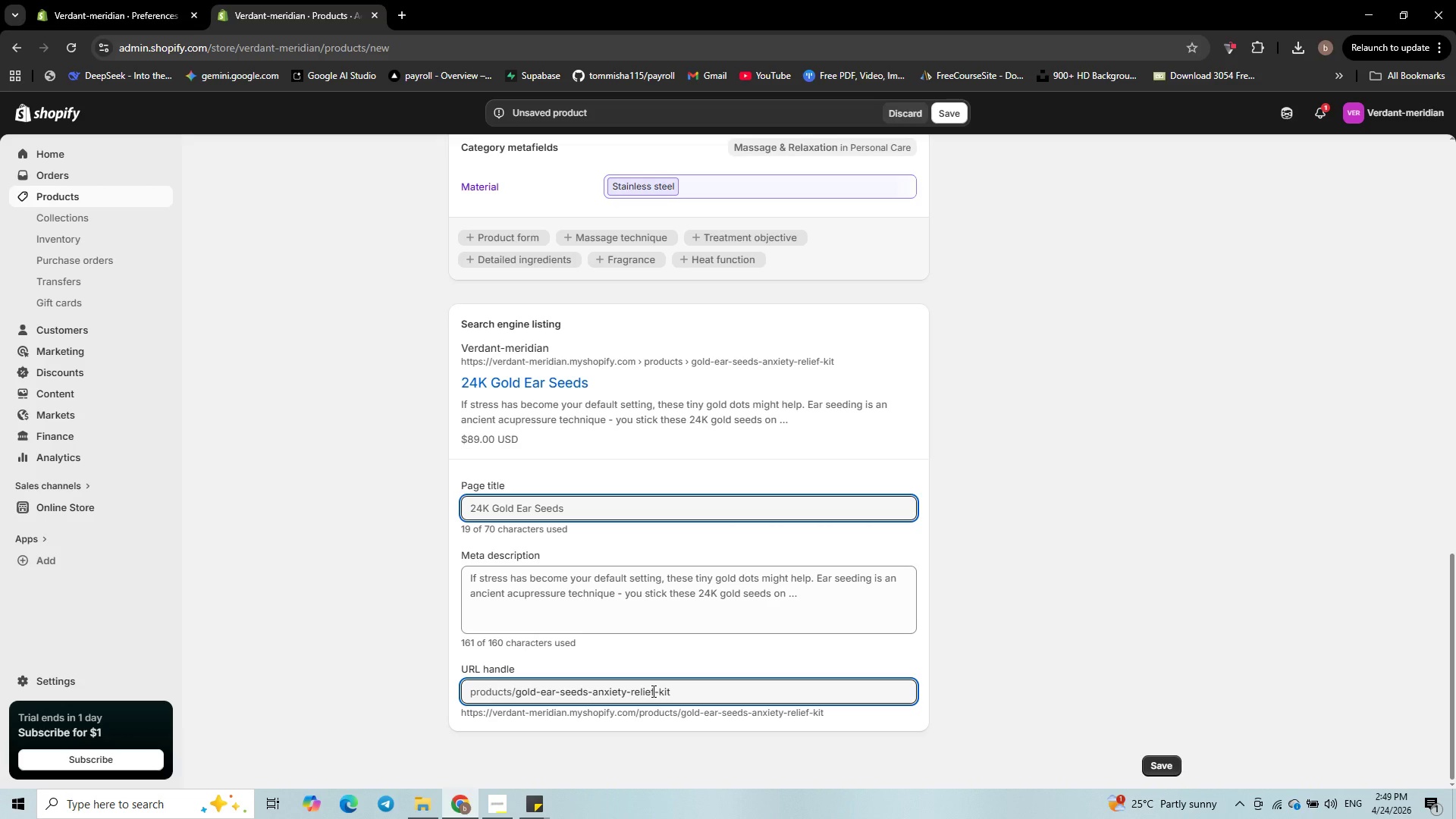 
scroll: coordinate [802, 763], scroll_direction: down, amount: 2.0
 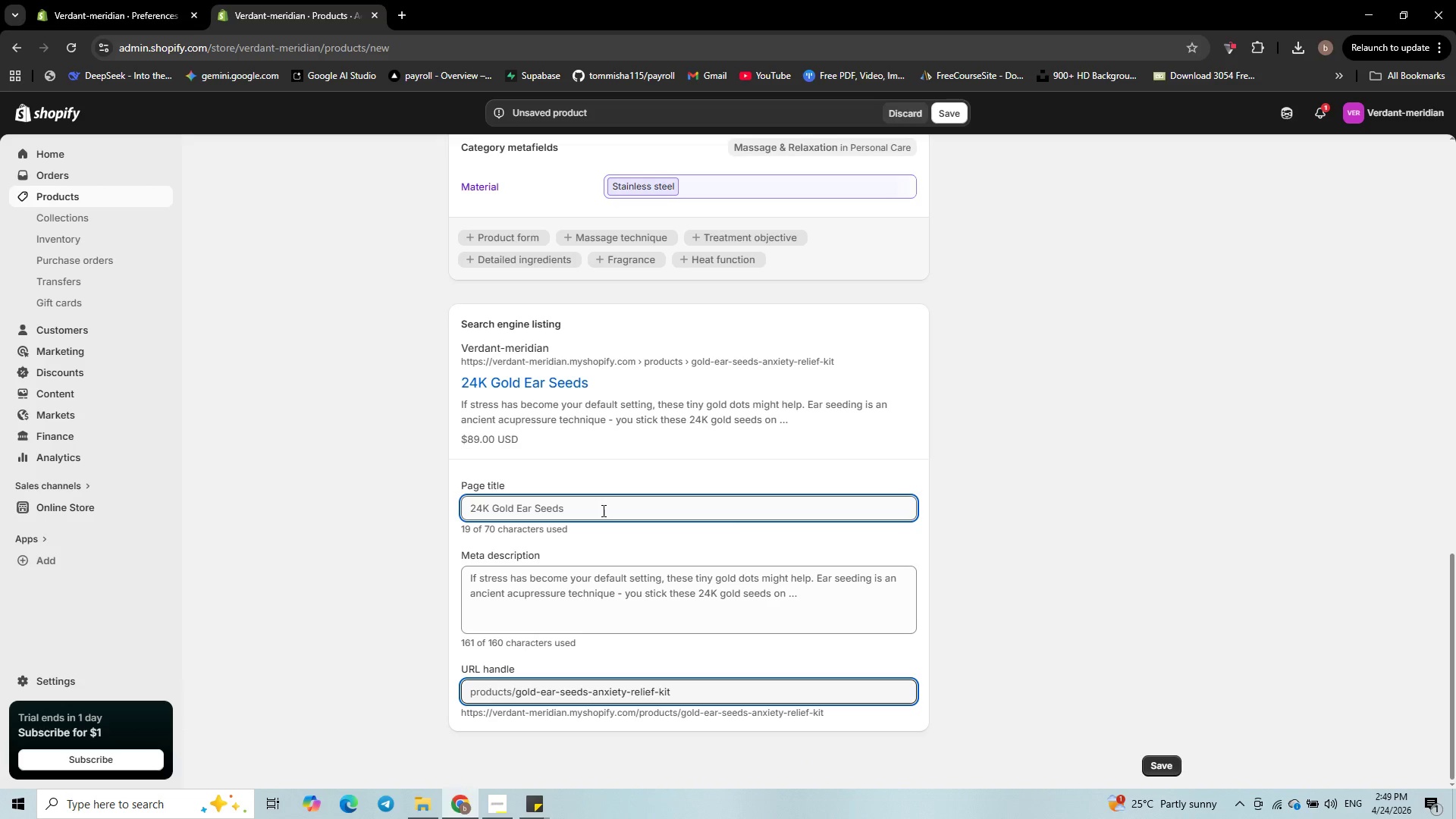 
left_click([602, 510])
 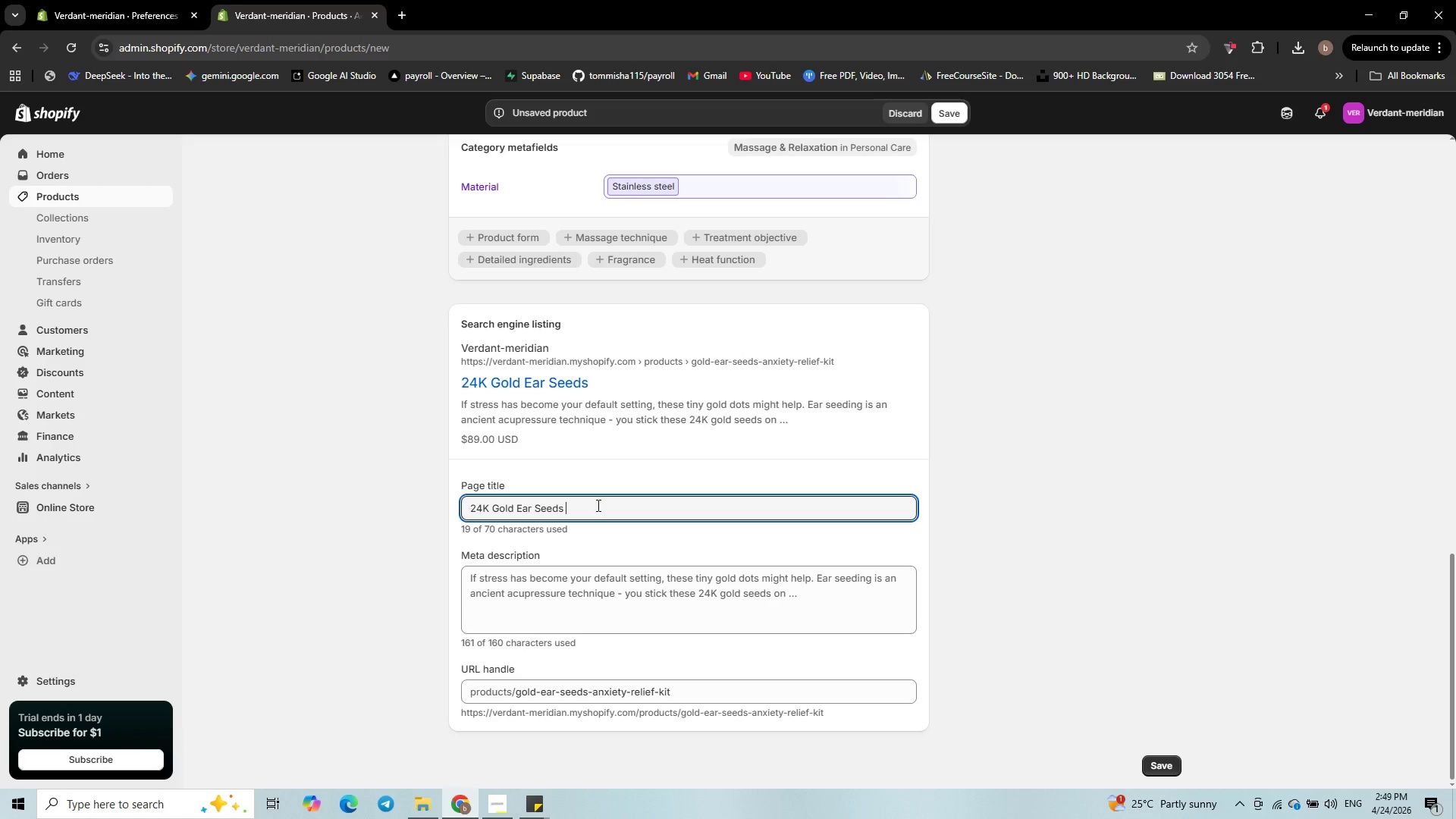 
left_click_drag(start_coordinate=[598, 506], to_coordinate=[450, 508])
 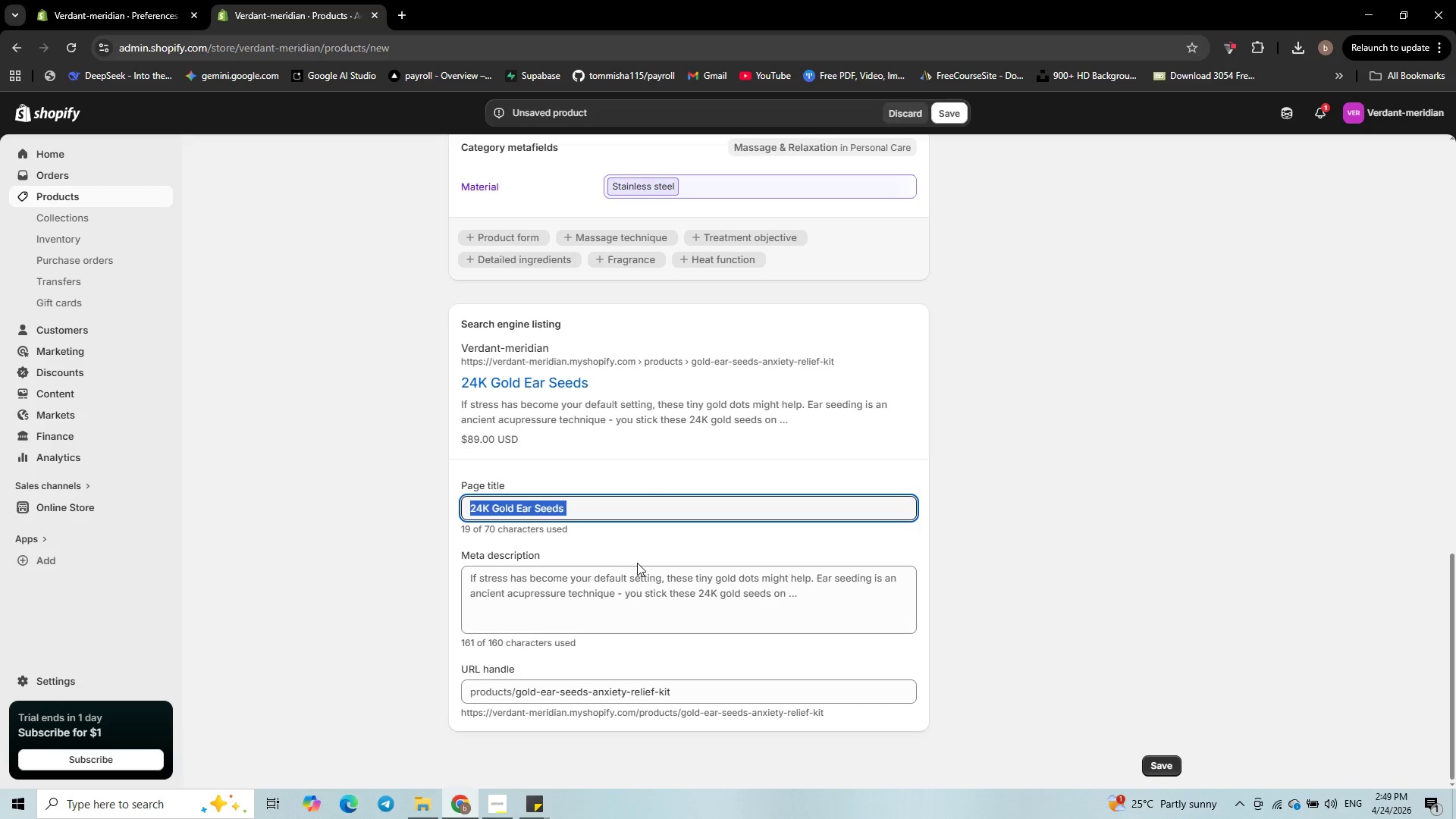 
wait(6.64)
 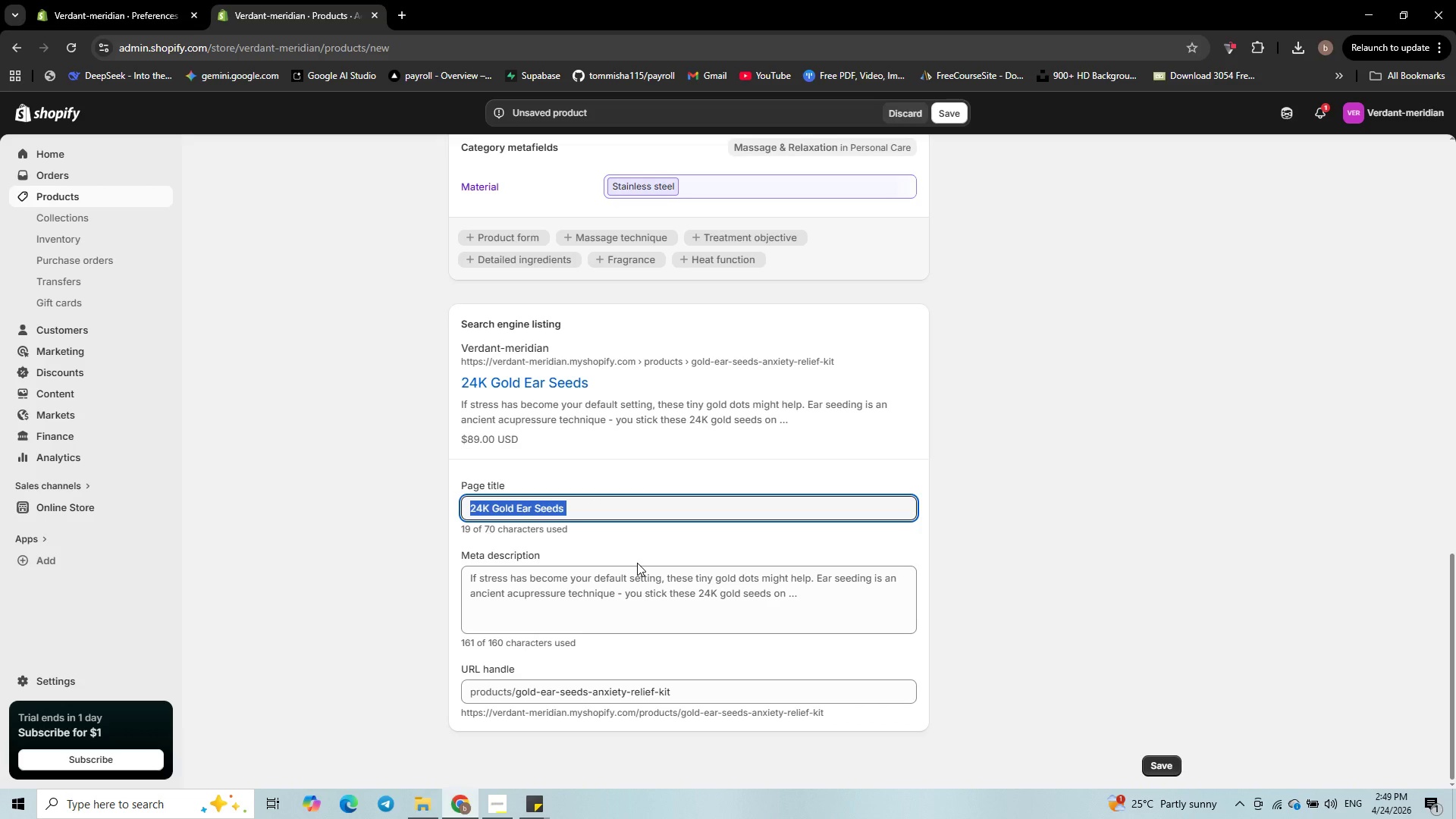 
type(Natural Anxiety Relief Kit - )
 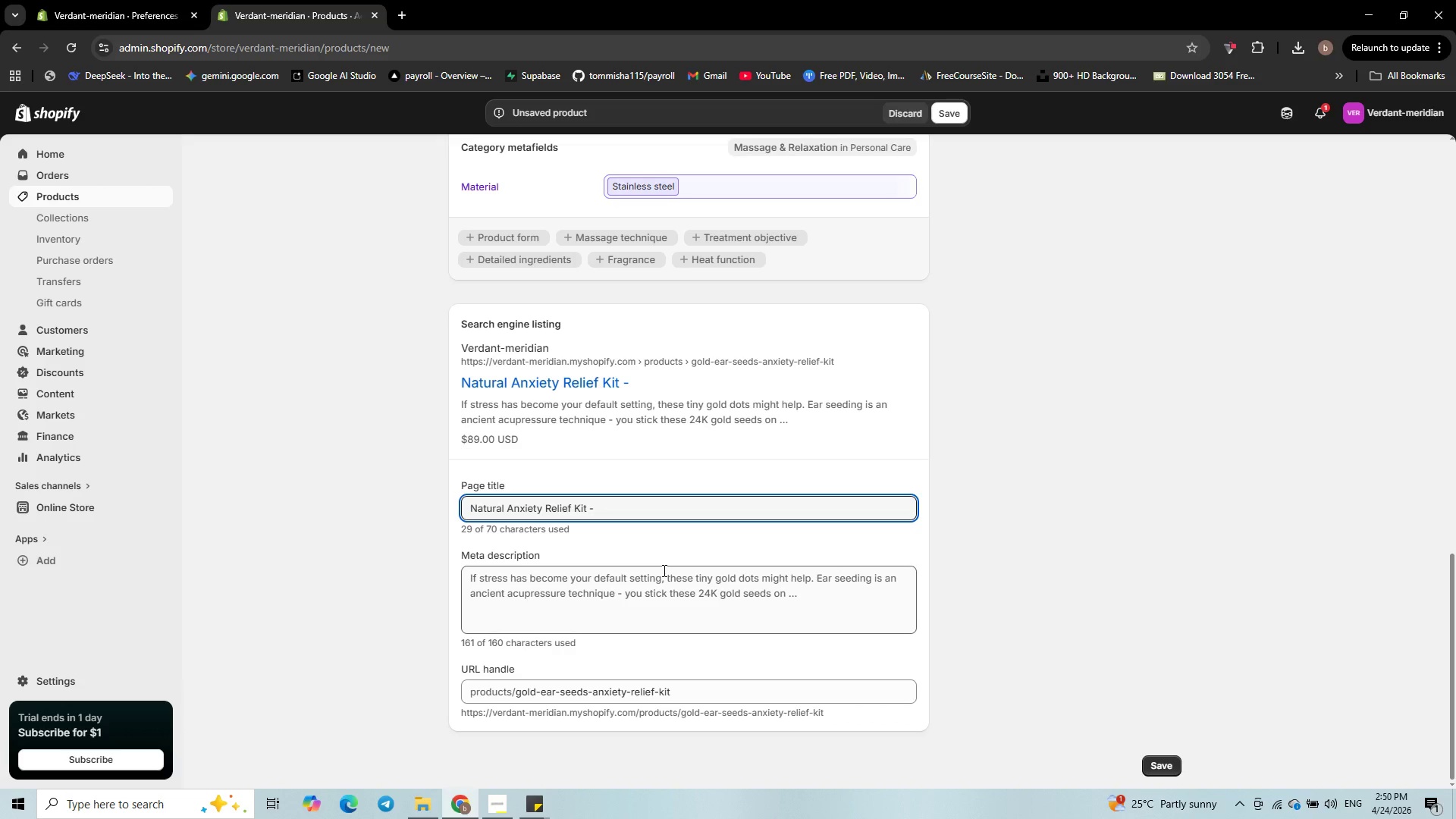 
scroll: coordinate [583, 469], scroll_direction: down, amount: 1.0
 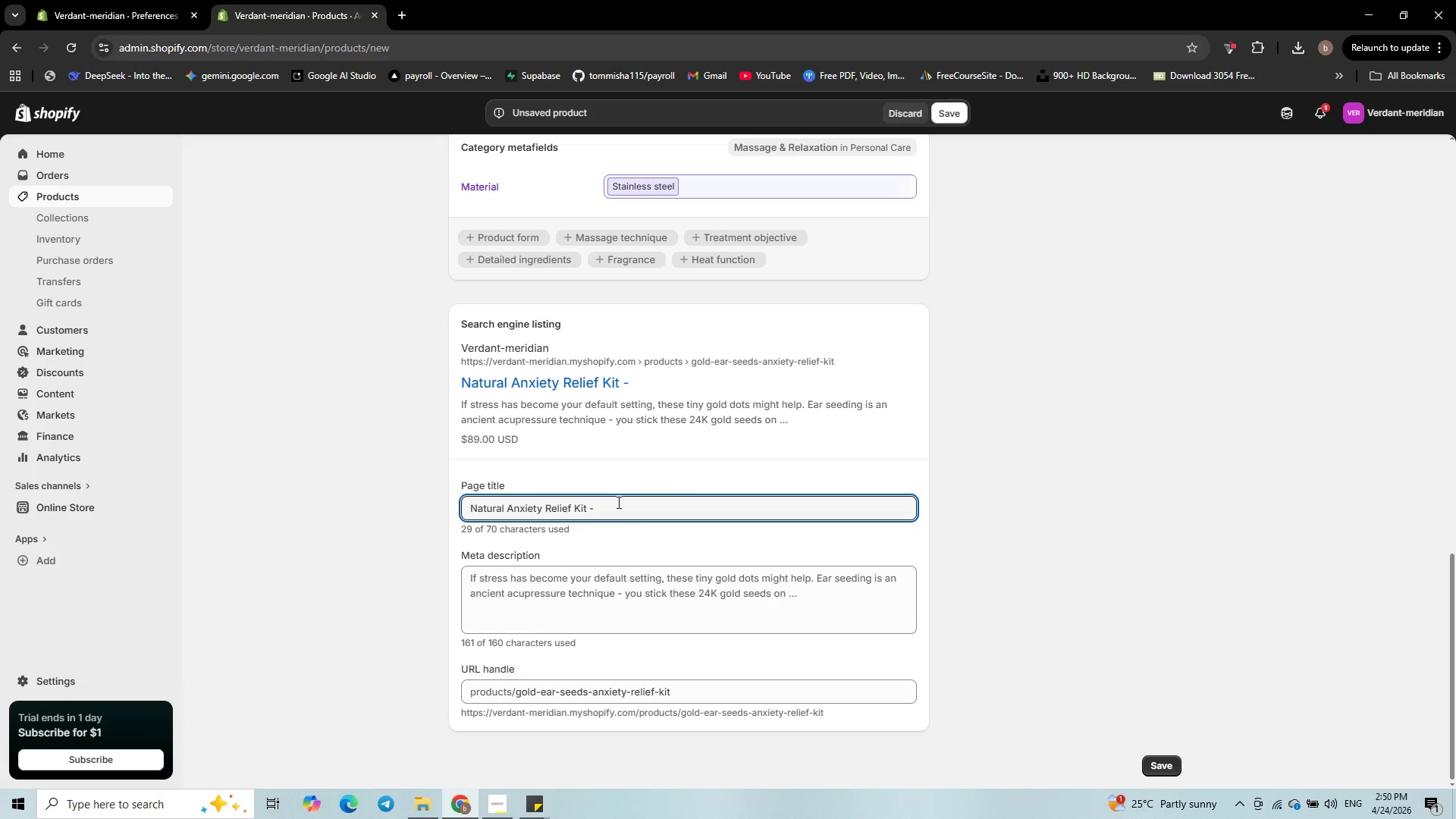 
wait(7.44)
 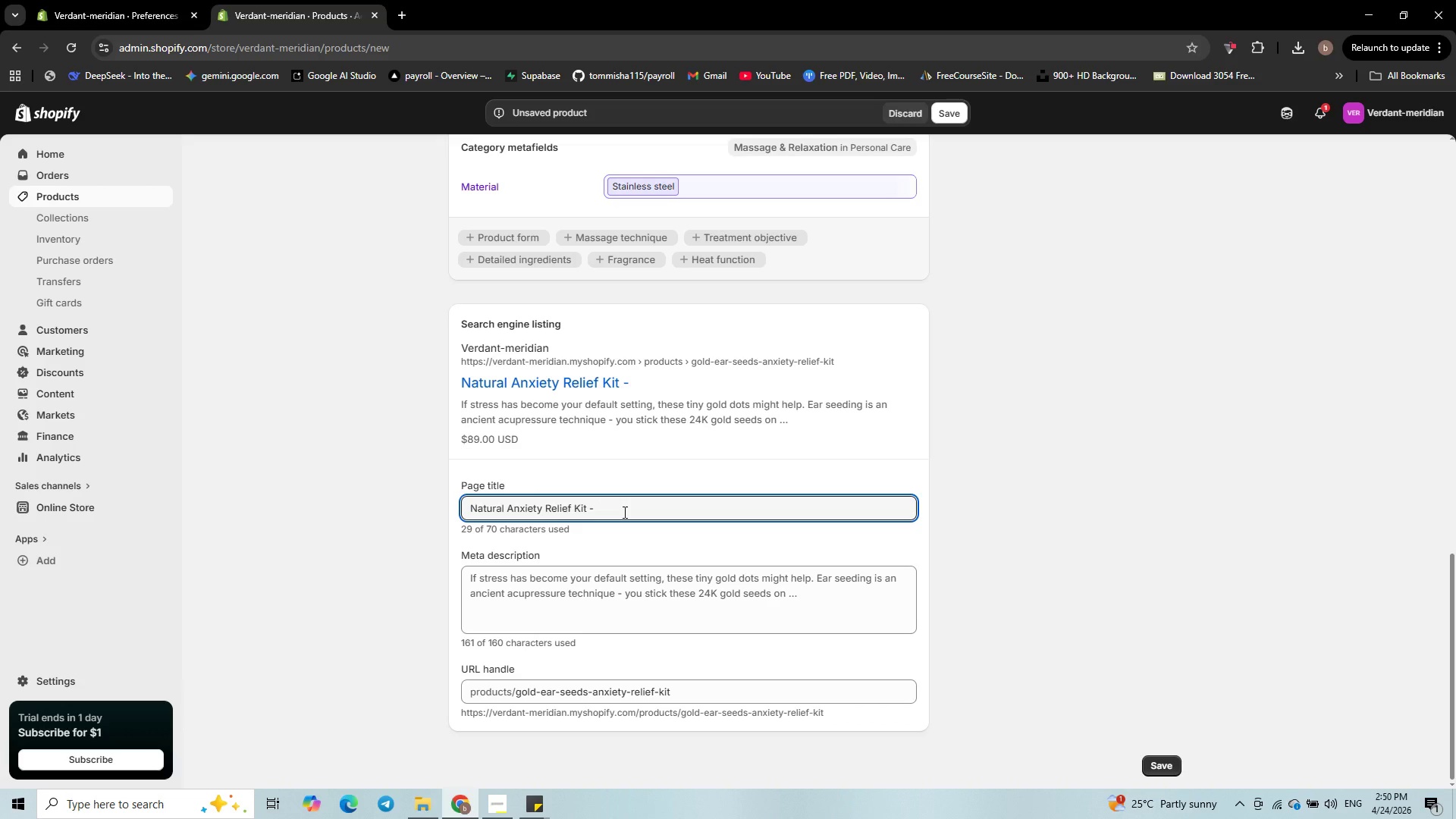 
type(24-)
key(Backspace)
type(K Gold Ear )
 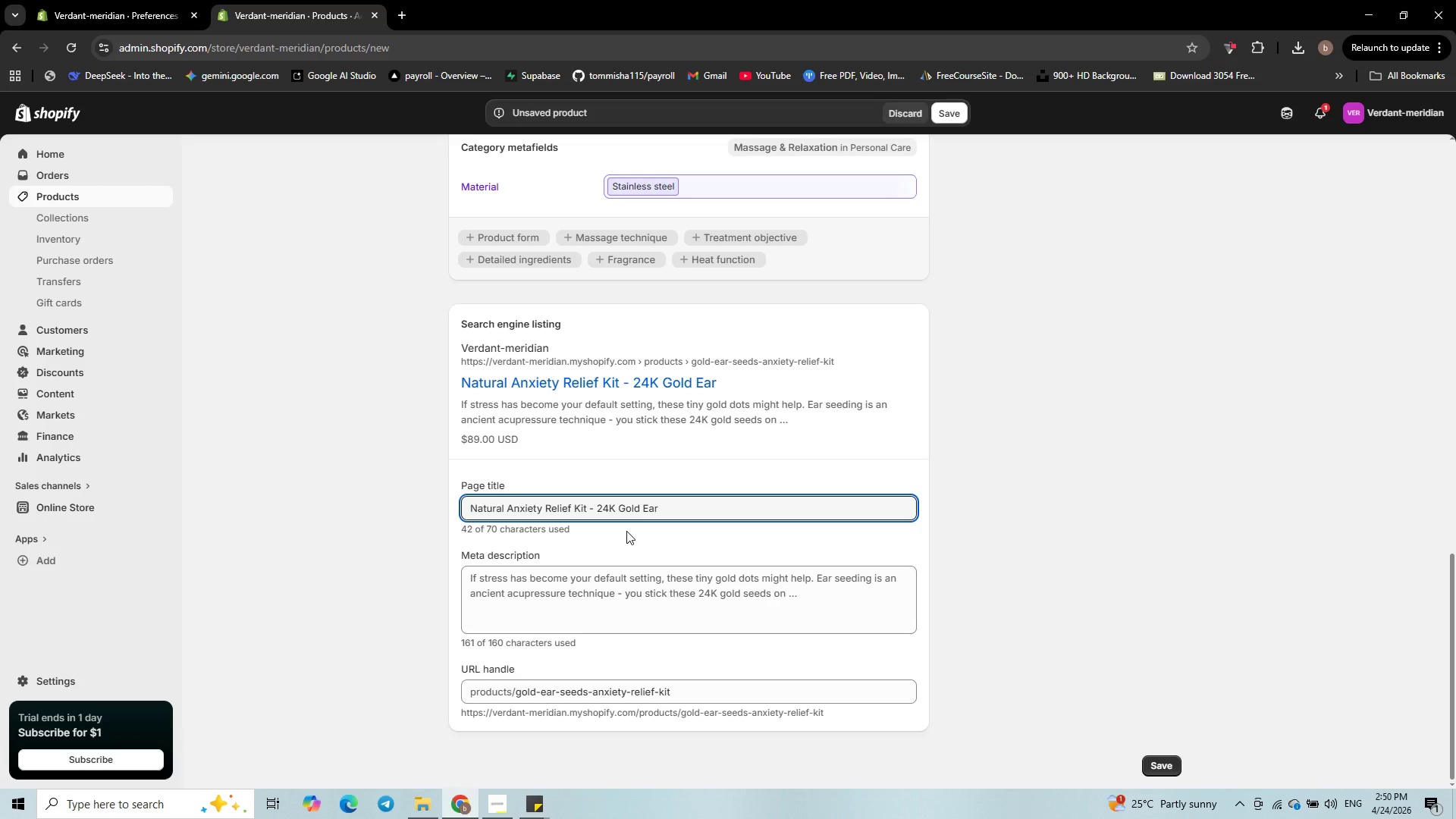 
type(Seeds )
key(Backspace)
 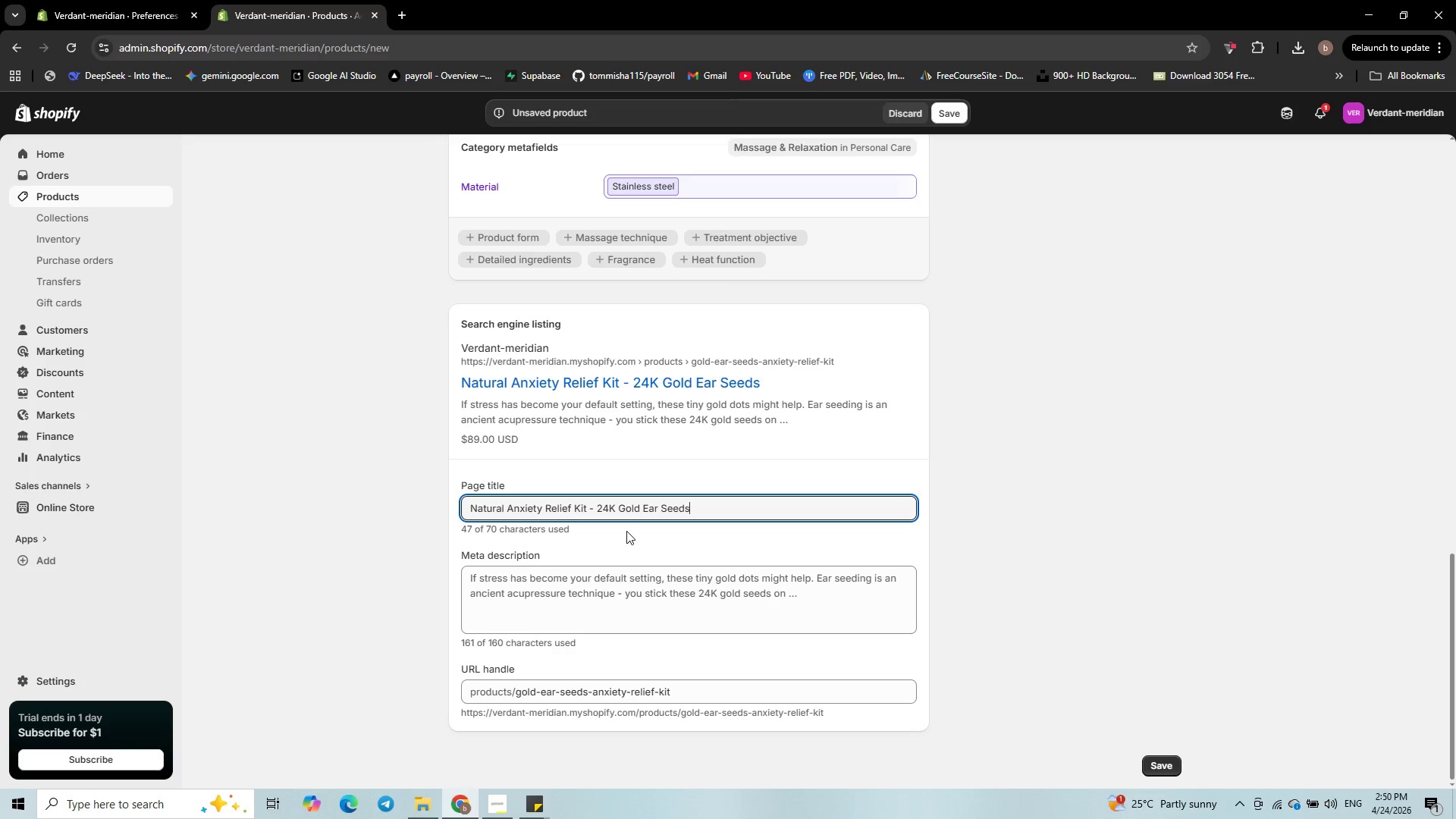 
wait(8.47)
 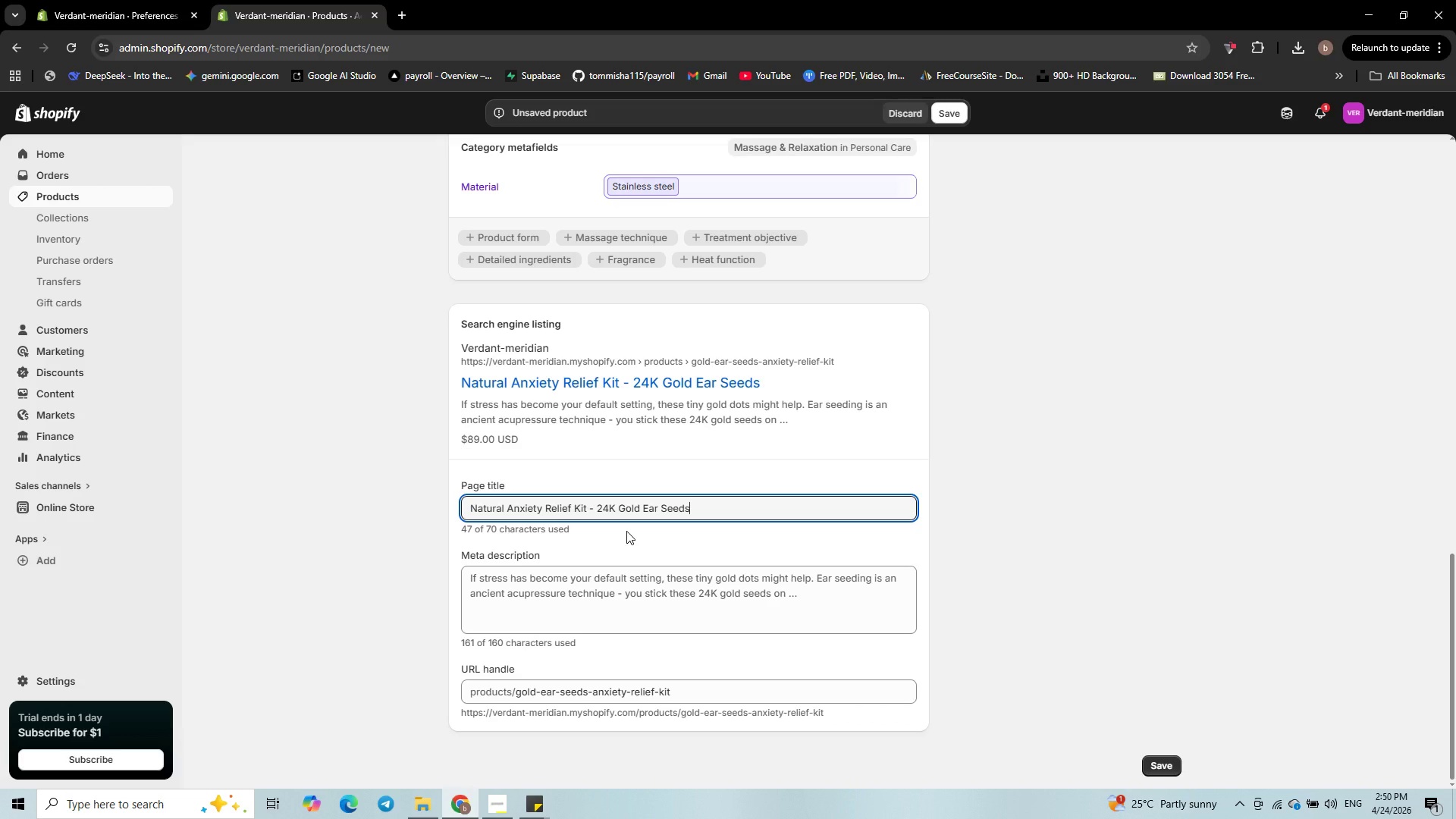 
key(Control+A)
 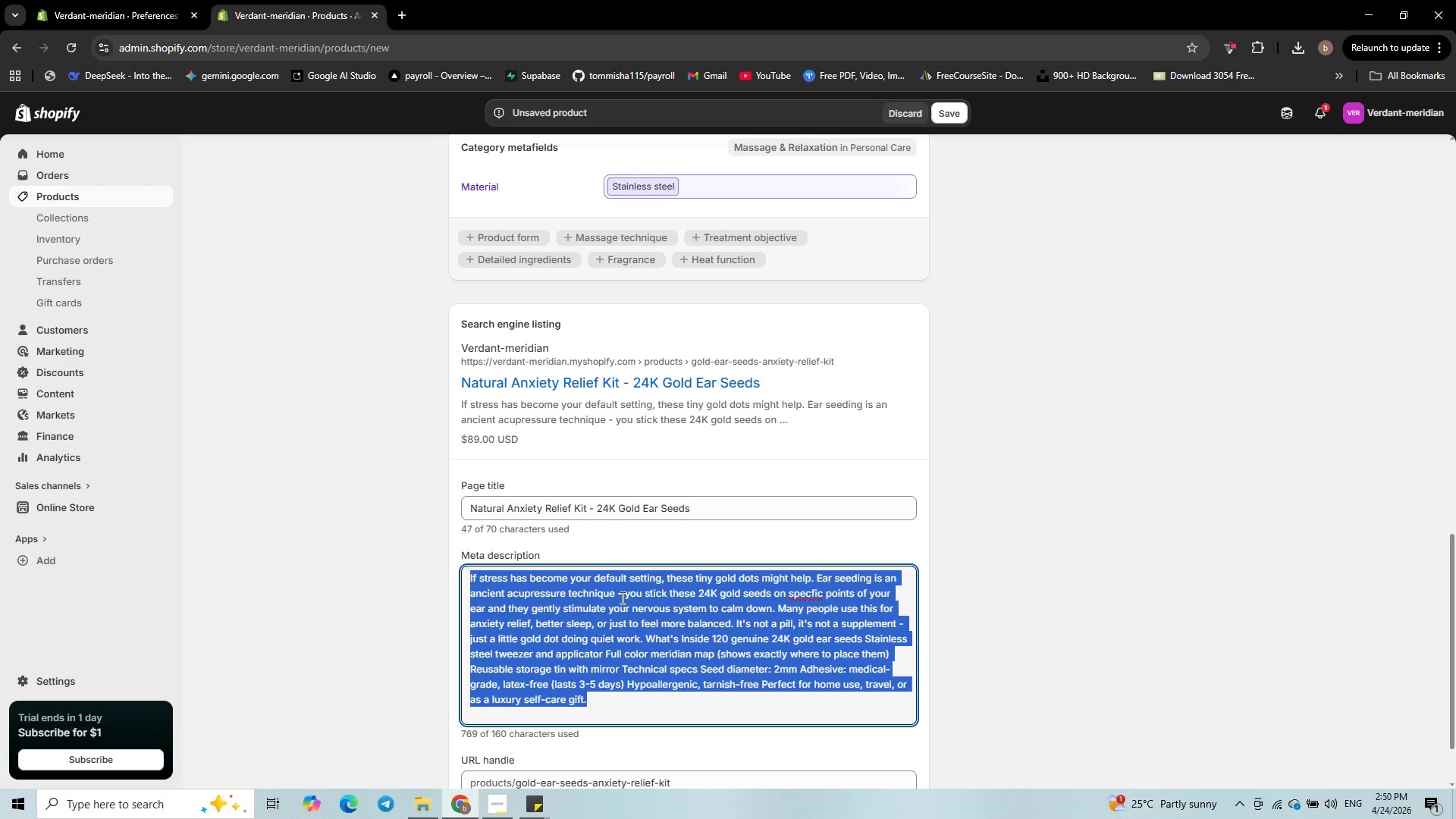 
type(Pressure point therapy for stree)
key(Backspace)
type(ss )
 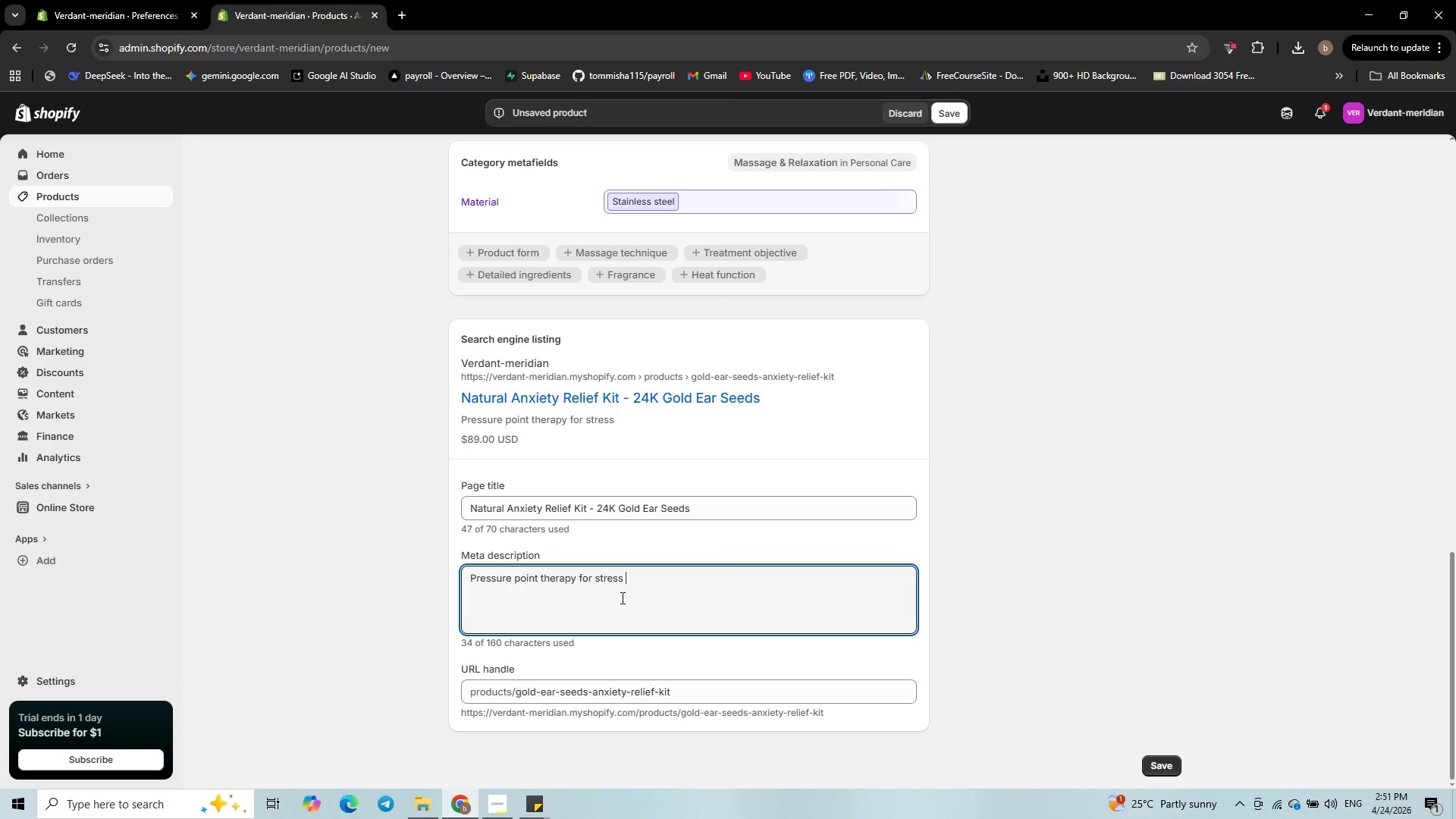 
type(and sleep. Our )
 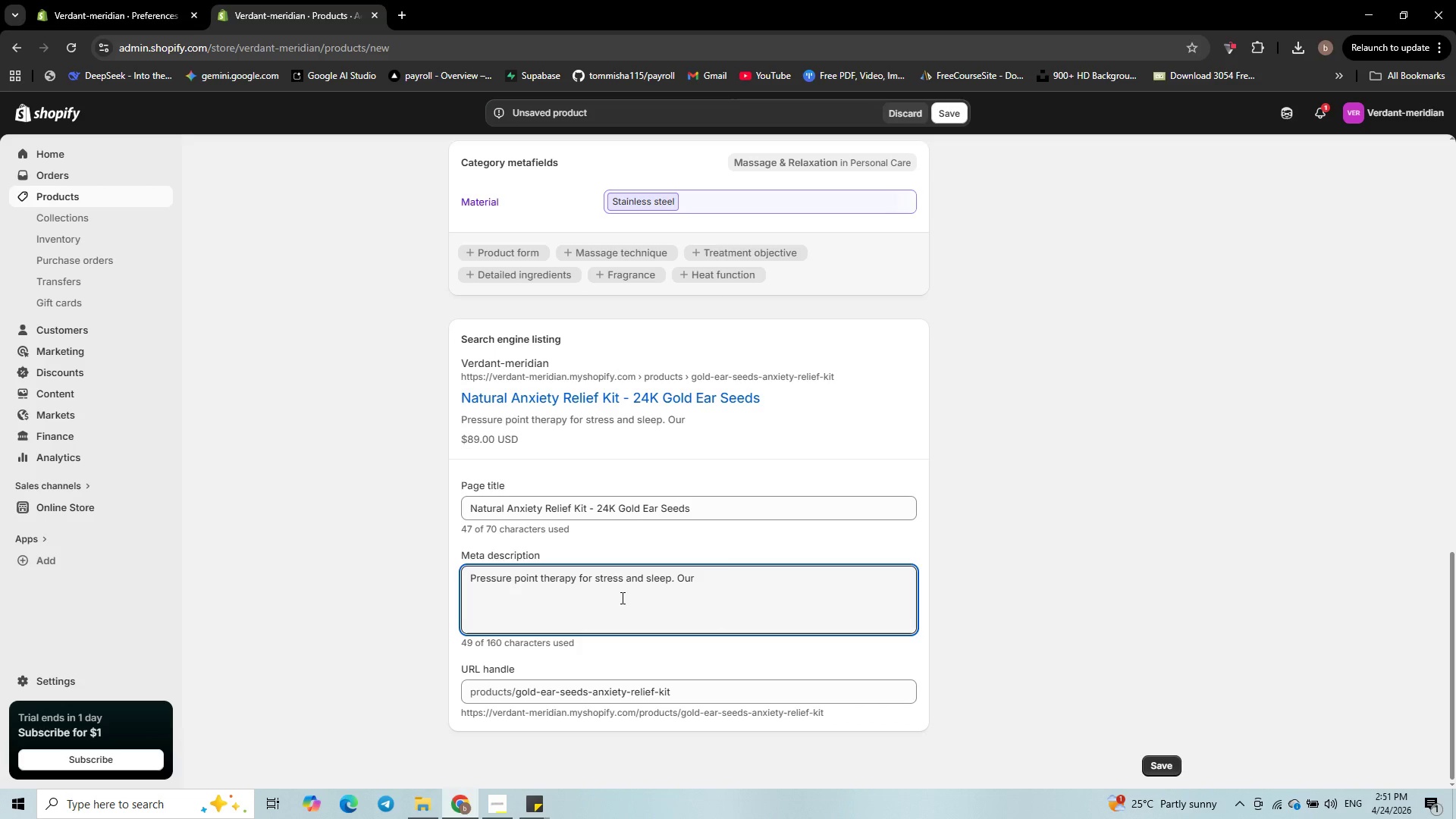 
type(gold ear )
 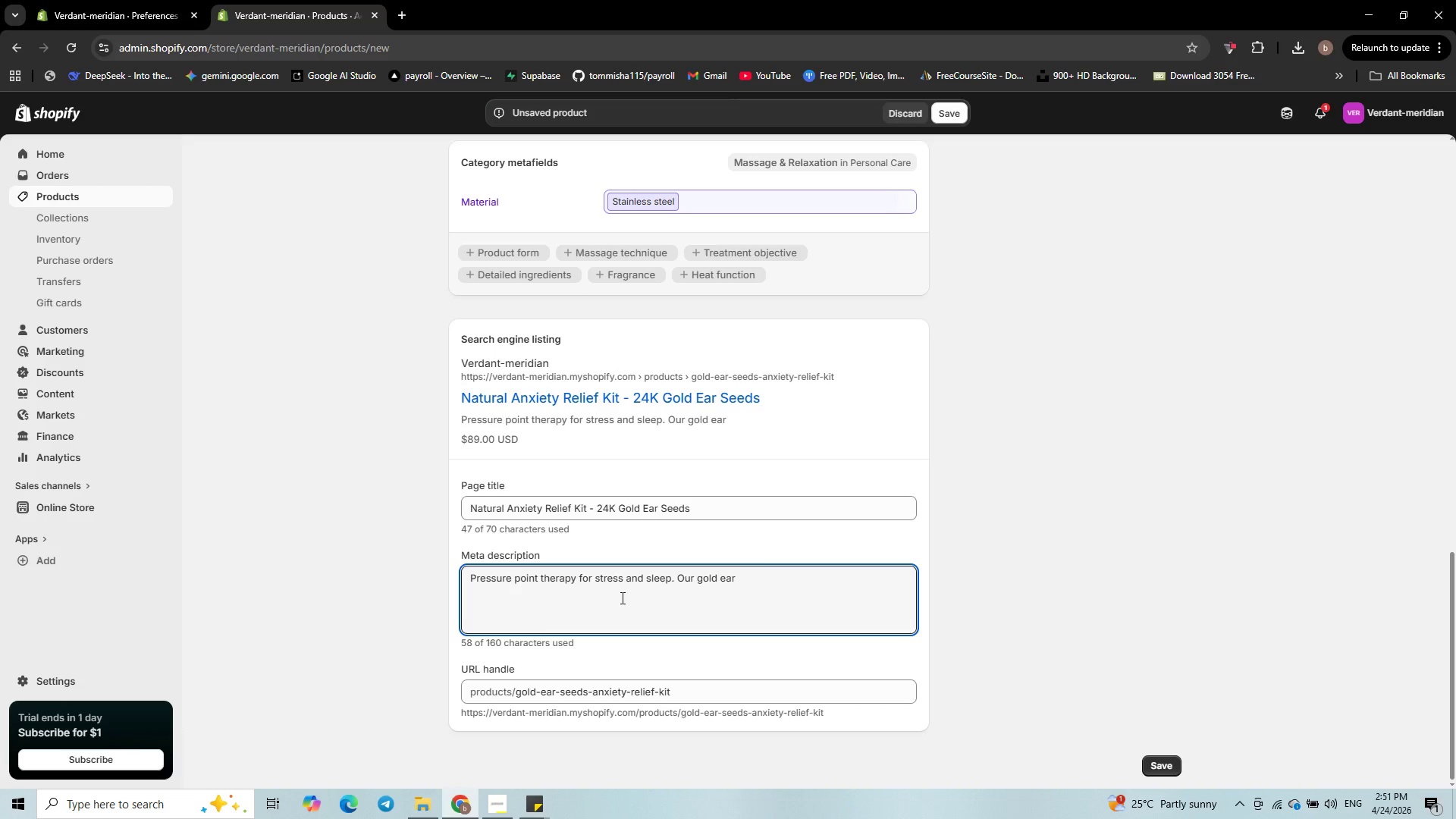 
type(sed)
key(Backspace)
type(eding kit offers natural anx)
 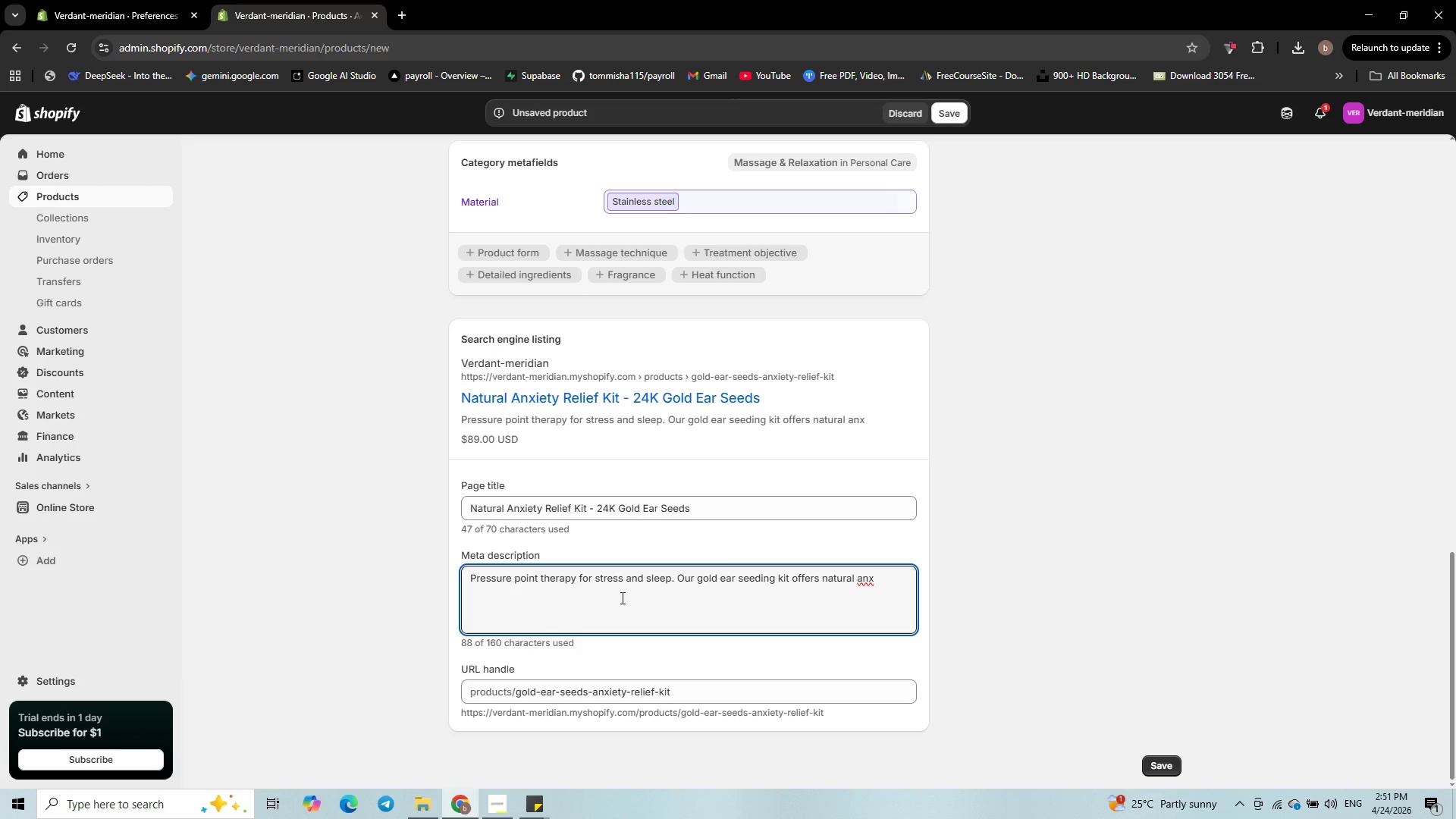 
type(iety relief in )
 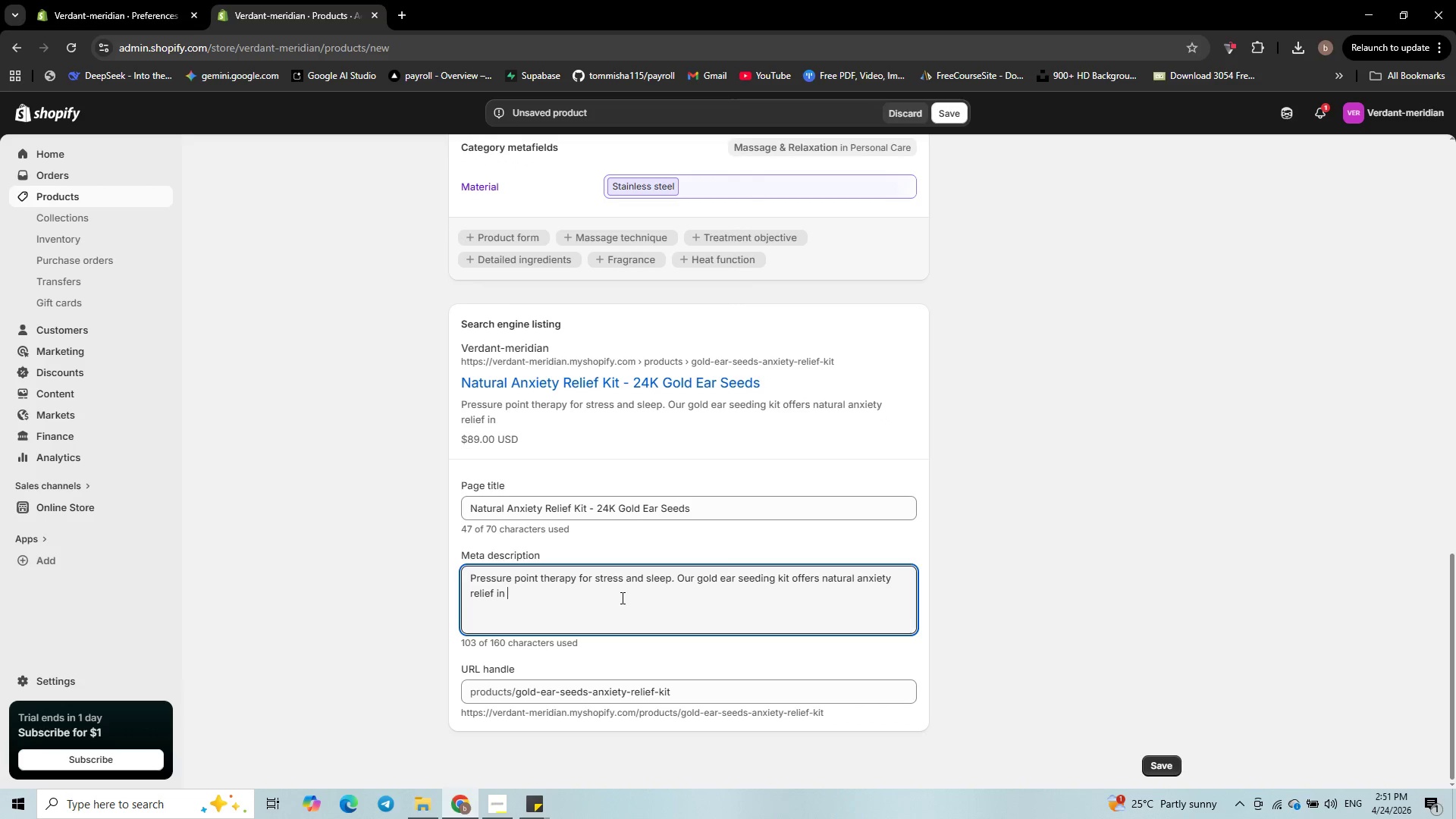 
type(minutes. Shop now)
 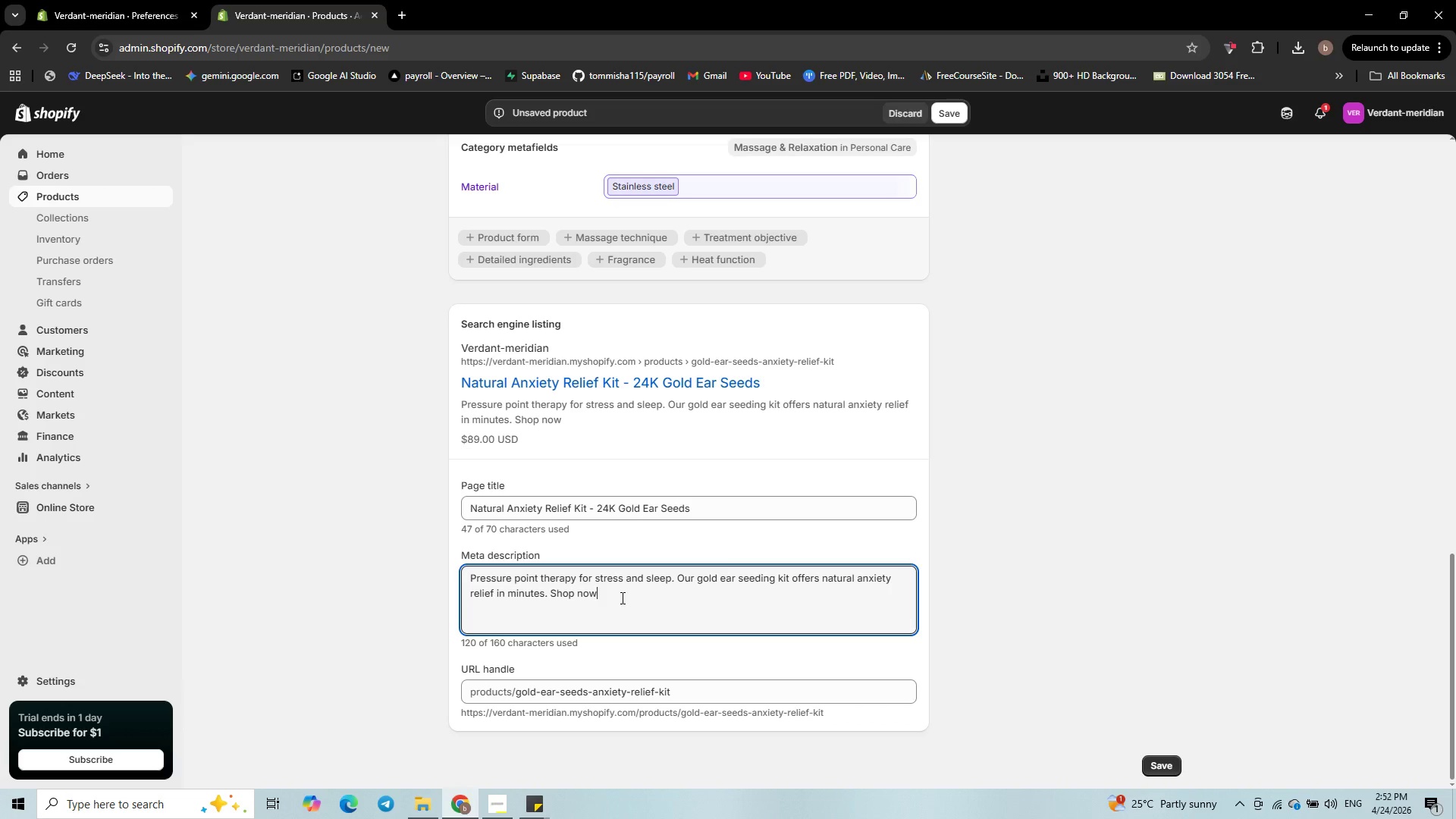 
wait(8.31)
 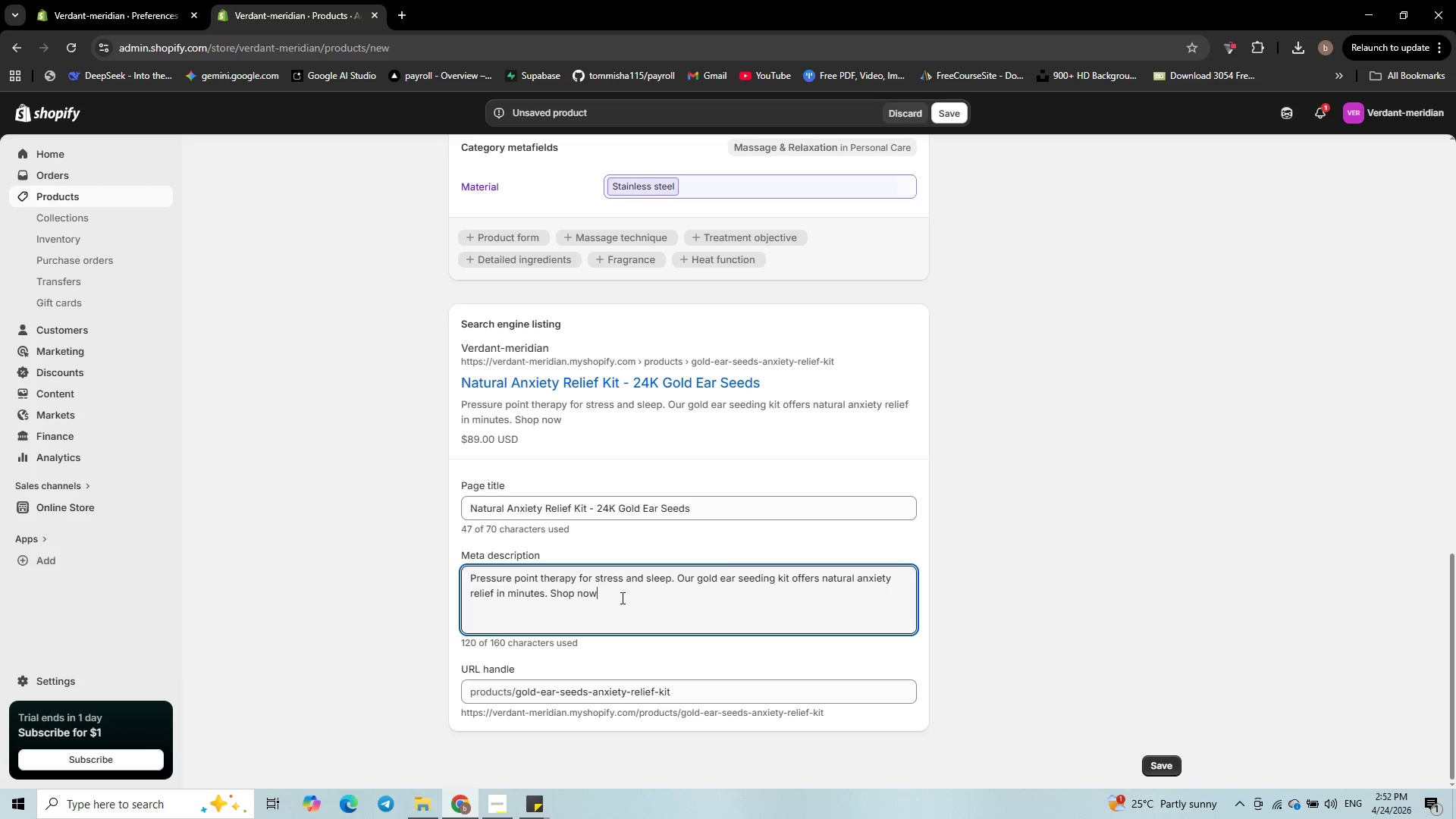 
key(Backspace)
key(Backspace)
key(Backspace)
type(holistic wellness today.)
 